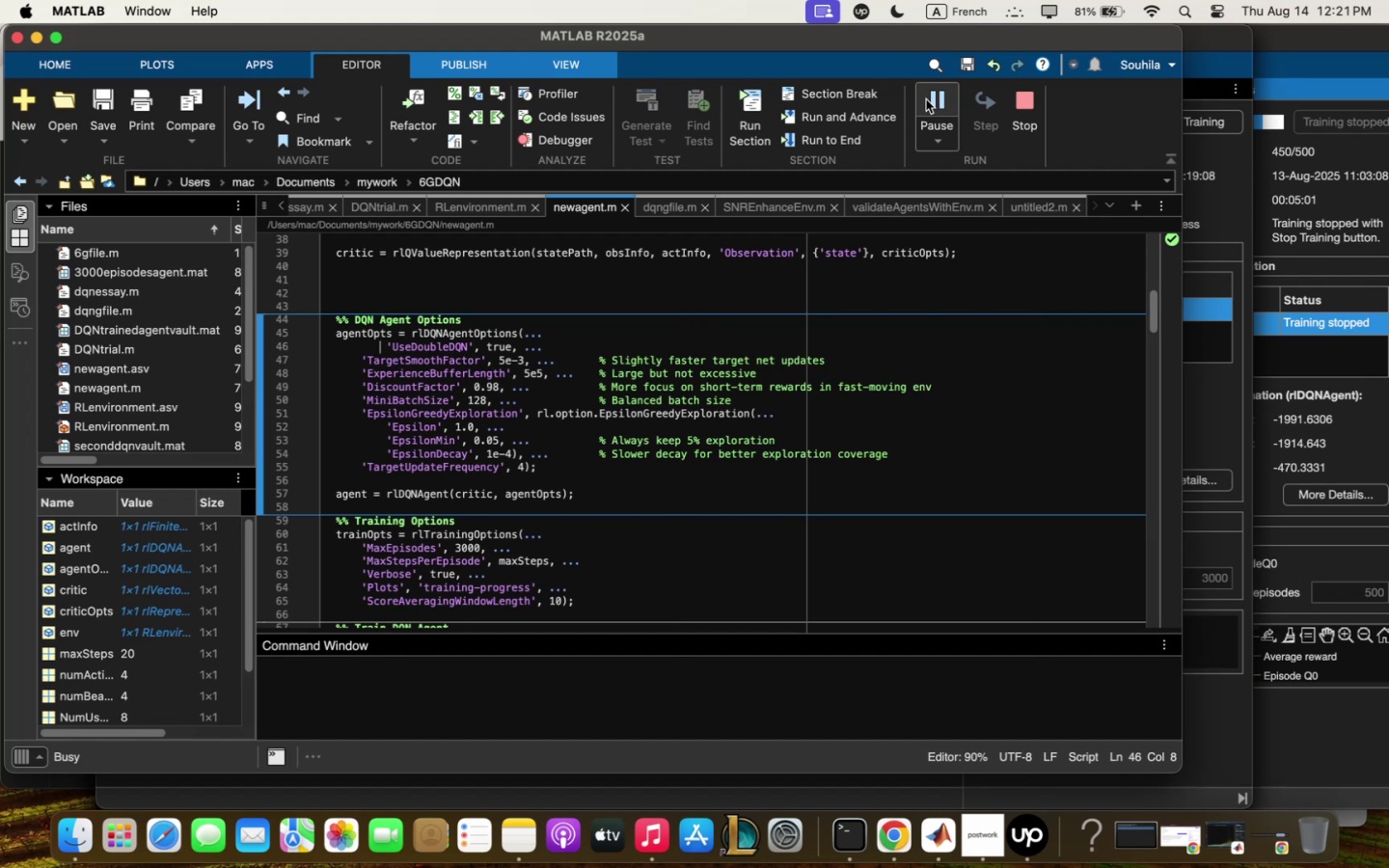 
mouse_move([852, 33])
 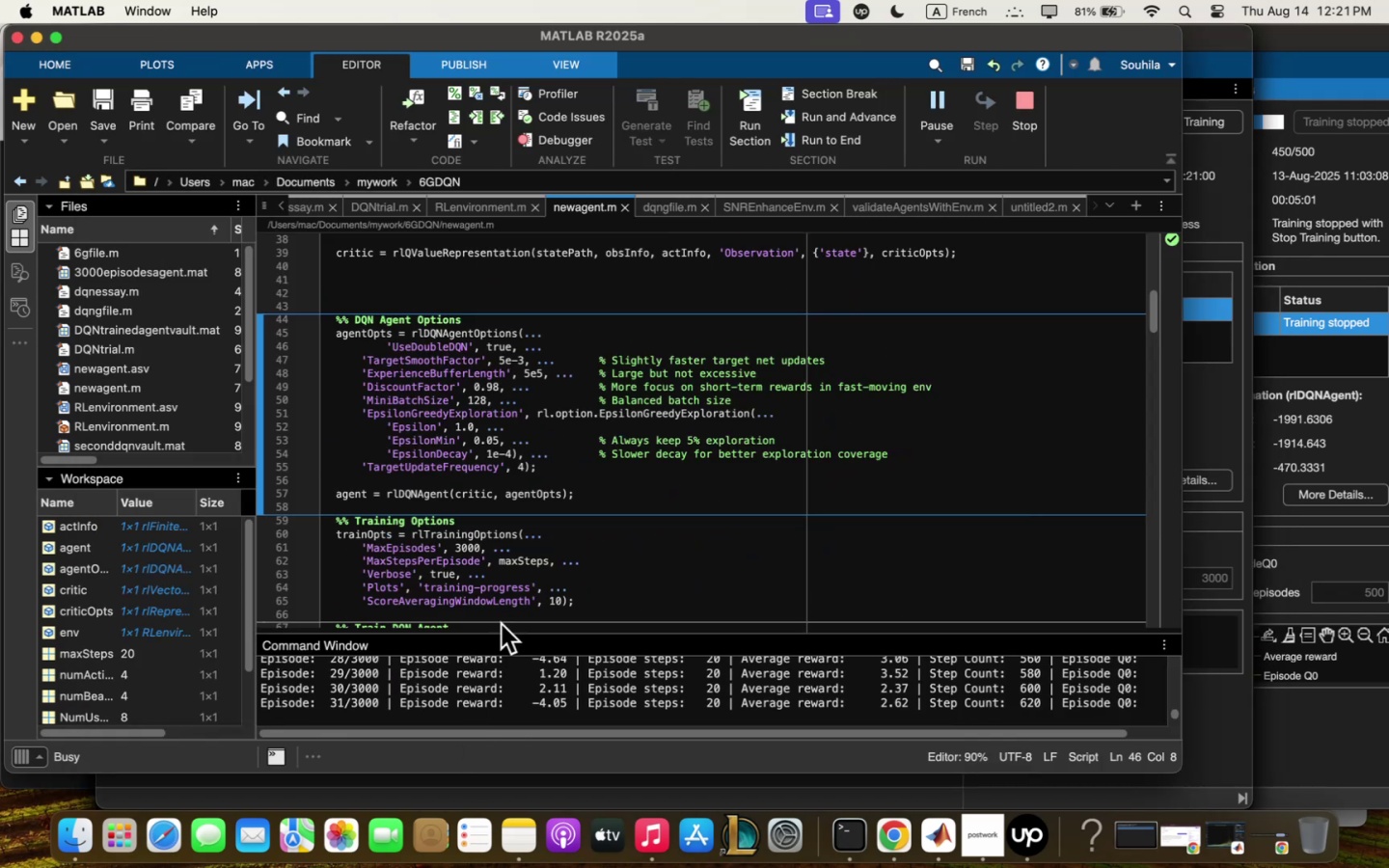 
left_click_drag(start_coordinate=[484, 634], to_coordinate=[470, 480])
 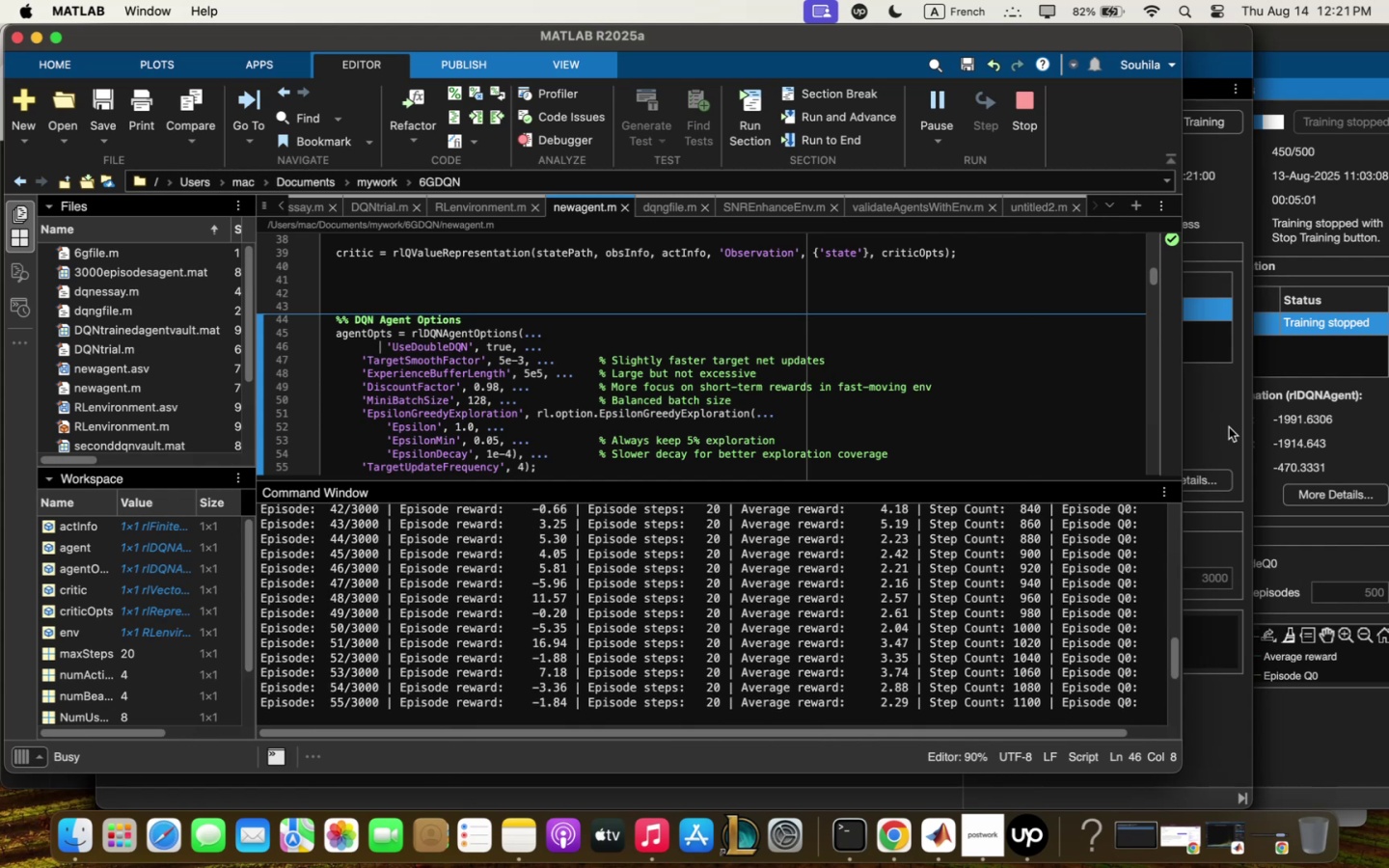 
wait(6.58)
 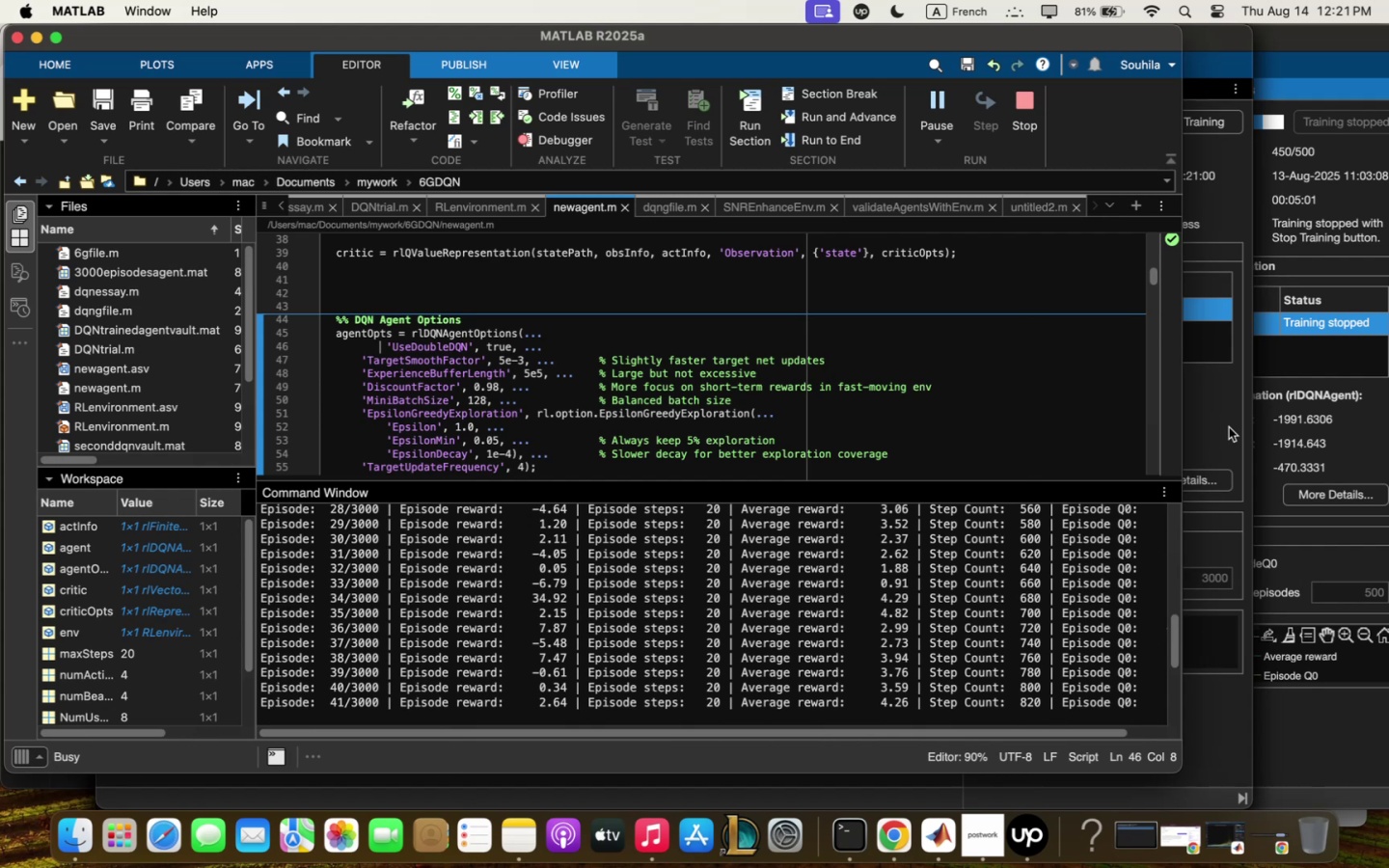 
left_click([880, 827])
 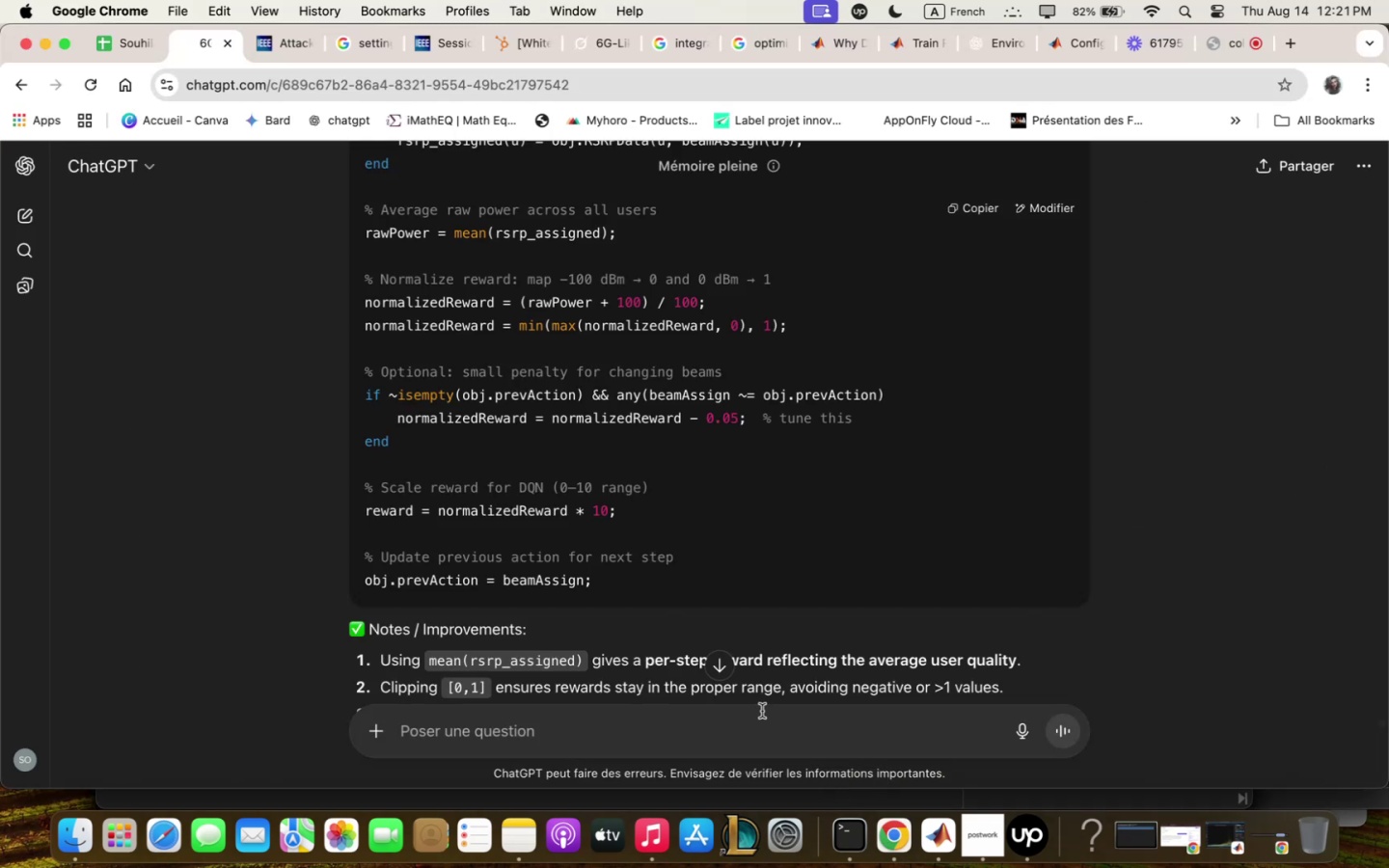 
left_click([762, 714])
 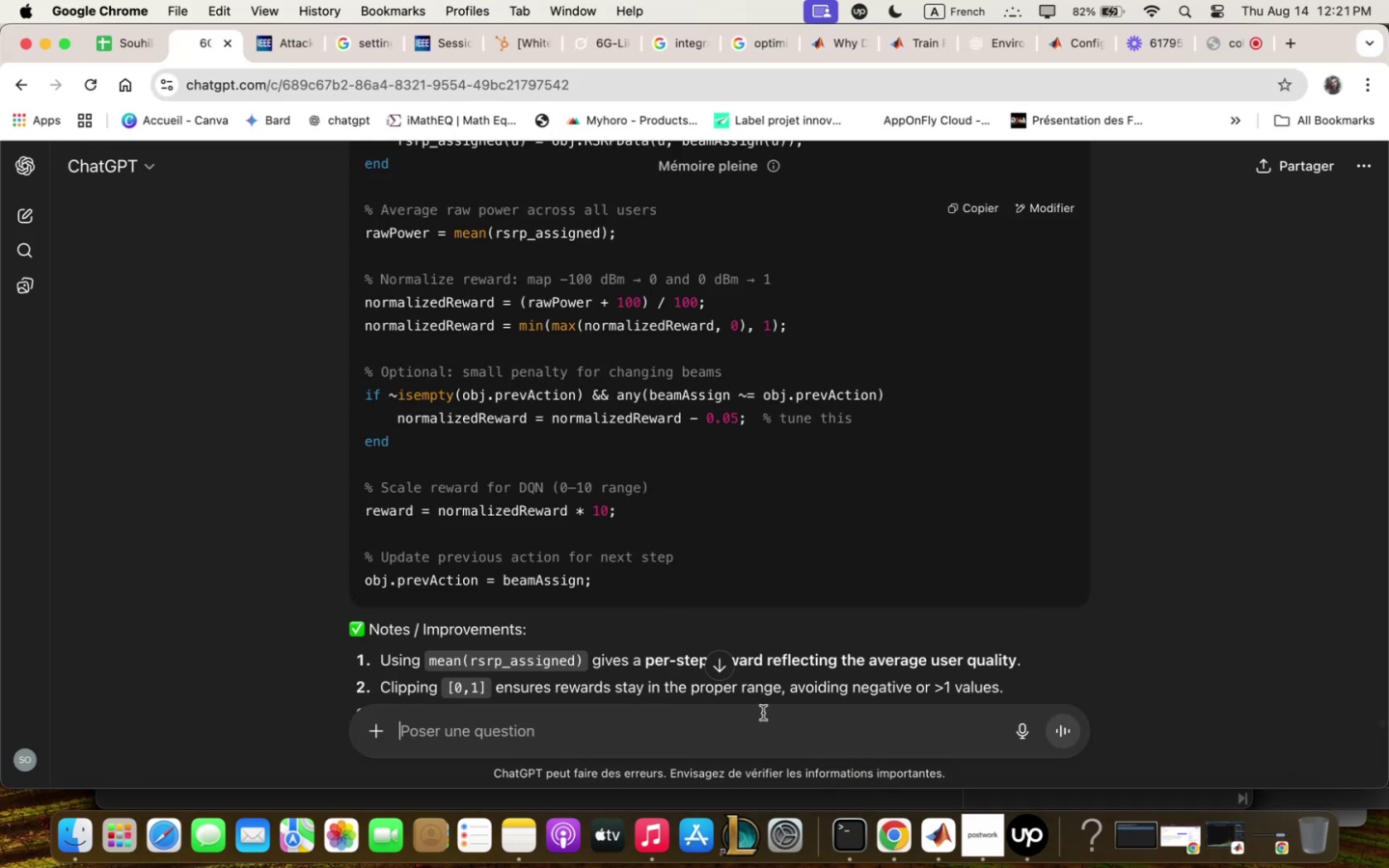 
type(2)
key(Backspace)
type(q; seeing negqtive rezqrd episodes during trqining)
 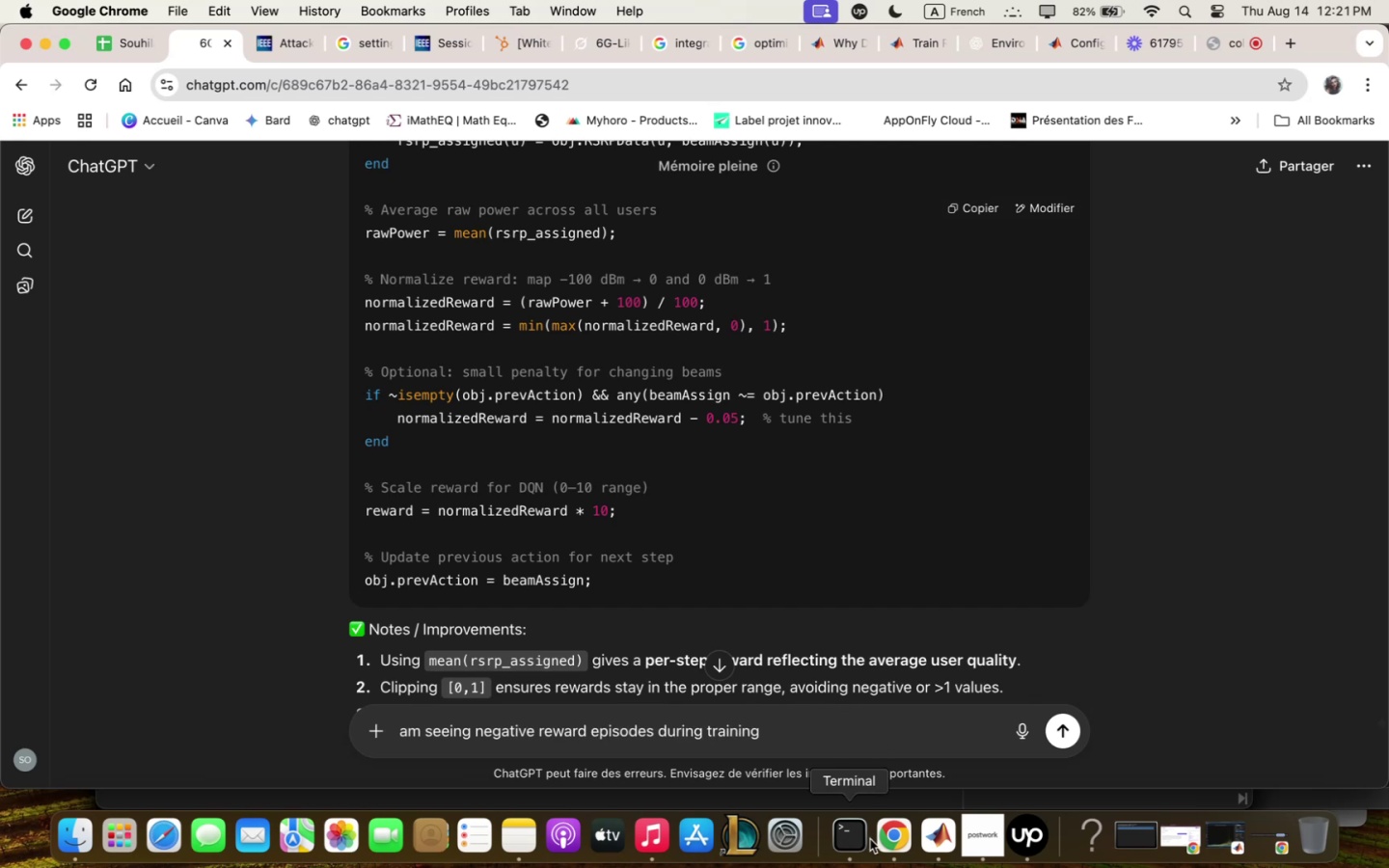 
left_click([884, 842])
 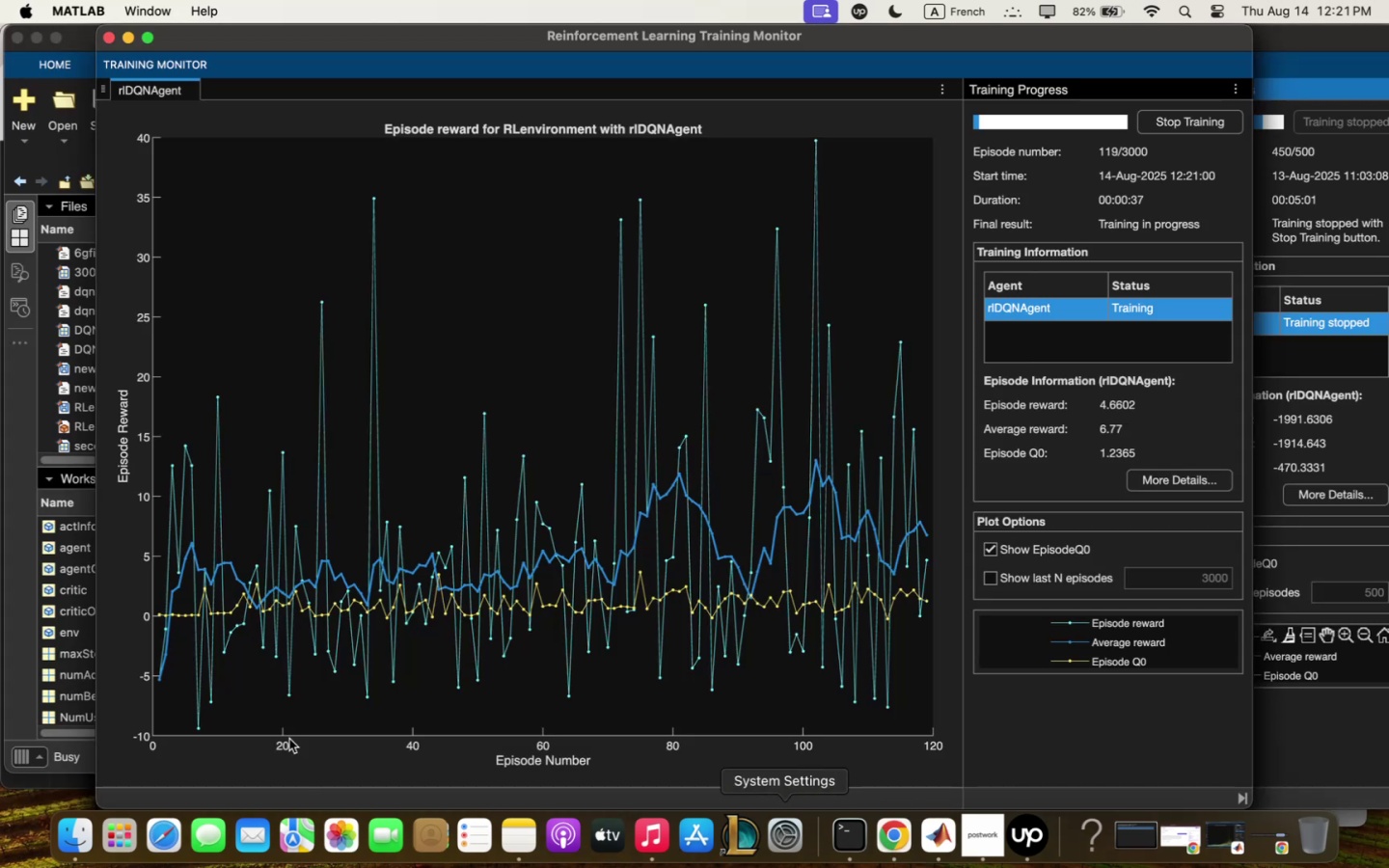 
left_click([13, 545])
 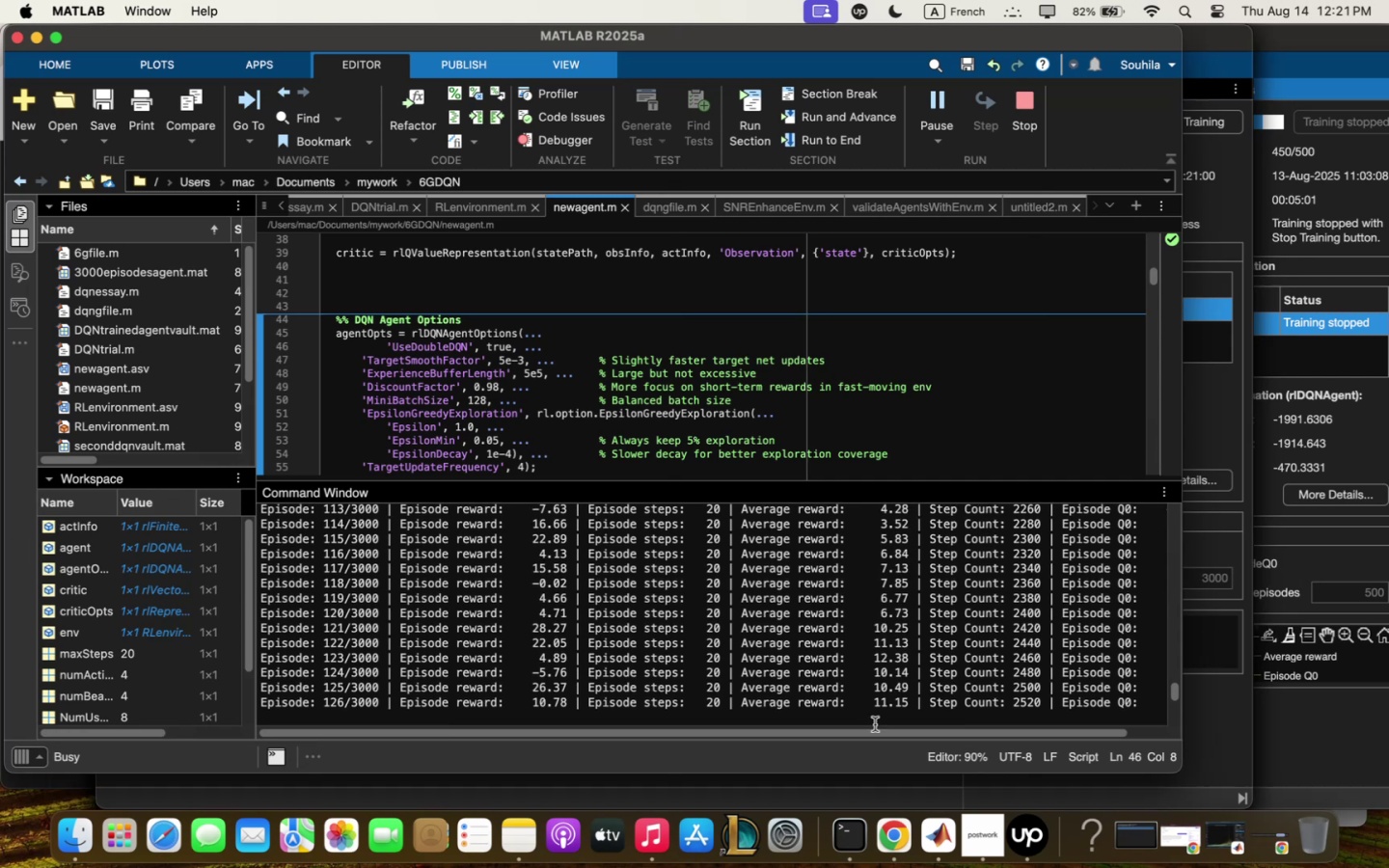 
left_click([907, 855])
 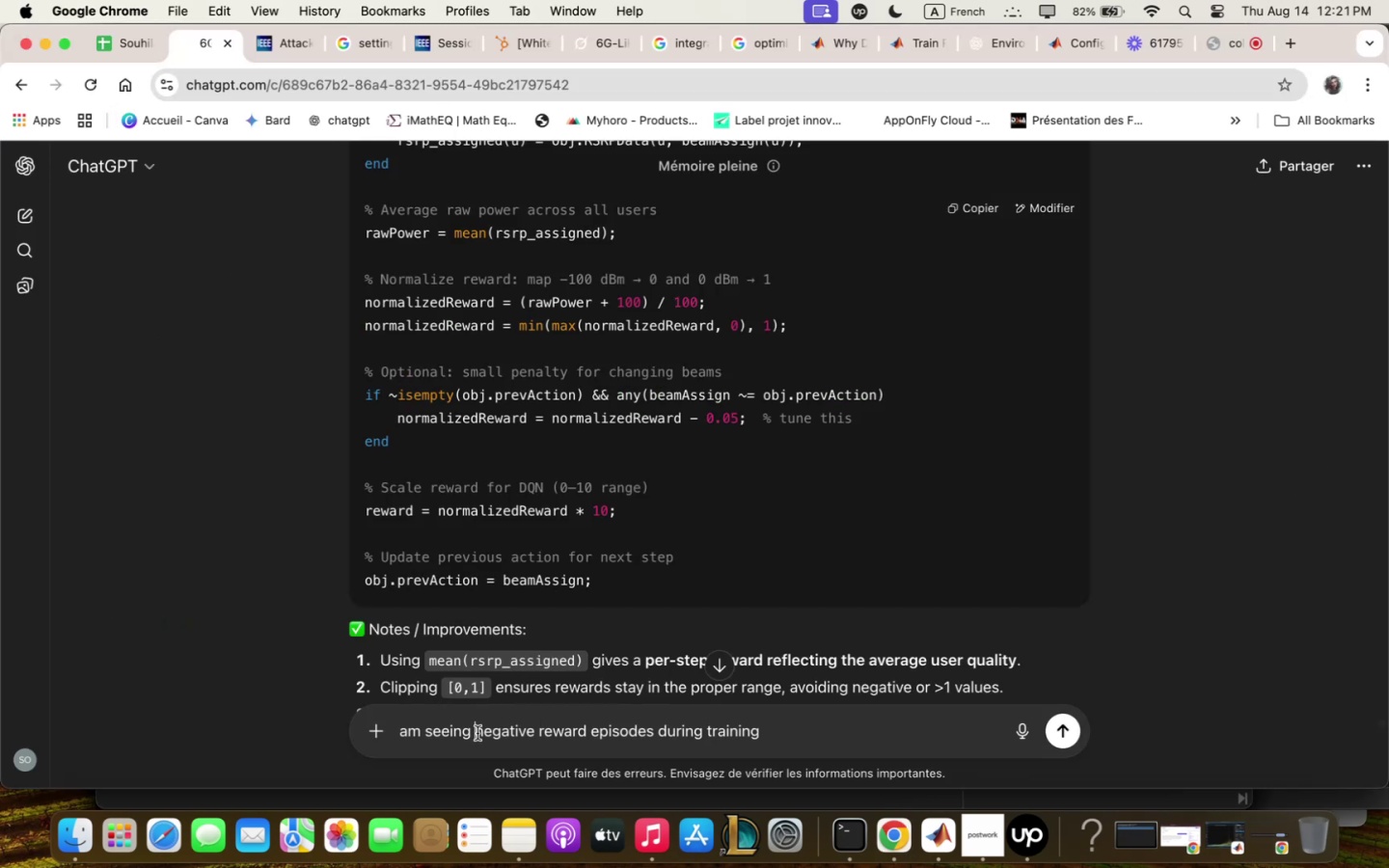 
type(fez )
 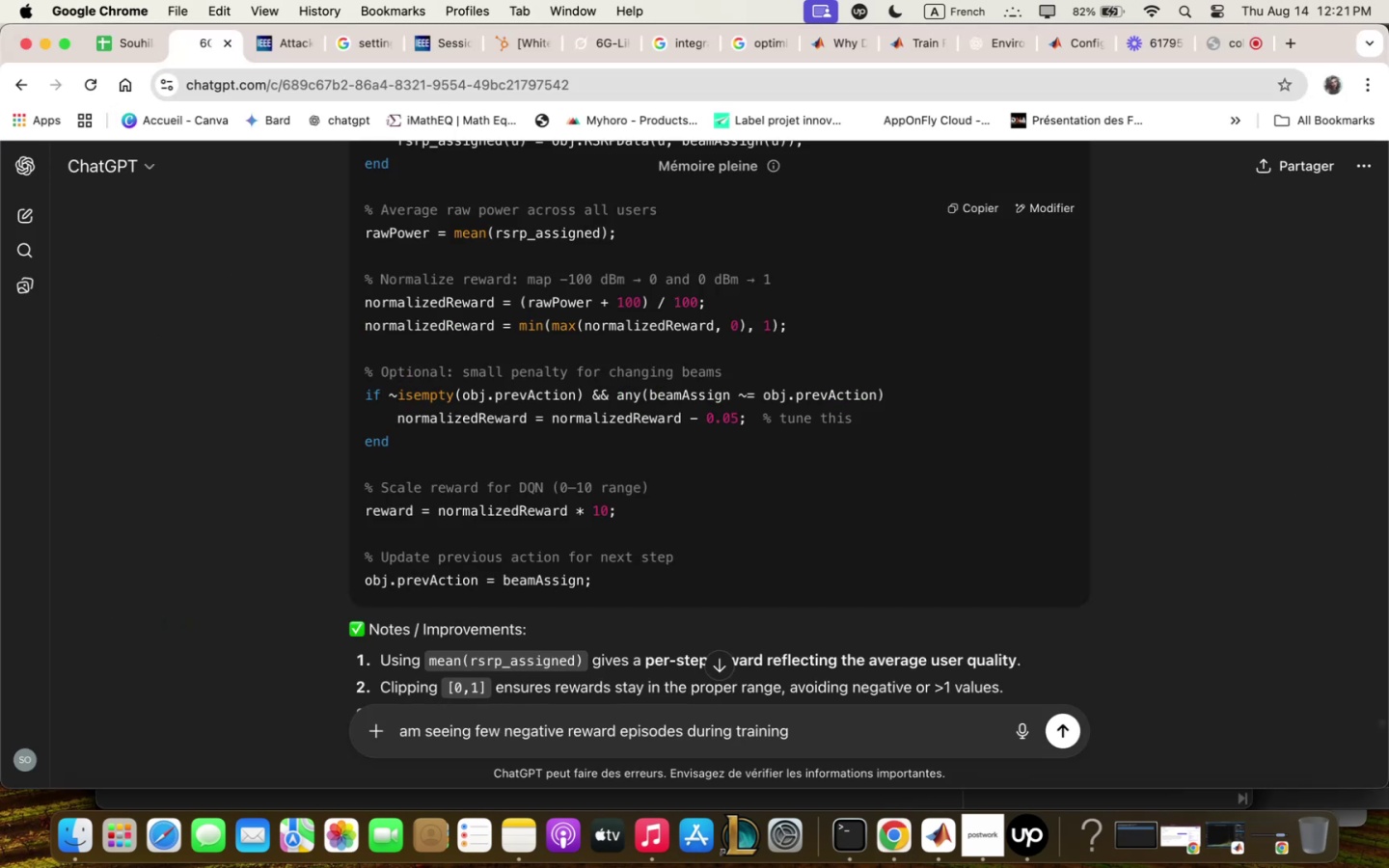 
key(Enter)
 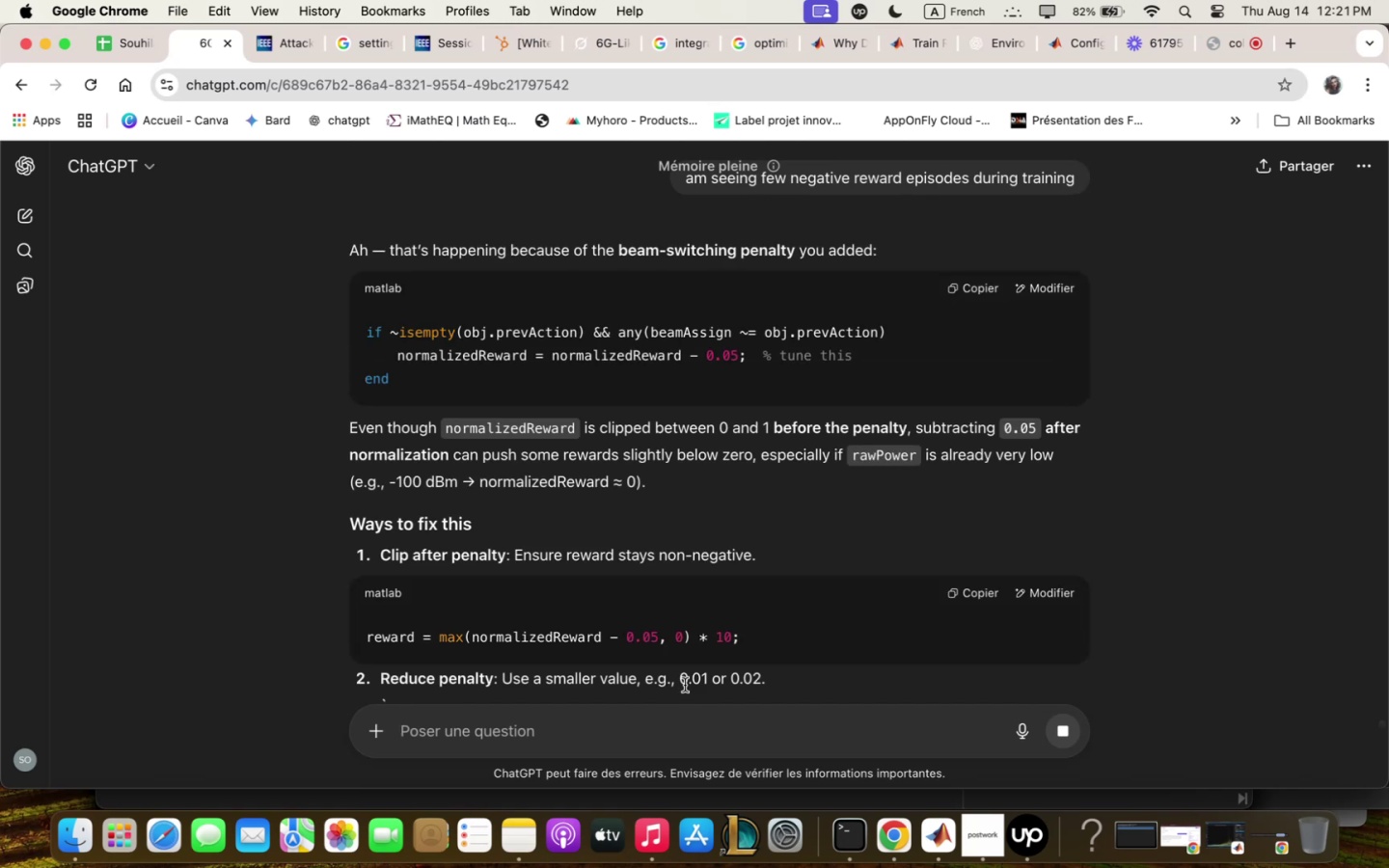 
wait(7.12)
 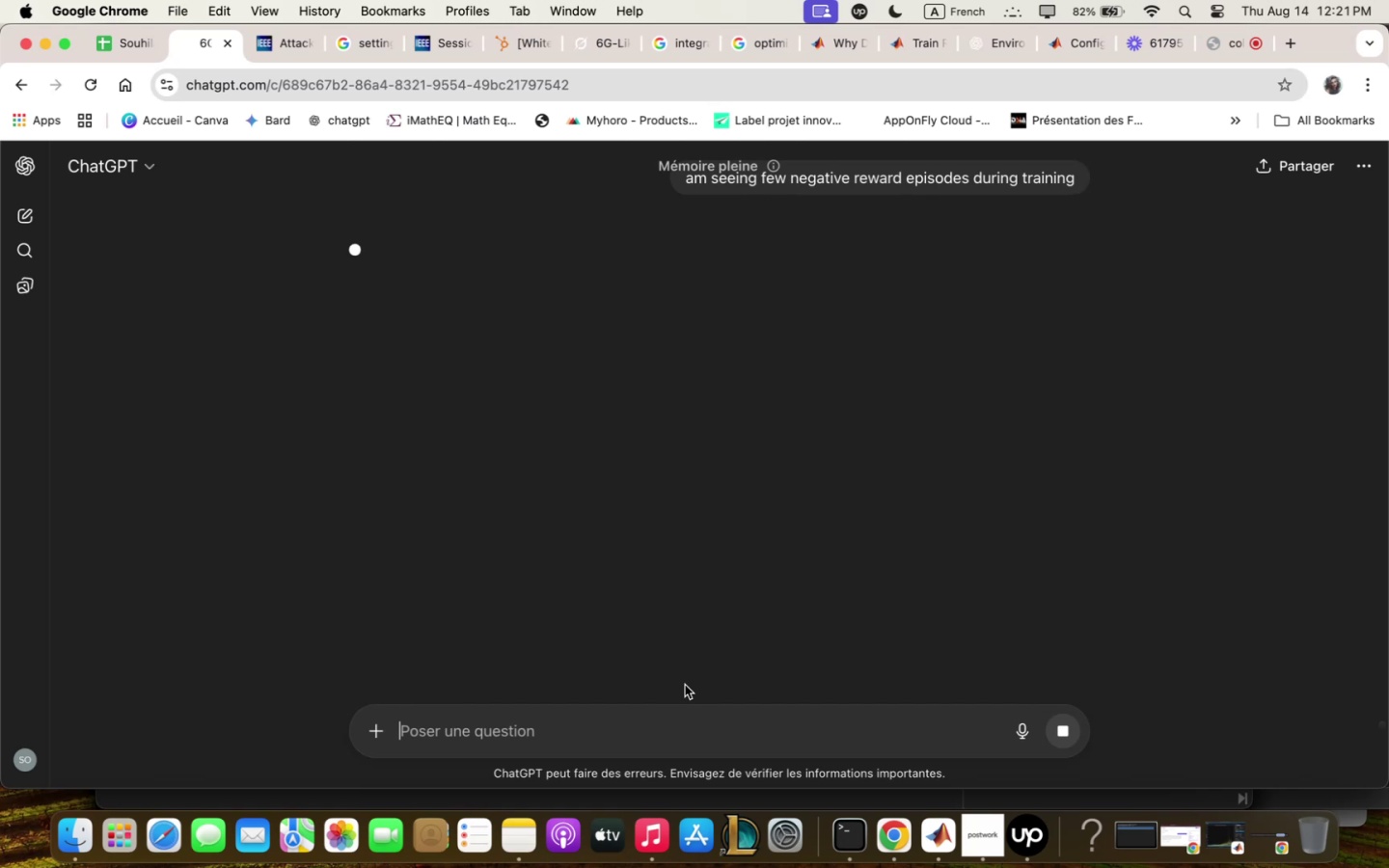 
scroll: coordinate [860, 543], scroll_direction: down, amount: 17.0
 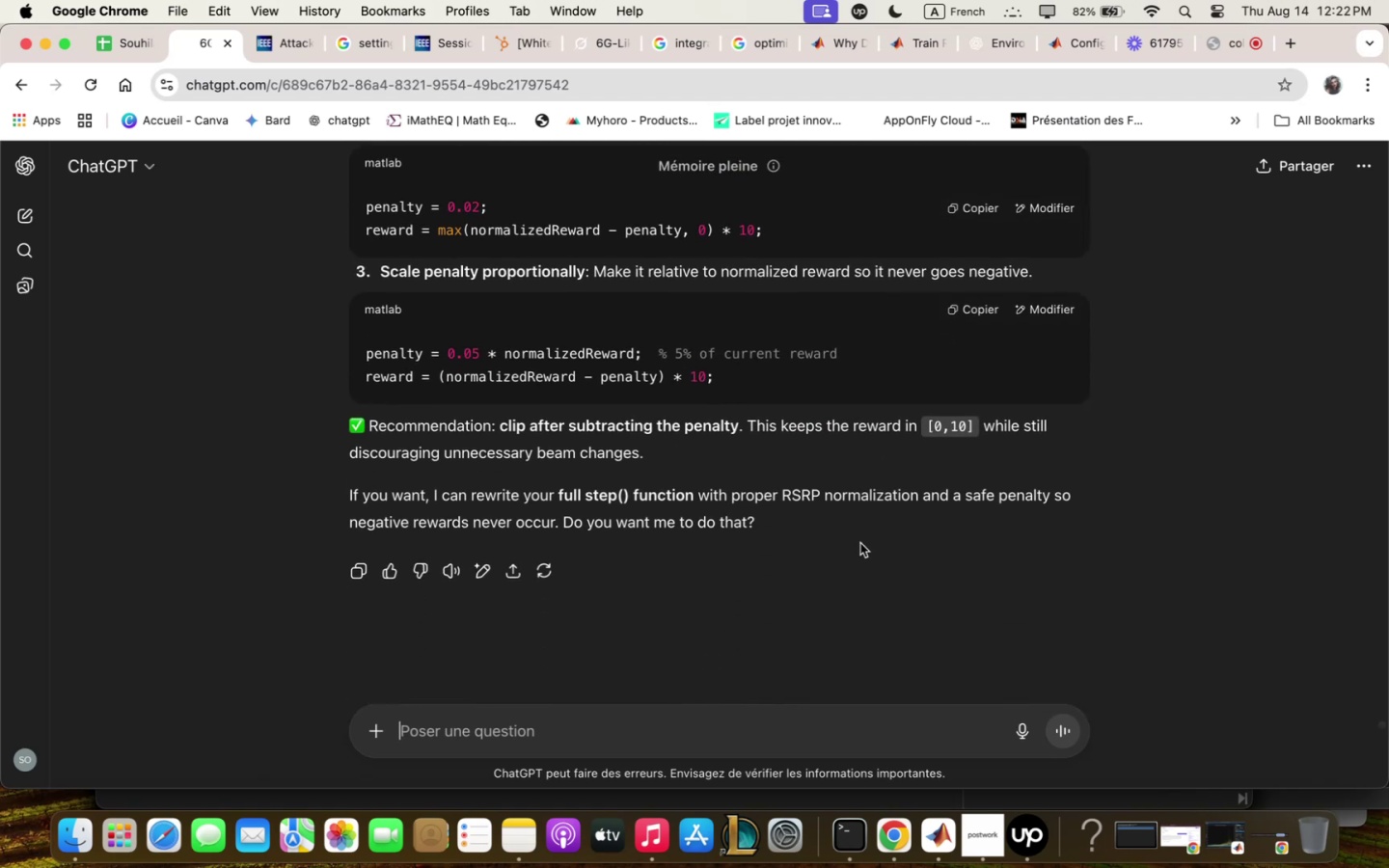 
wait(5.91)
 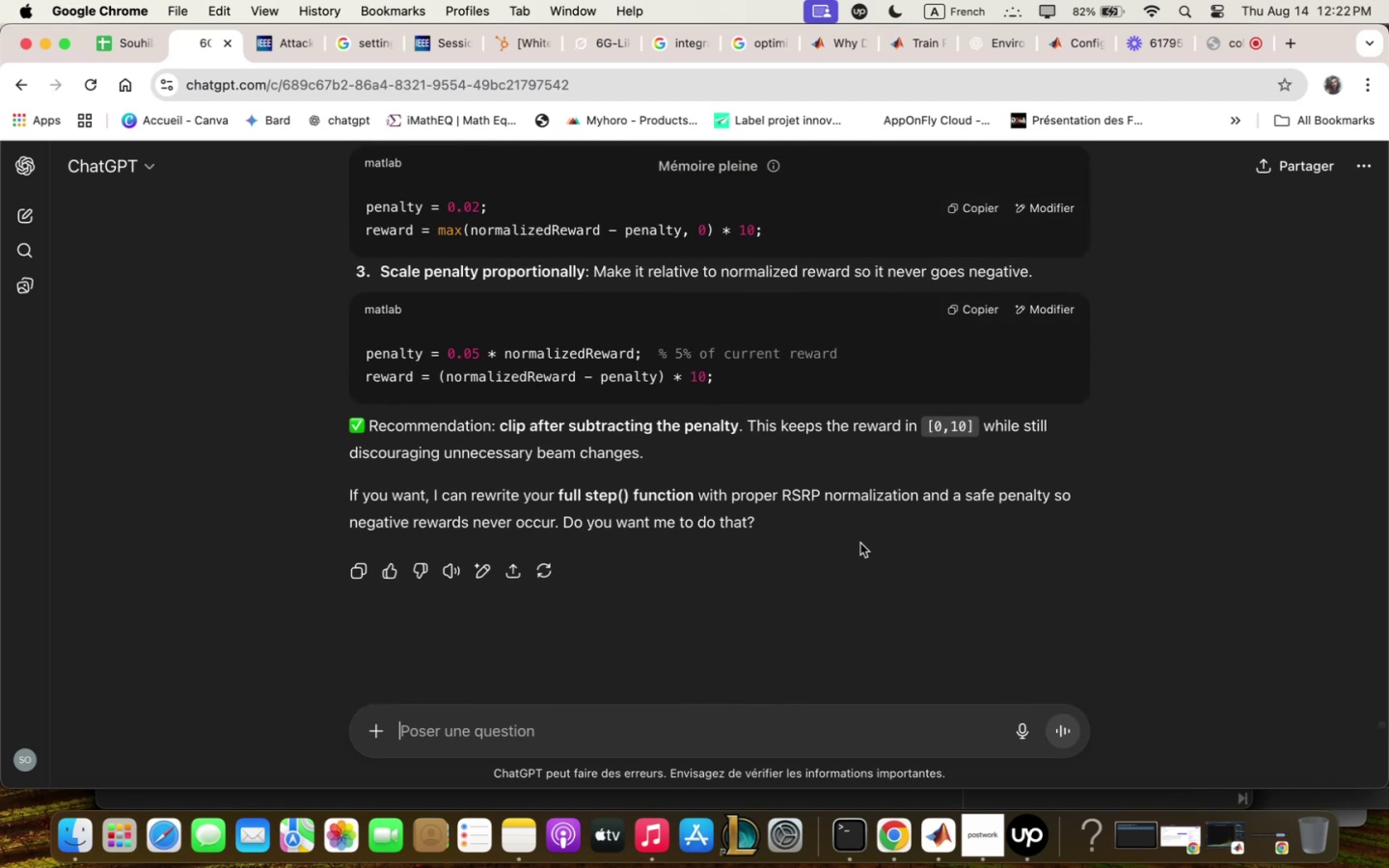 
scroll: coordinate [861, 543], scroll_direction: up, amount: 5.0
 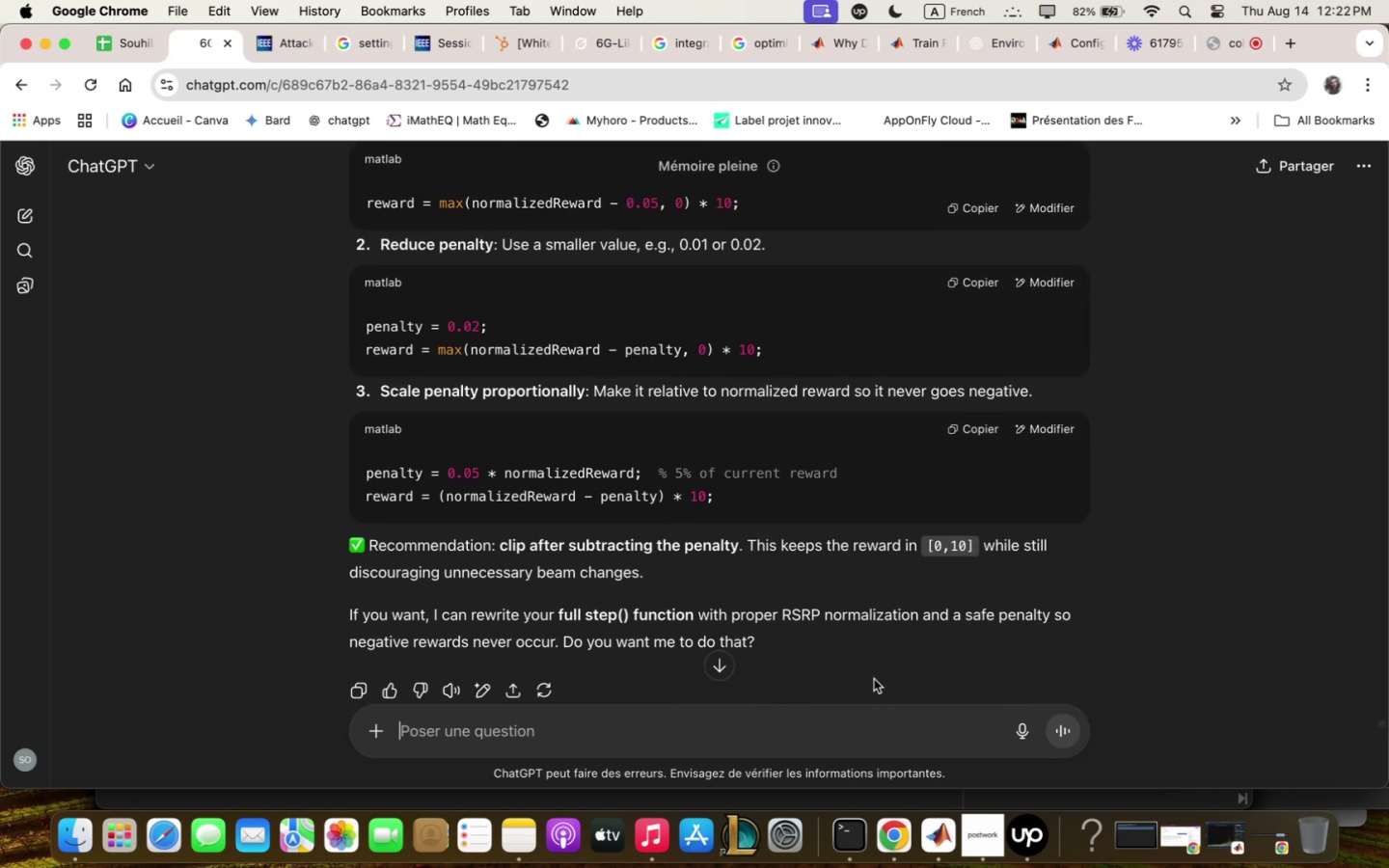 
mouse_move([955, 852])
 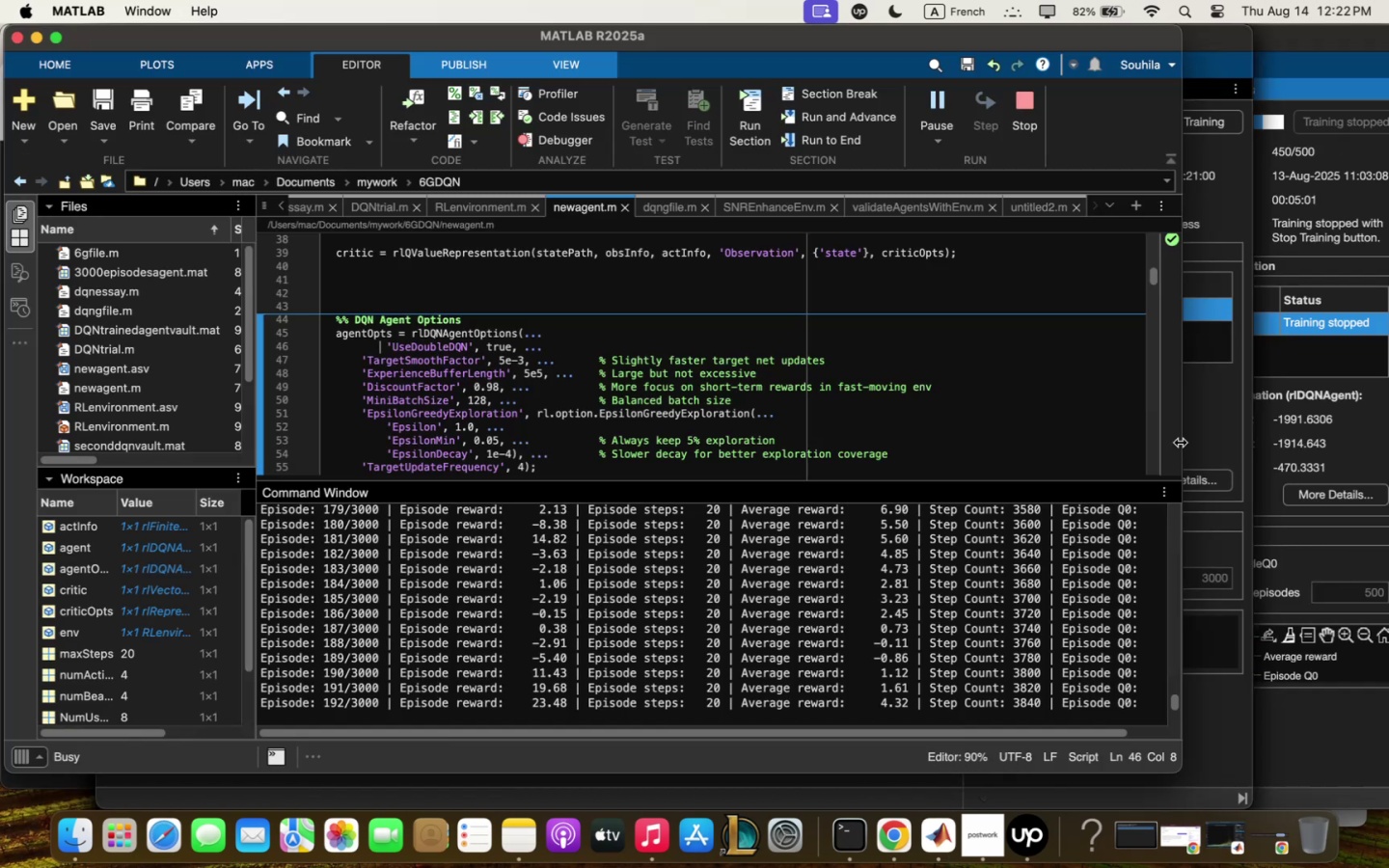 
left_click([1234, 415])
 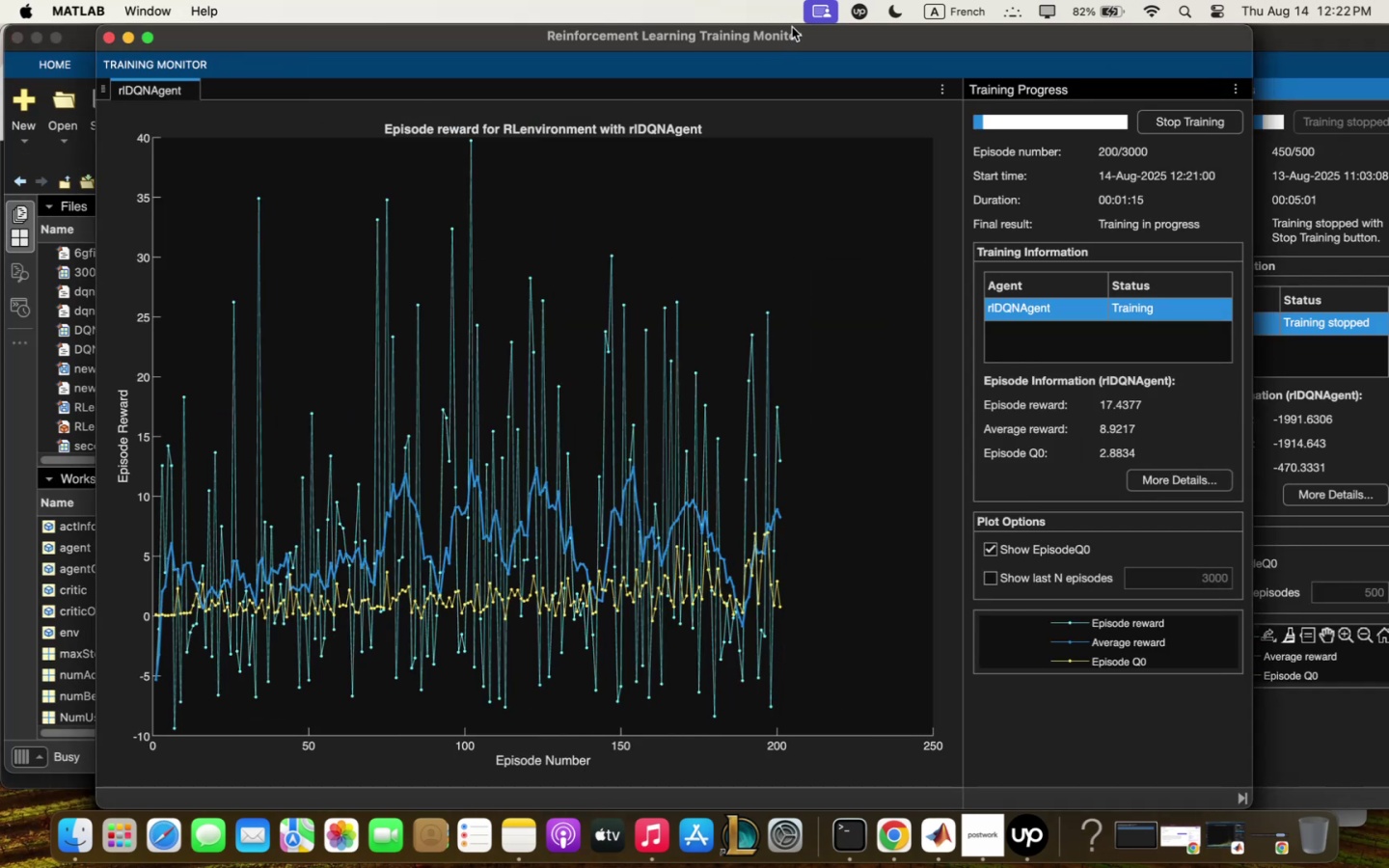 
wait(6.49)
 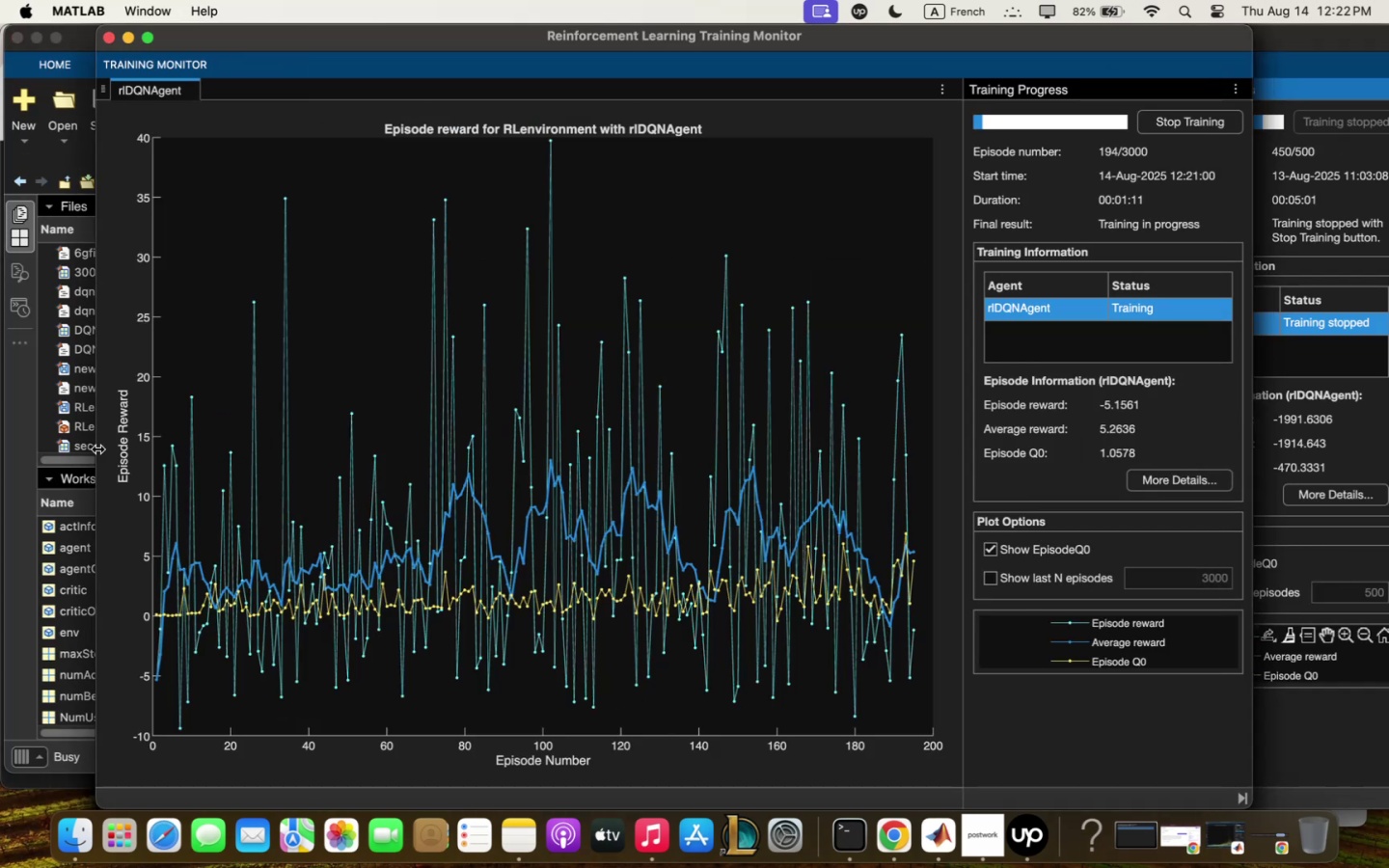 
left_click_drag(start_coordinate=[794, 24], to_coordinate=[759, 432])
 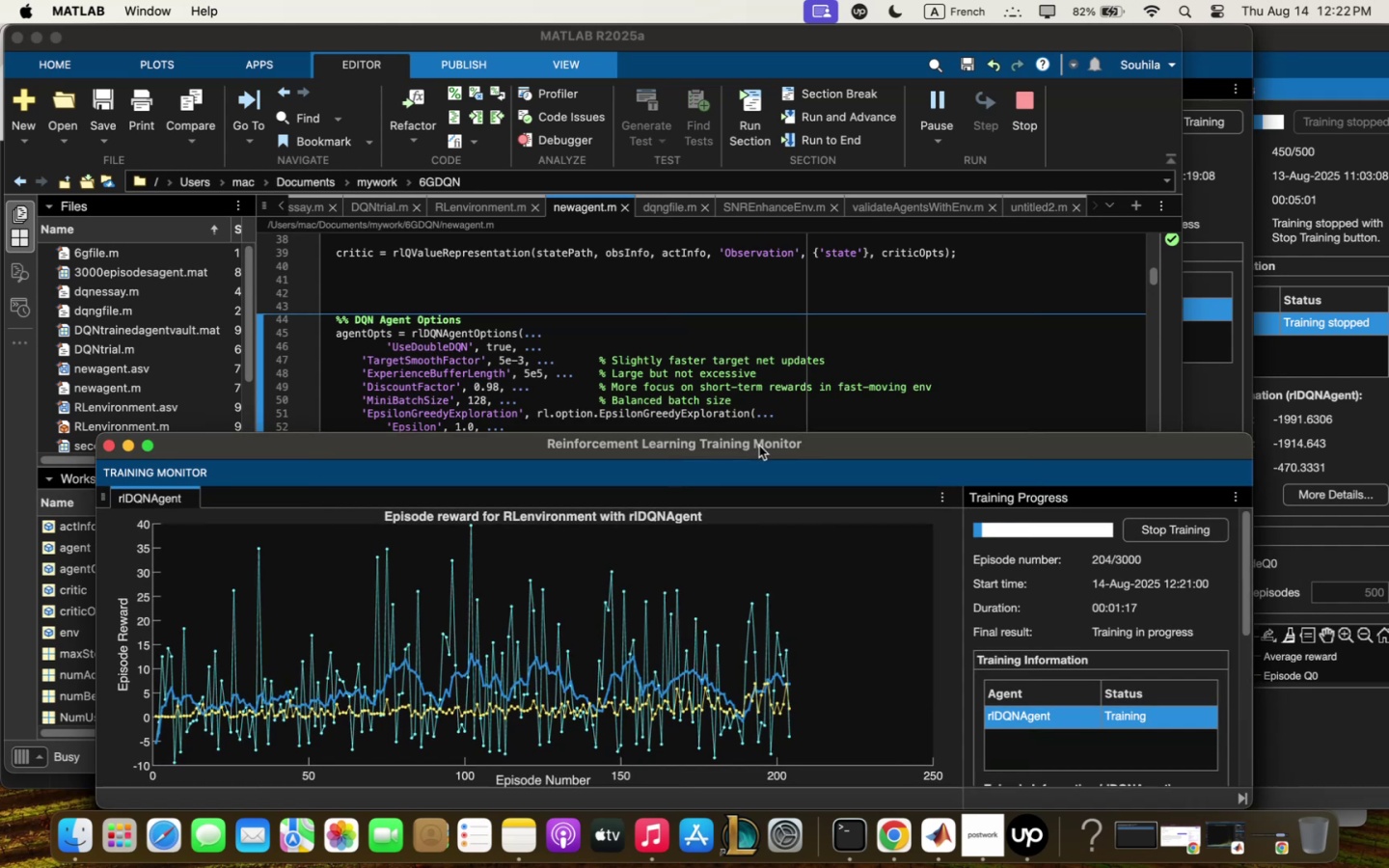 
left_click_drag(start_coordinate=[759, 446], to_coordinate=[733, 113])
 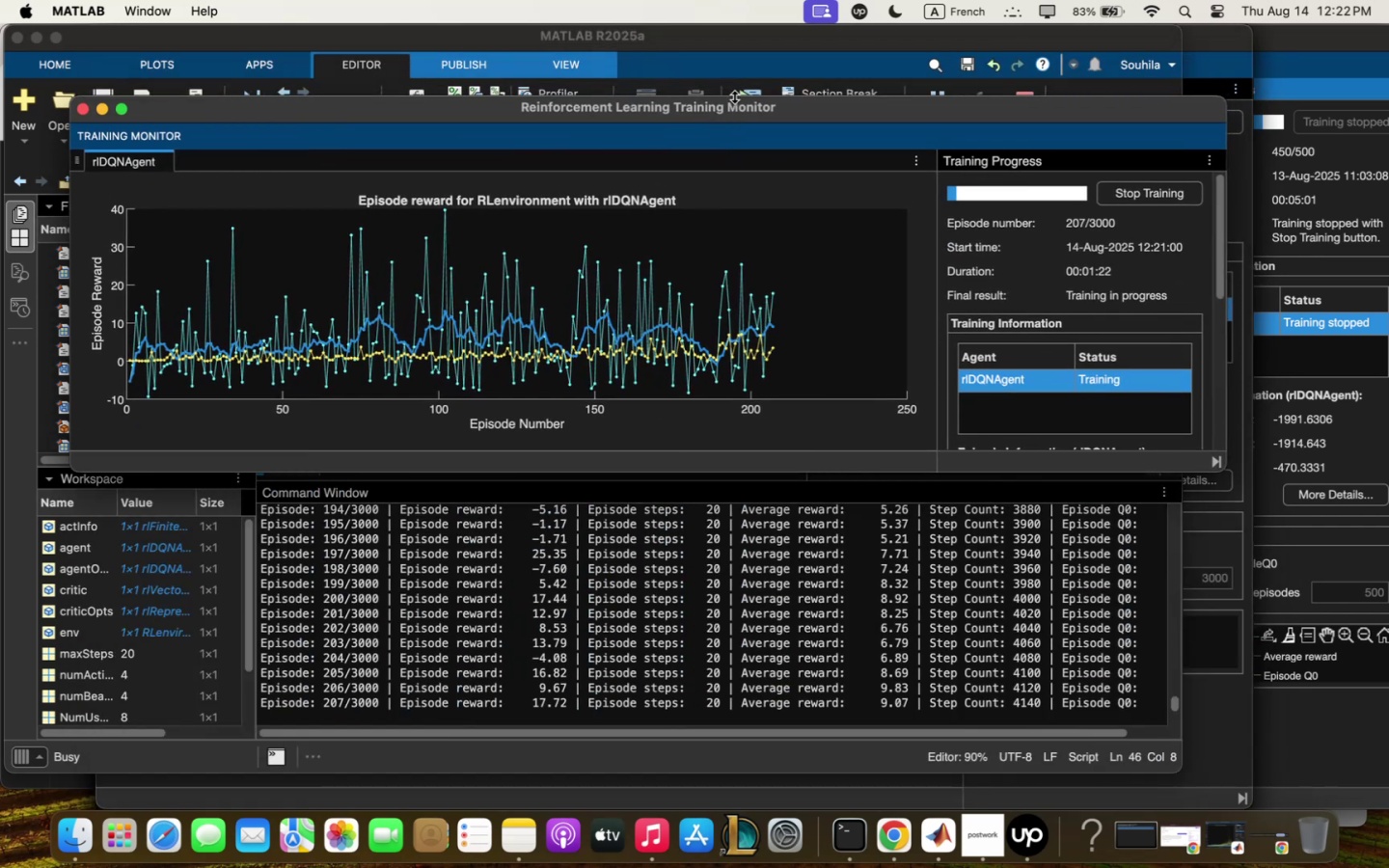 
left_click_drag(start_coordinate=[734, 95], to_coordinate=[713, 0])
 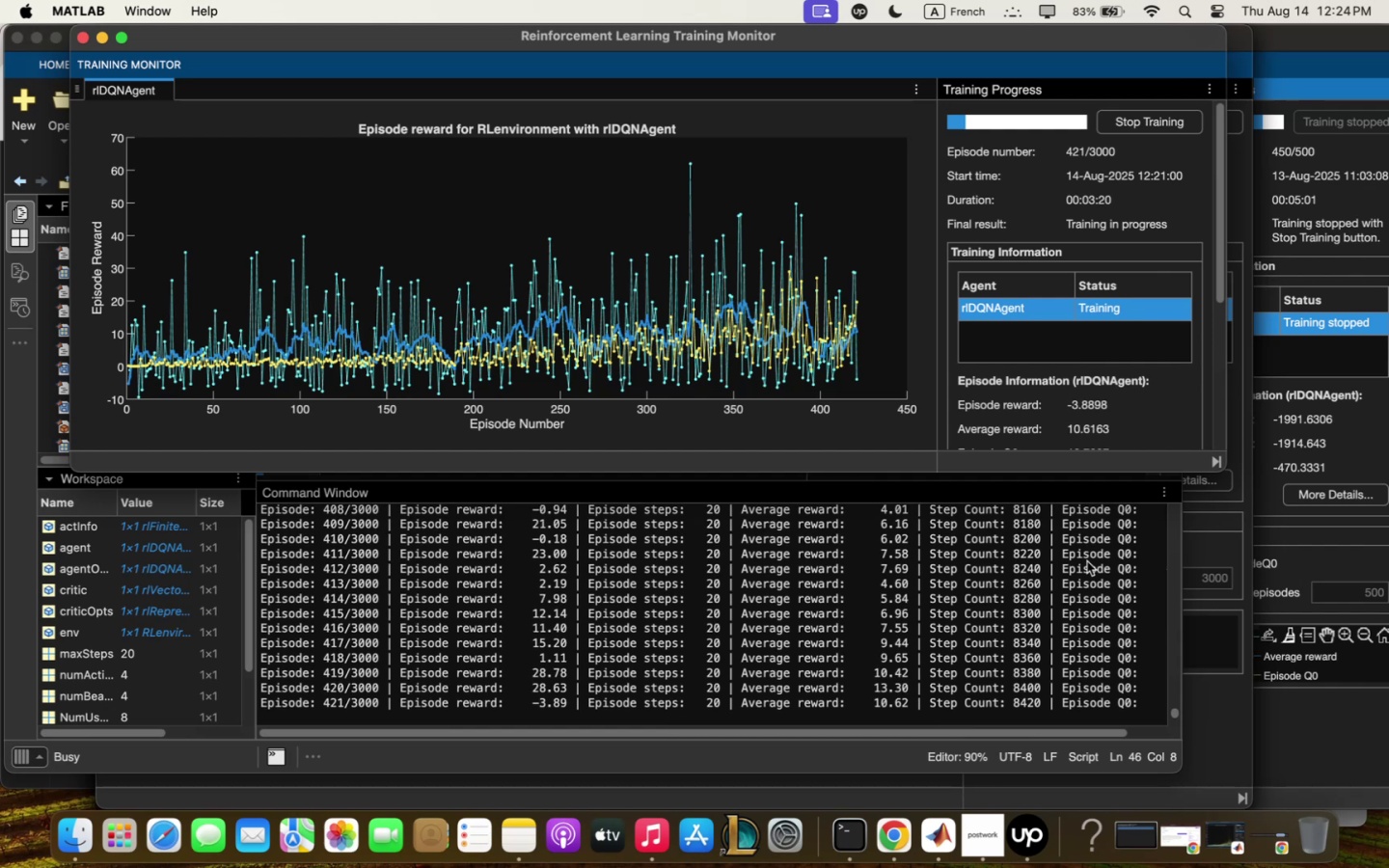 
wait(122.66)
 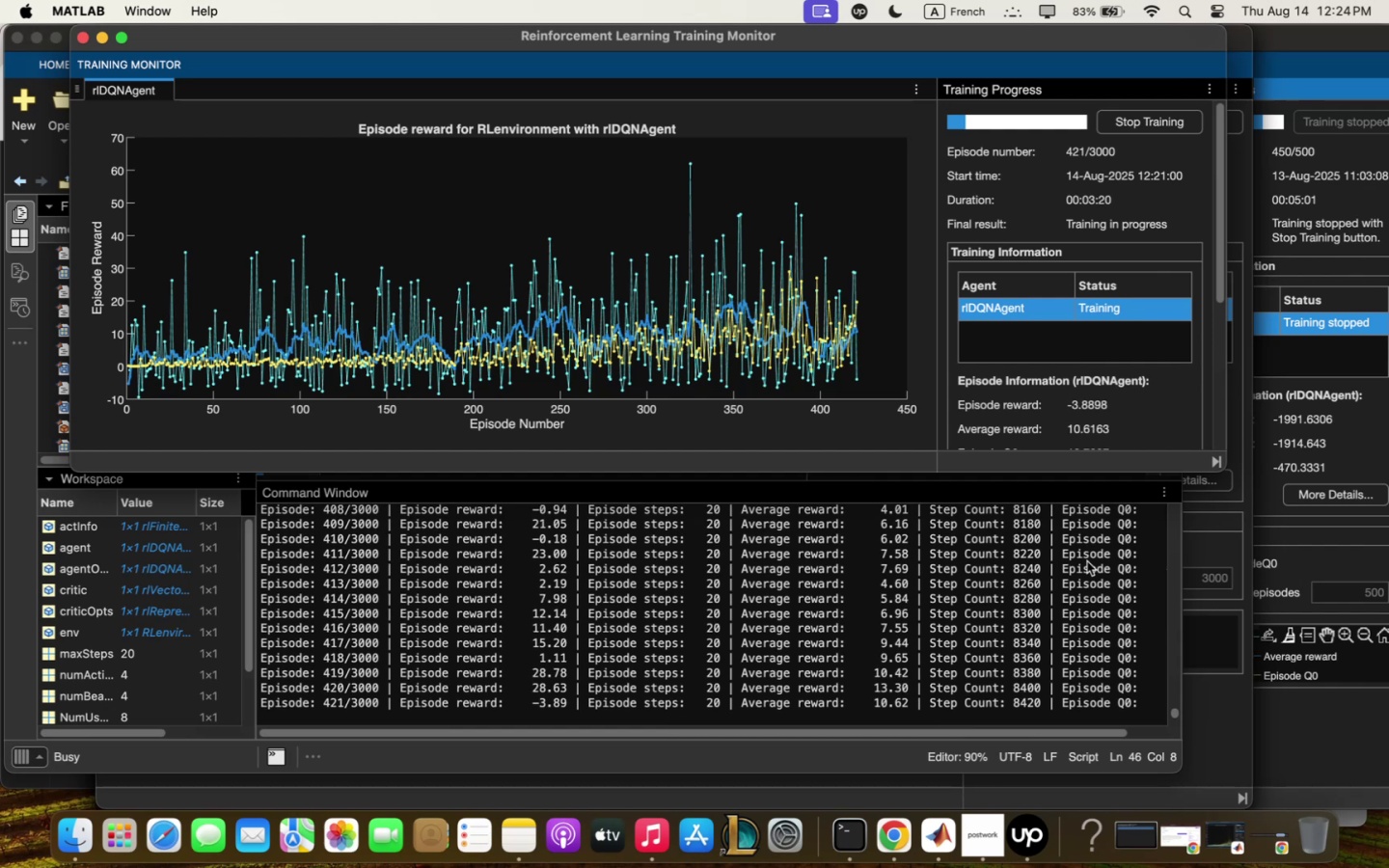 
mouse_move([919, 845])
 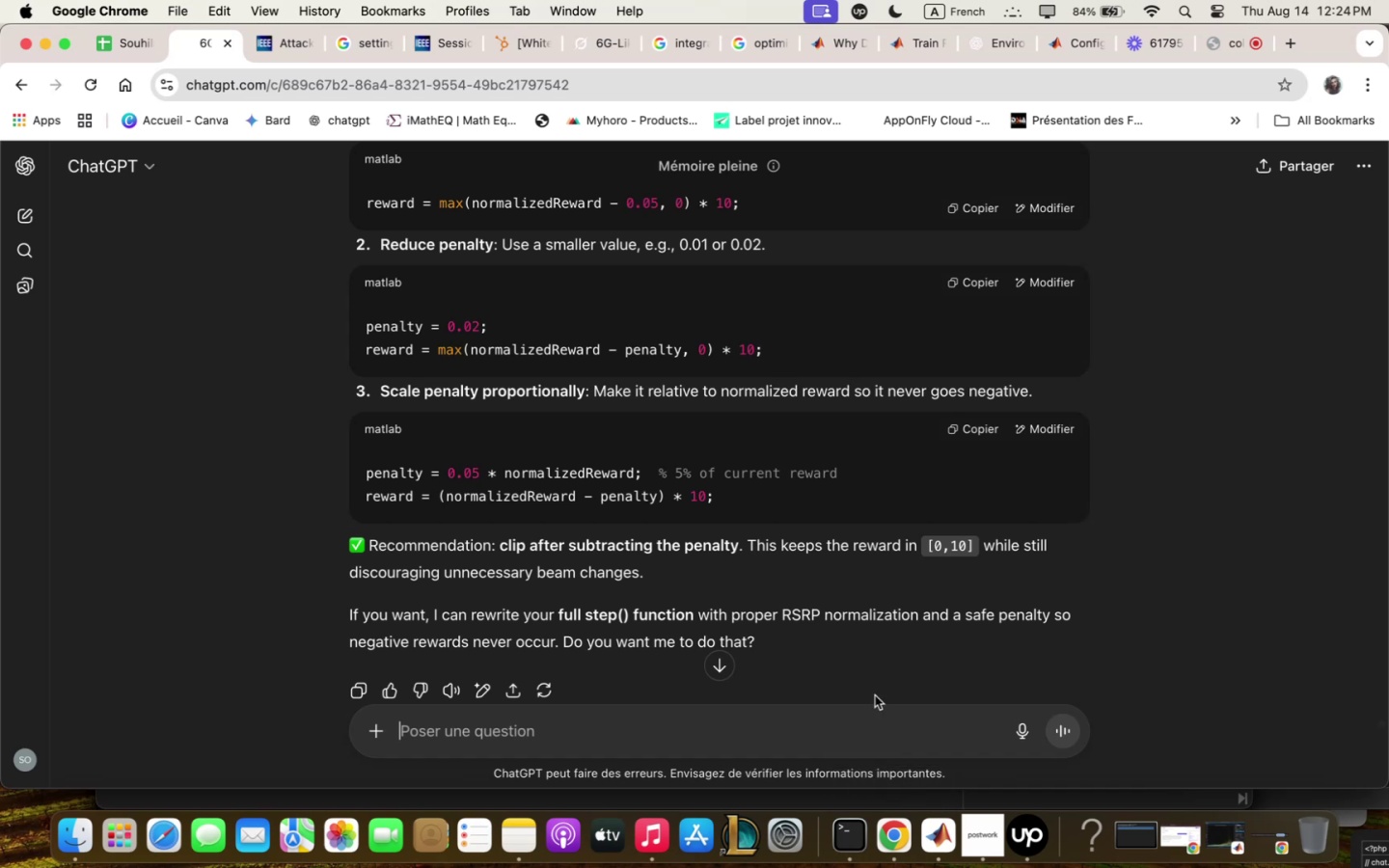 
scroll: coordinate [810, 491], scroll_direction: up, amount: 6.0
 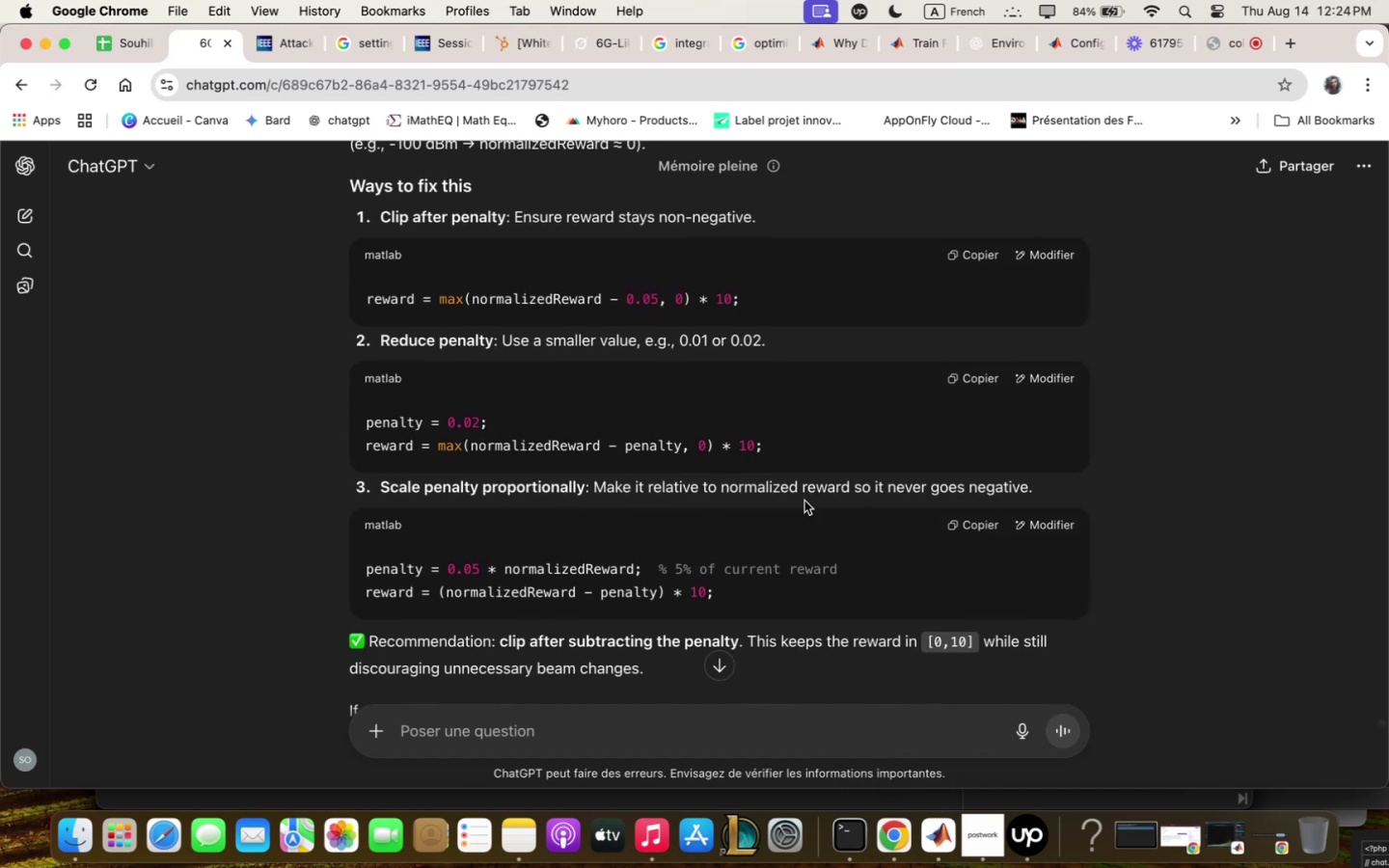 
left_click([812, 717])
 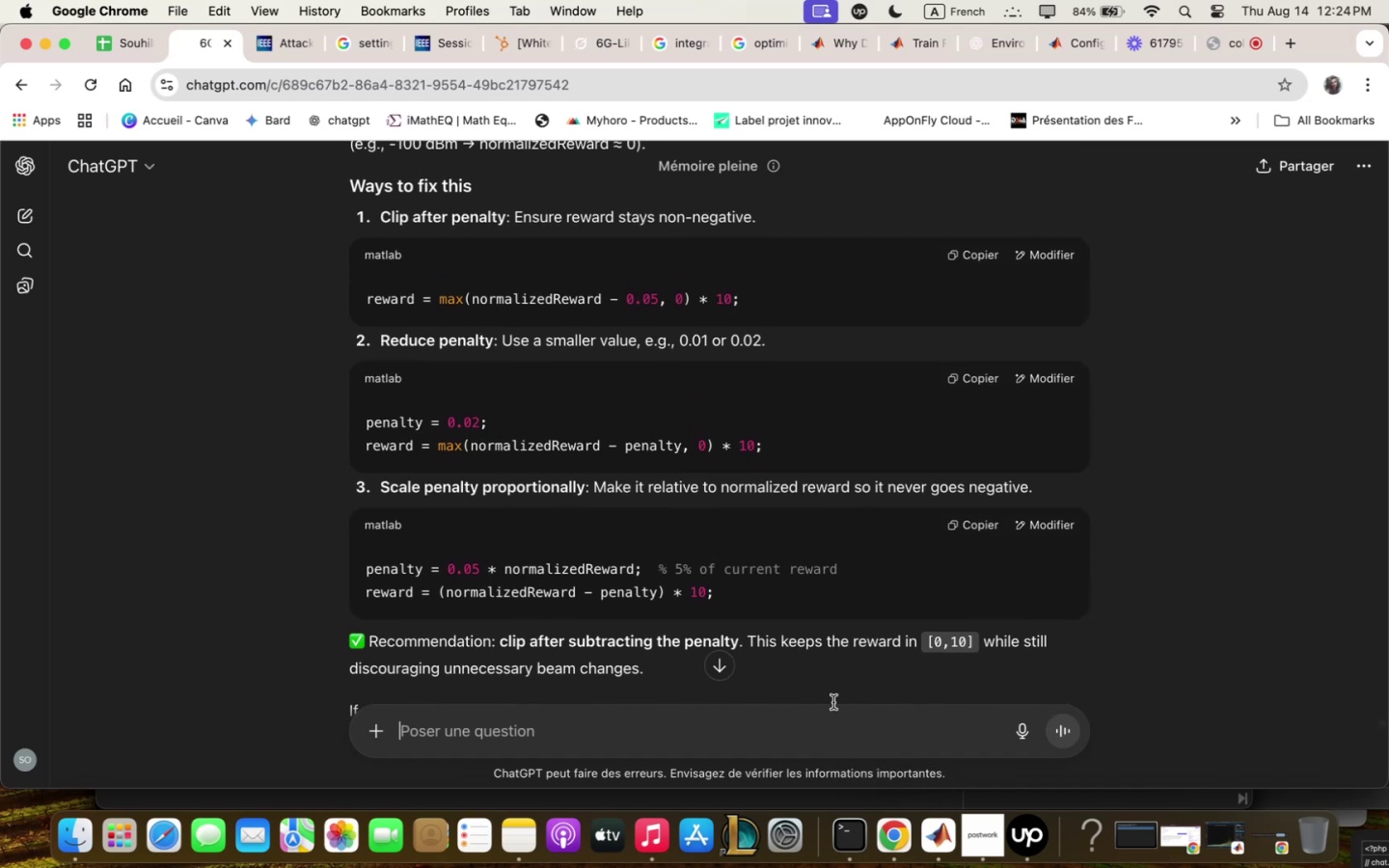 
type(yes)
 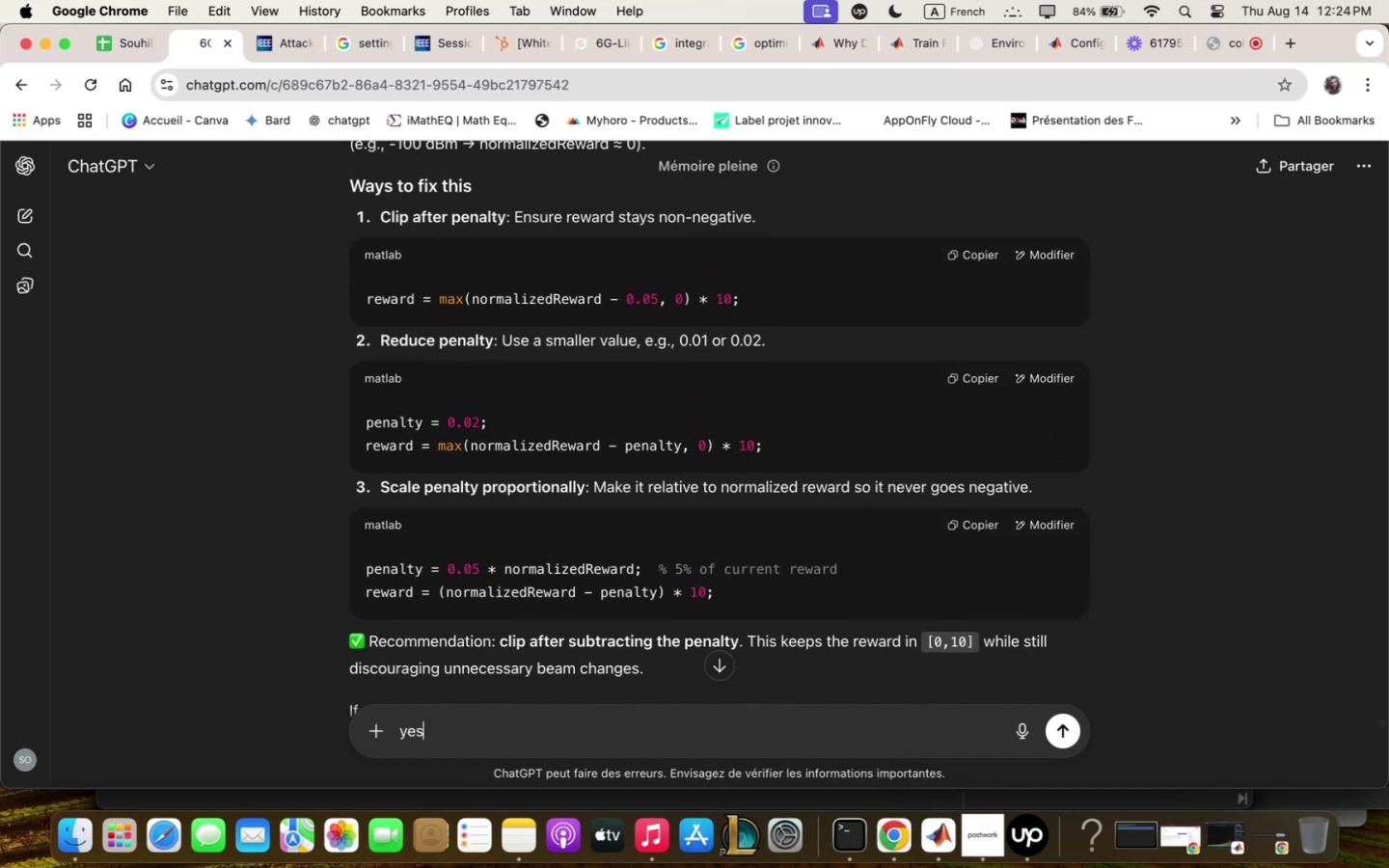 
key(Enter)
 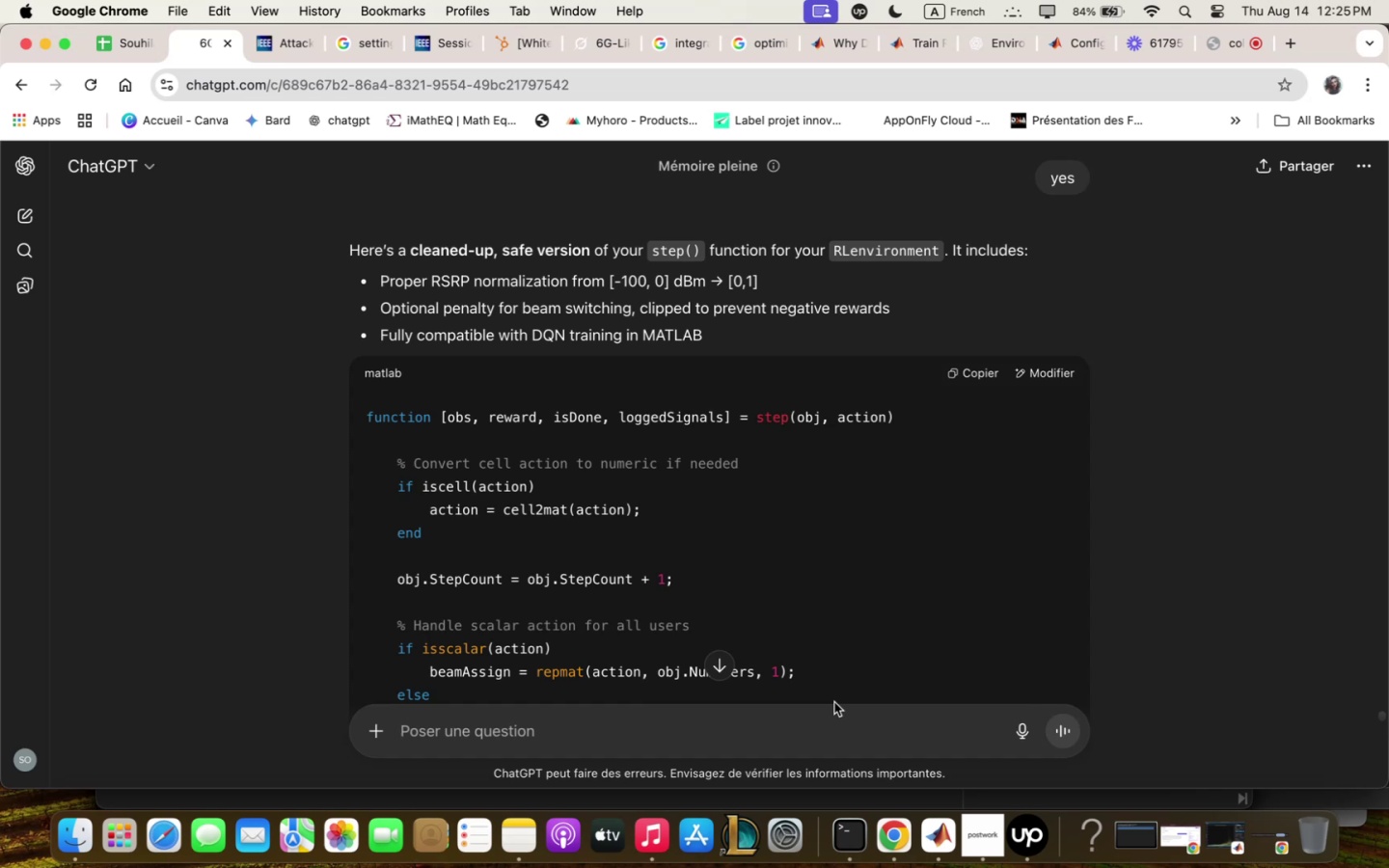 
wait(33.56)
 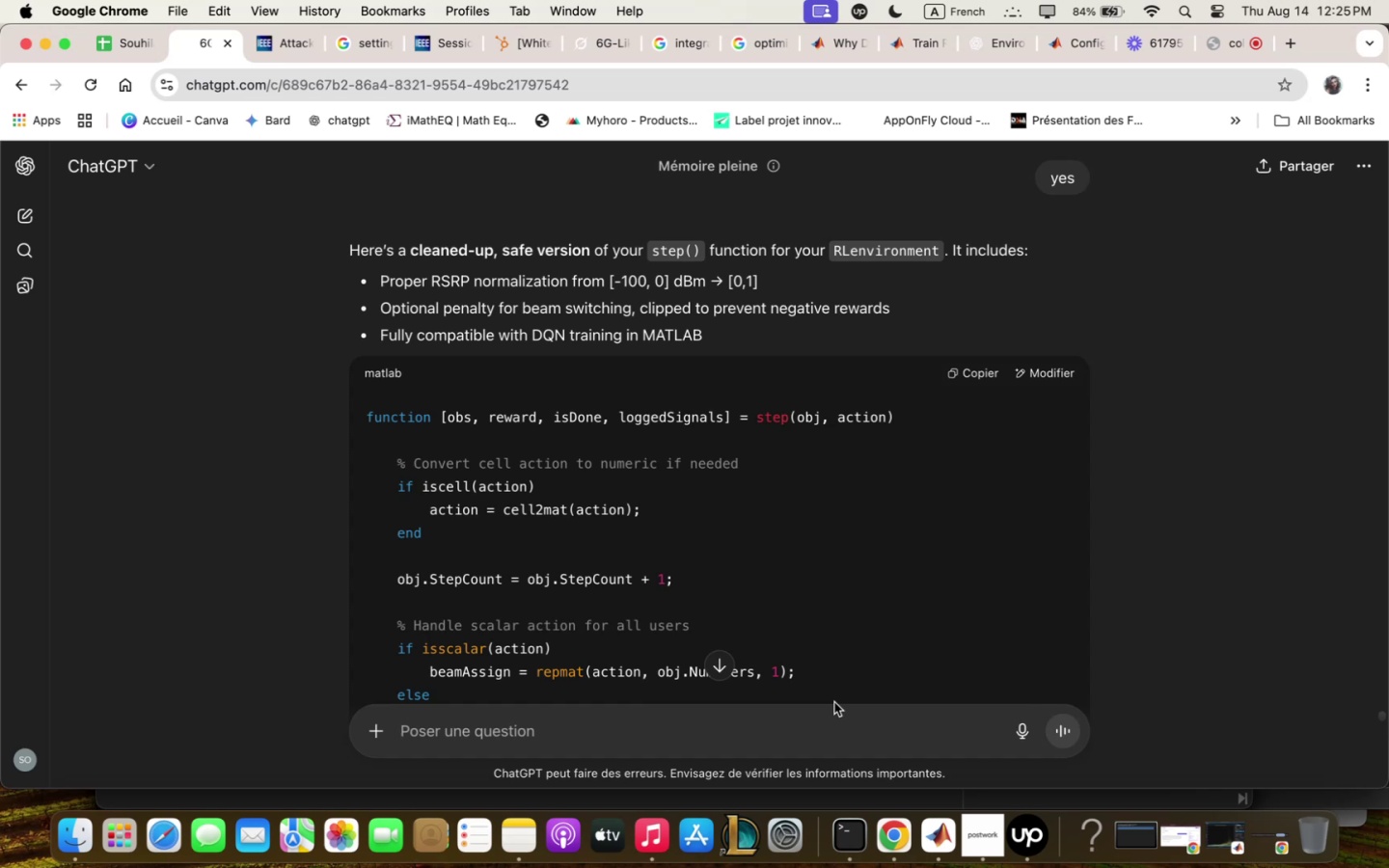 
scroll: coordinate [1308, 389], scroll_direction: down, amount: 56.0
 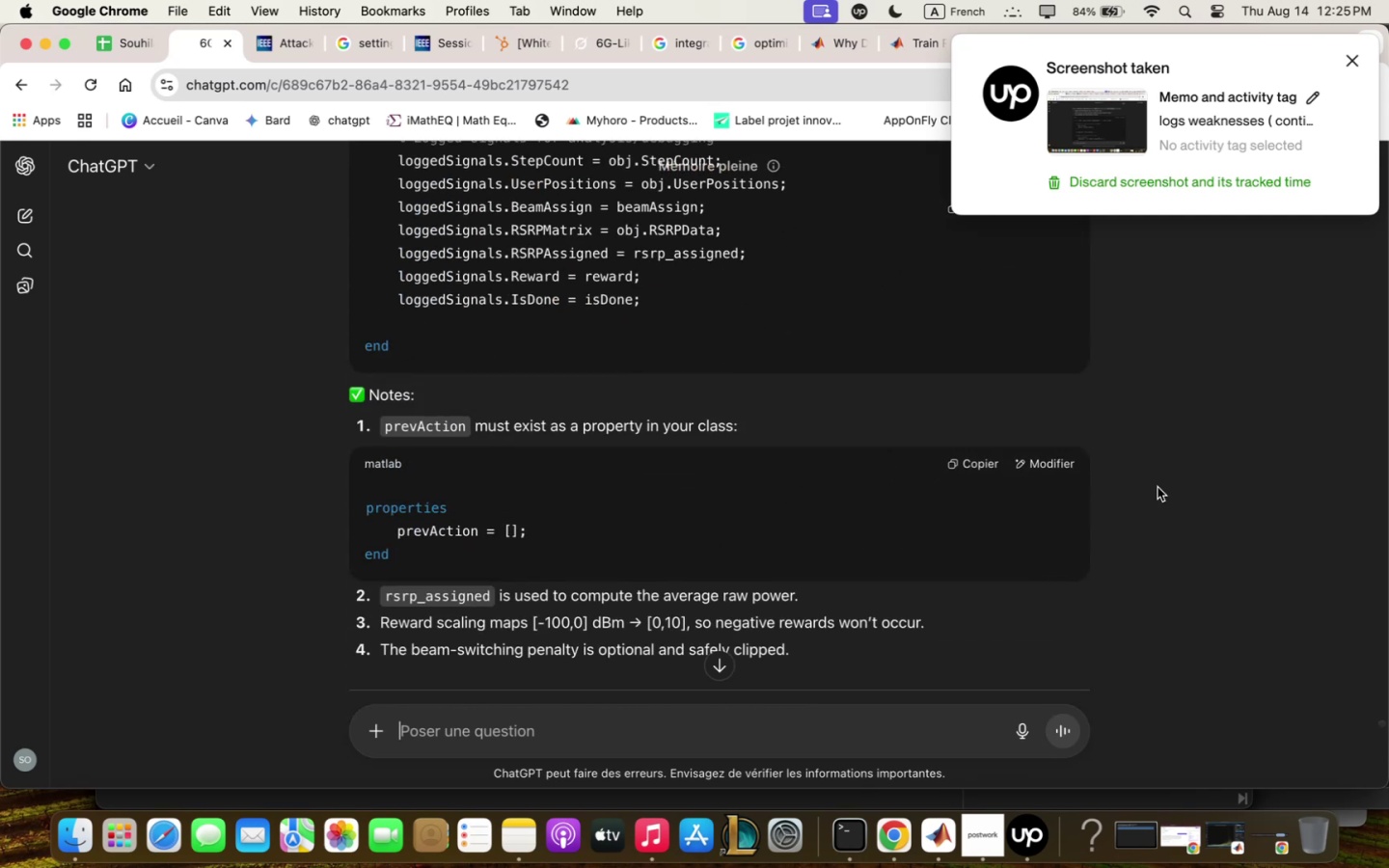 
scroll: coordinate [1159, 476], scroll_direction: up, amount: 48.0
 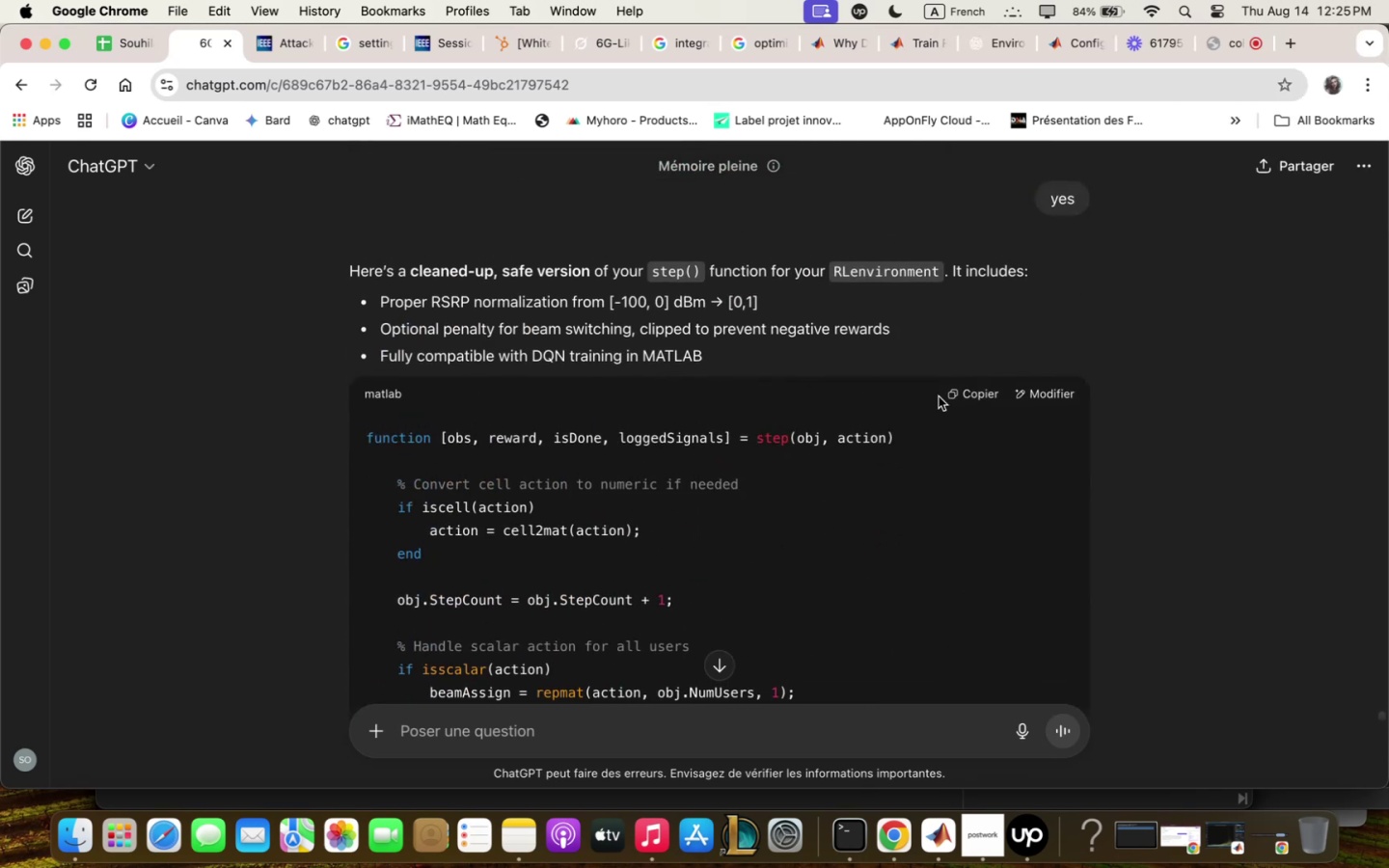 
left_click([963, 398])
 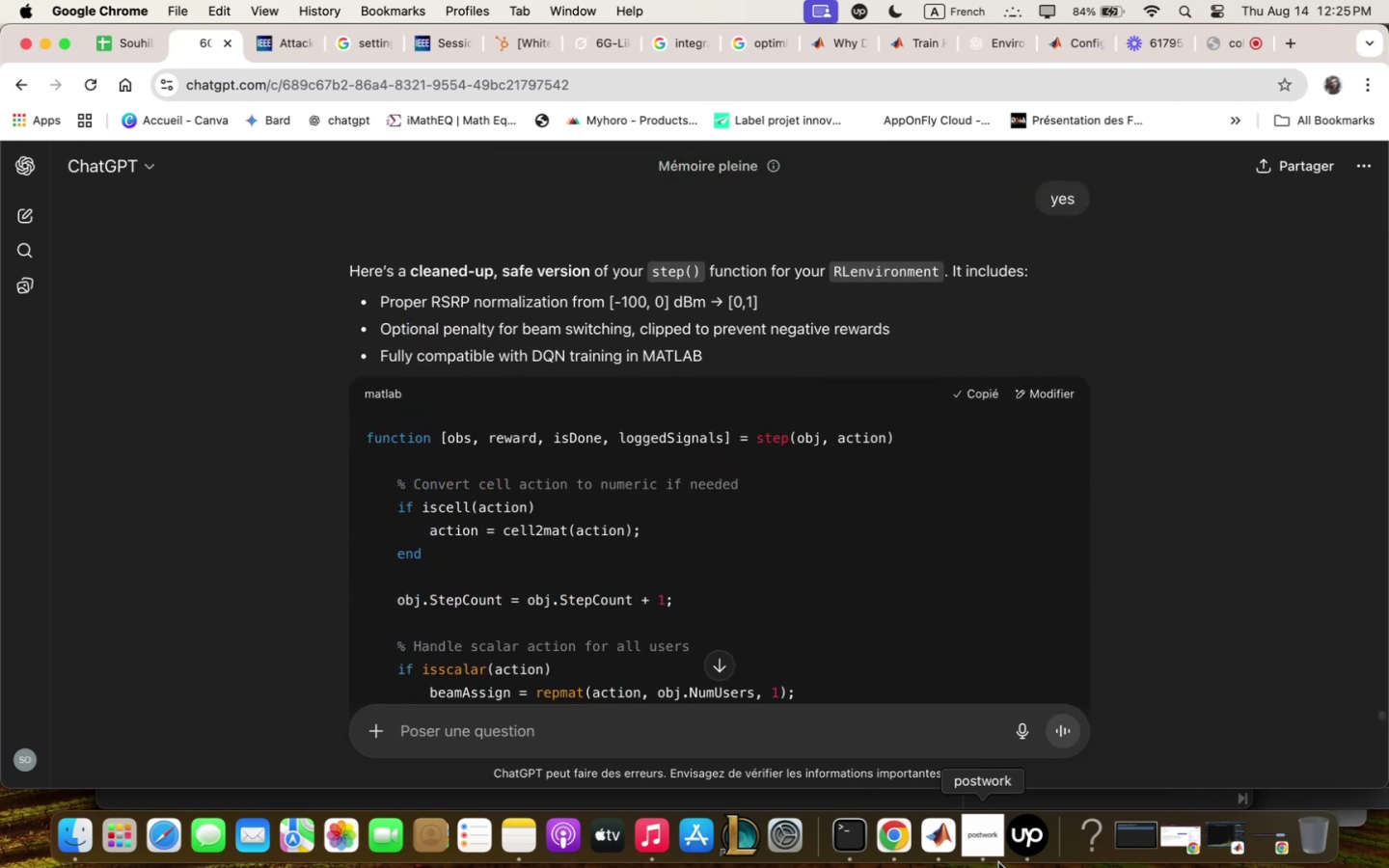 
left_click([949, 846])
 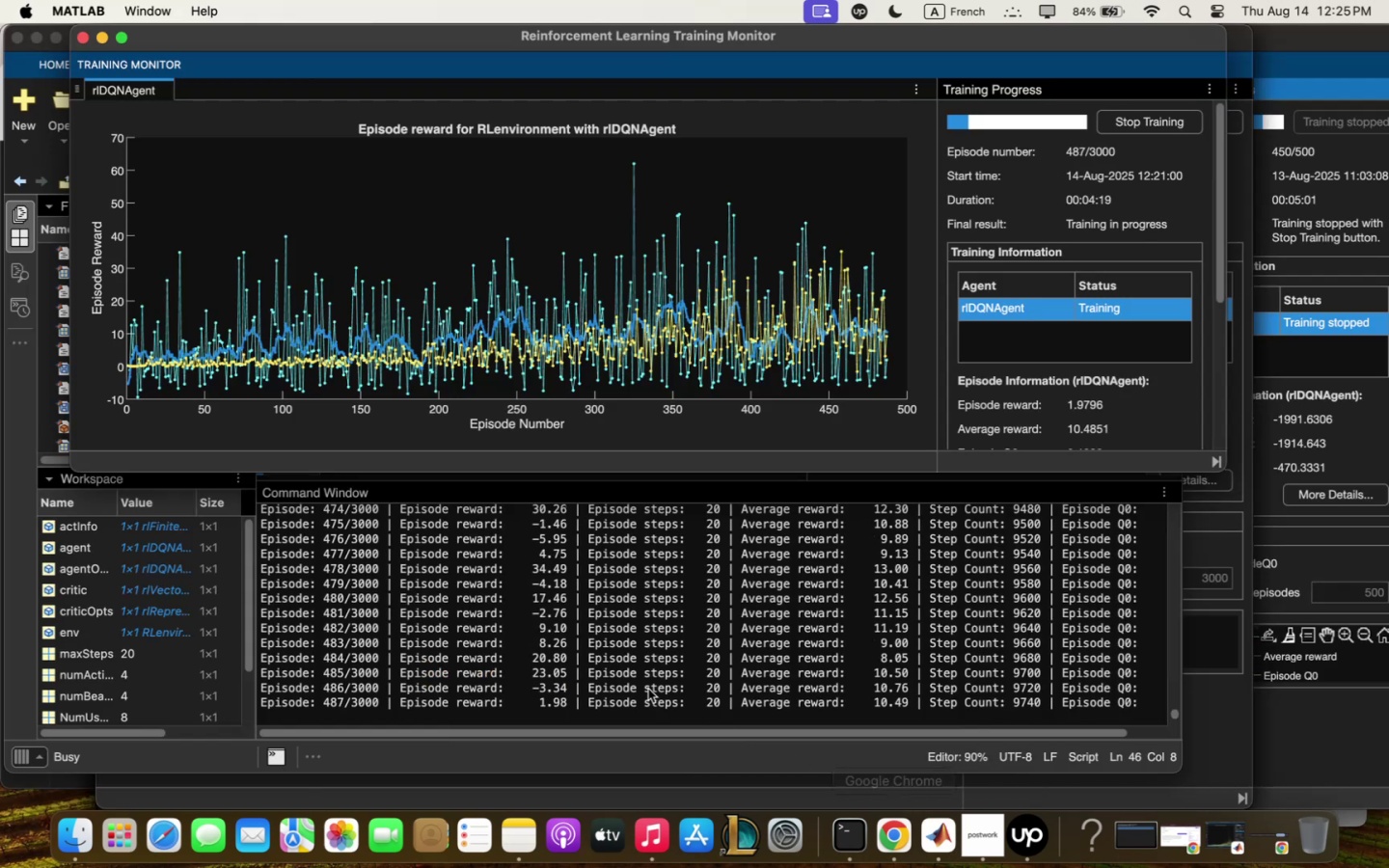 
left_click([580, 644])
 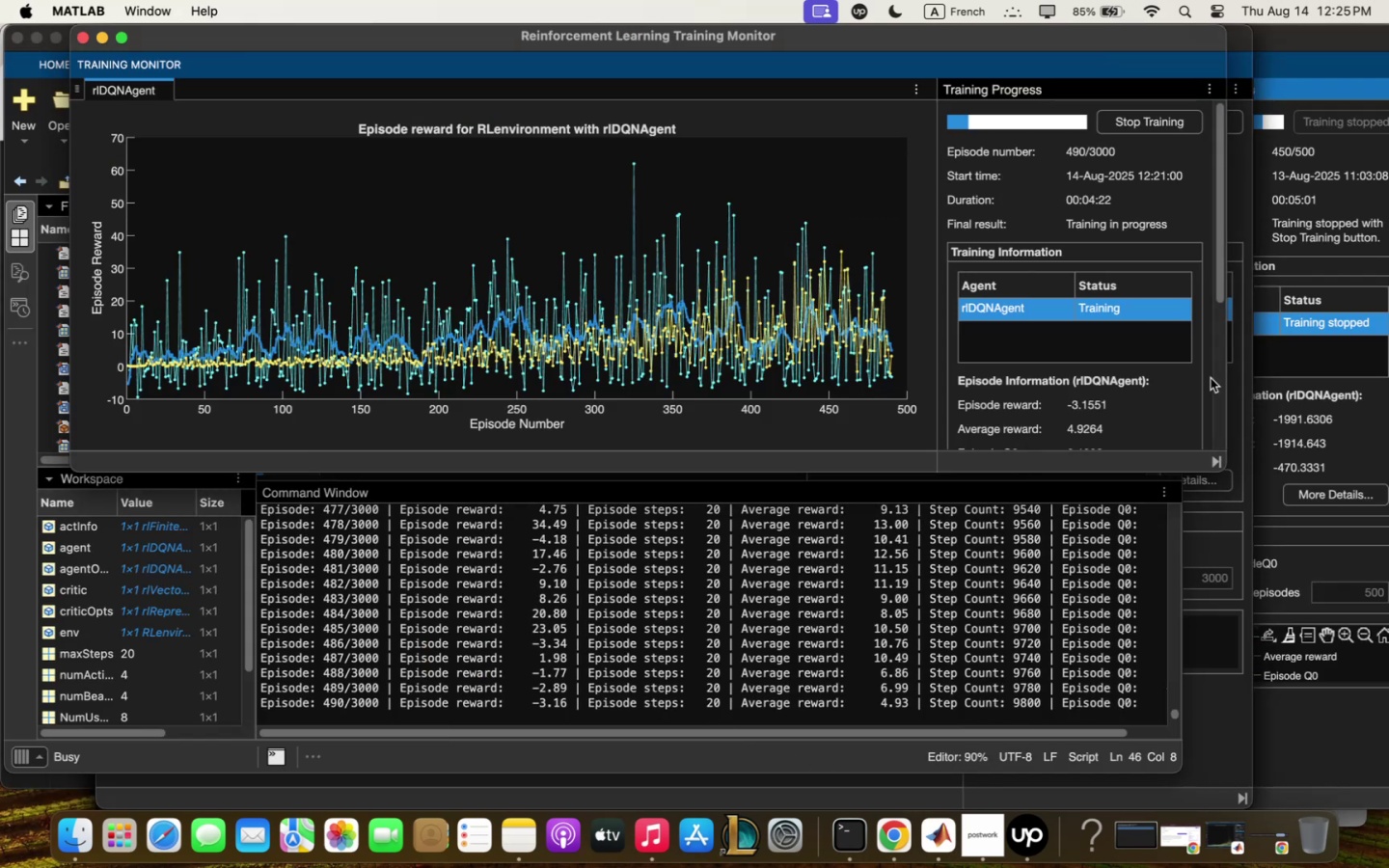 
left_click([1156, 112])
 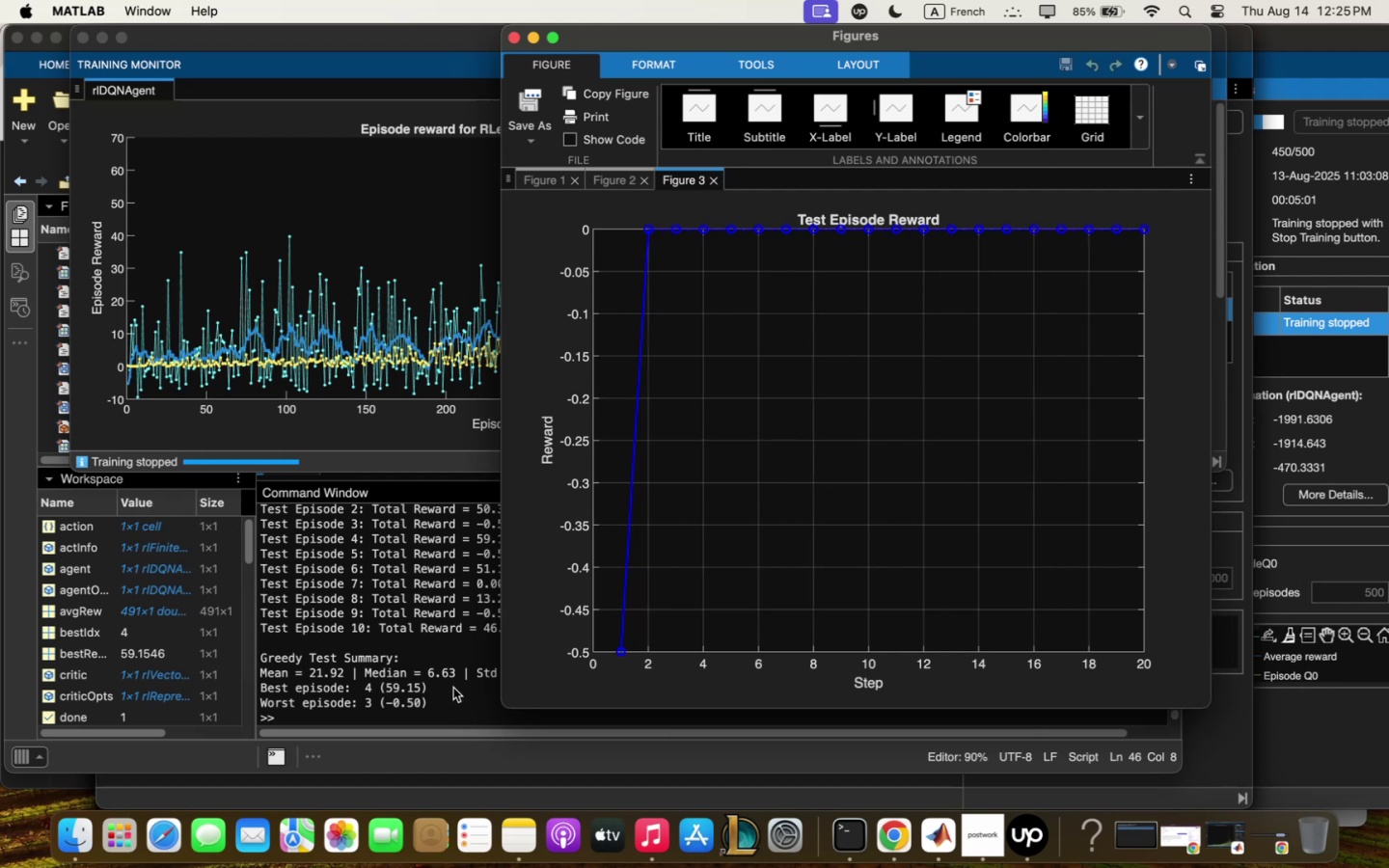 
wait(24.36)
 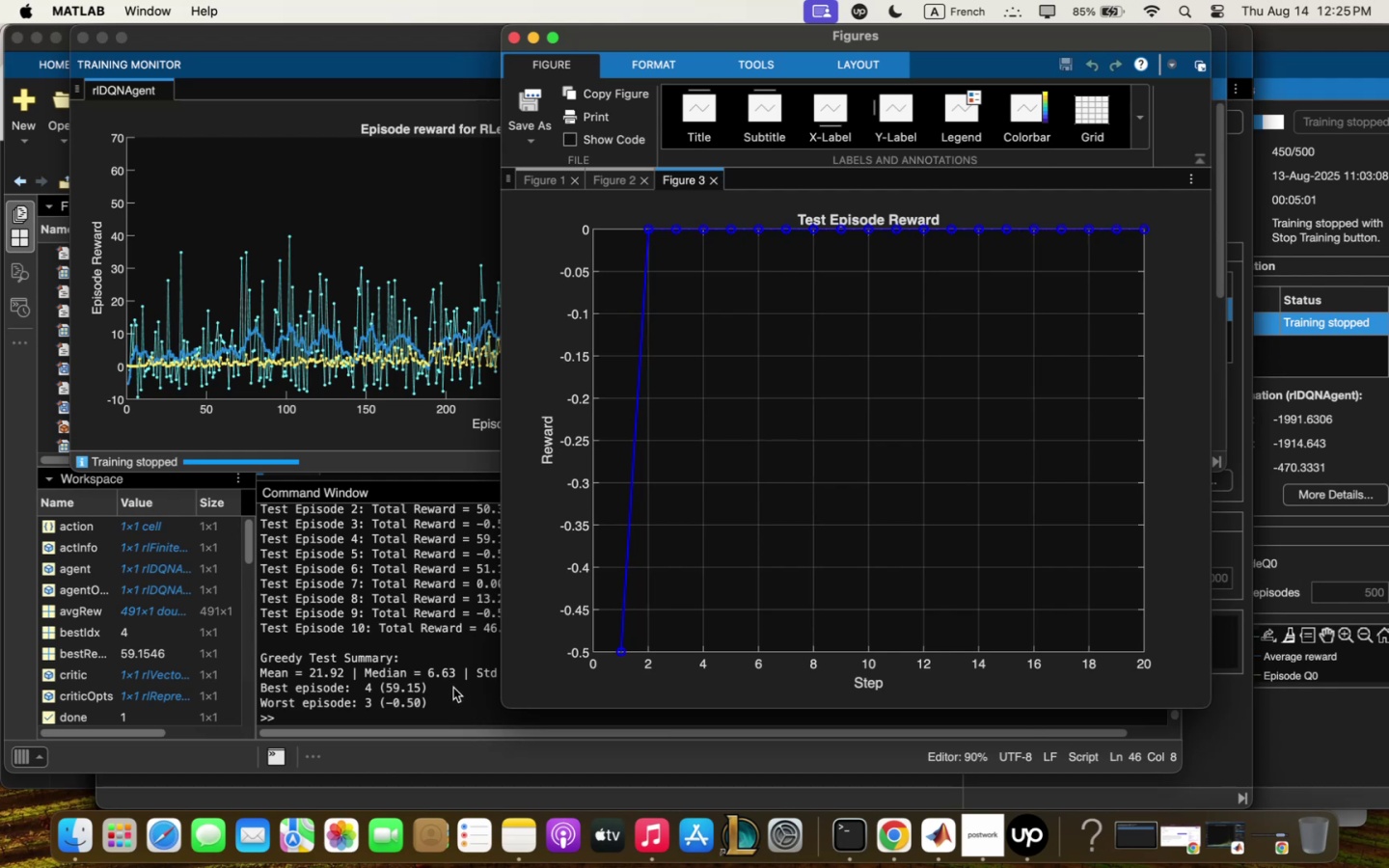 
left_click([451, 805])
 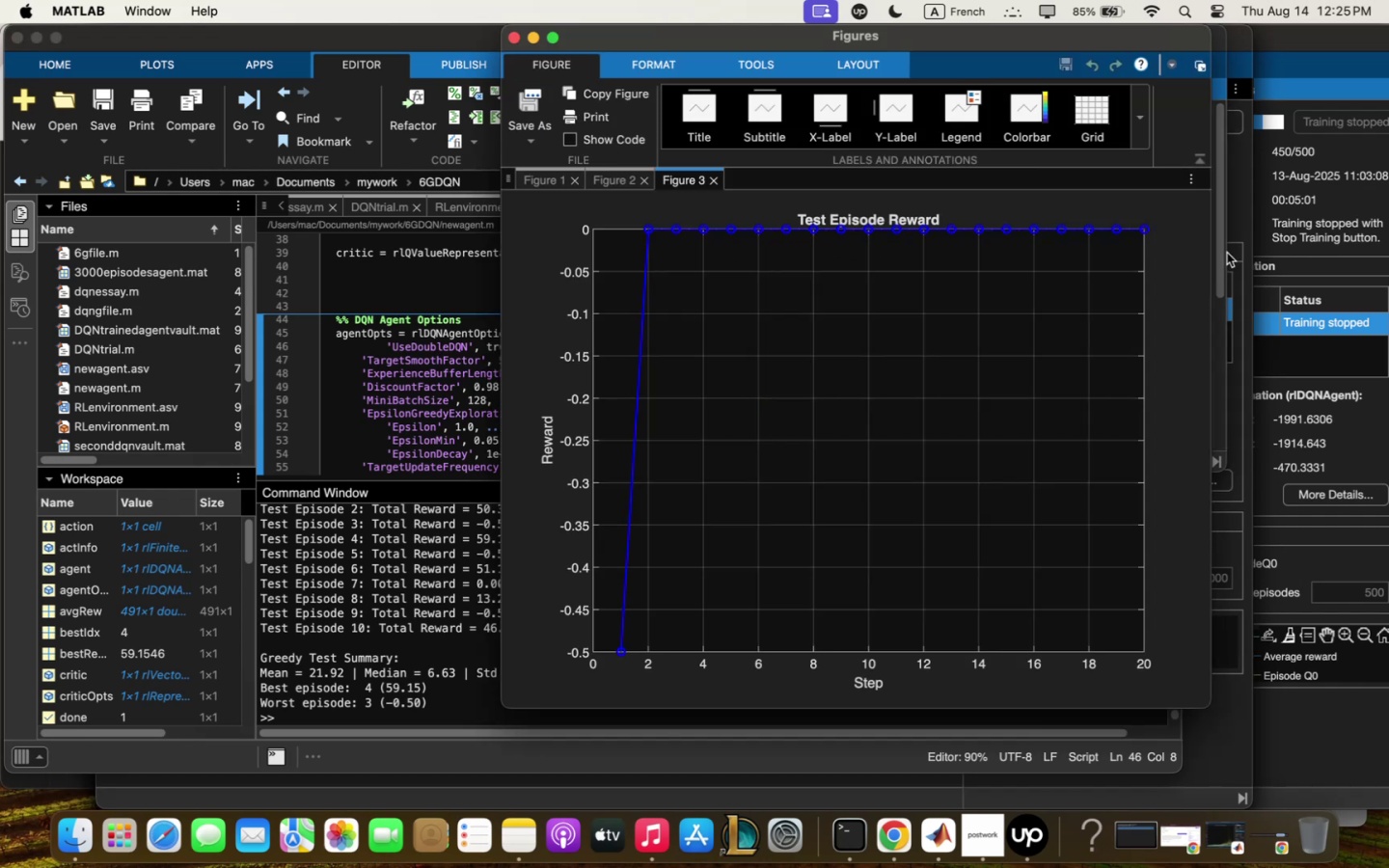 
left_click([1241, 212])
 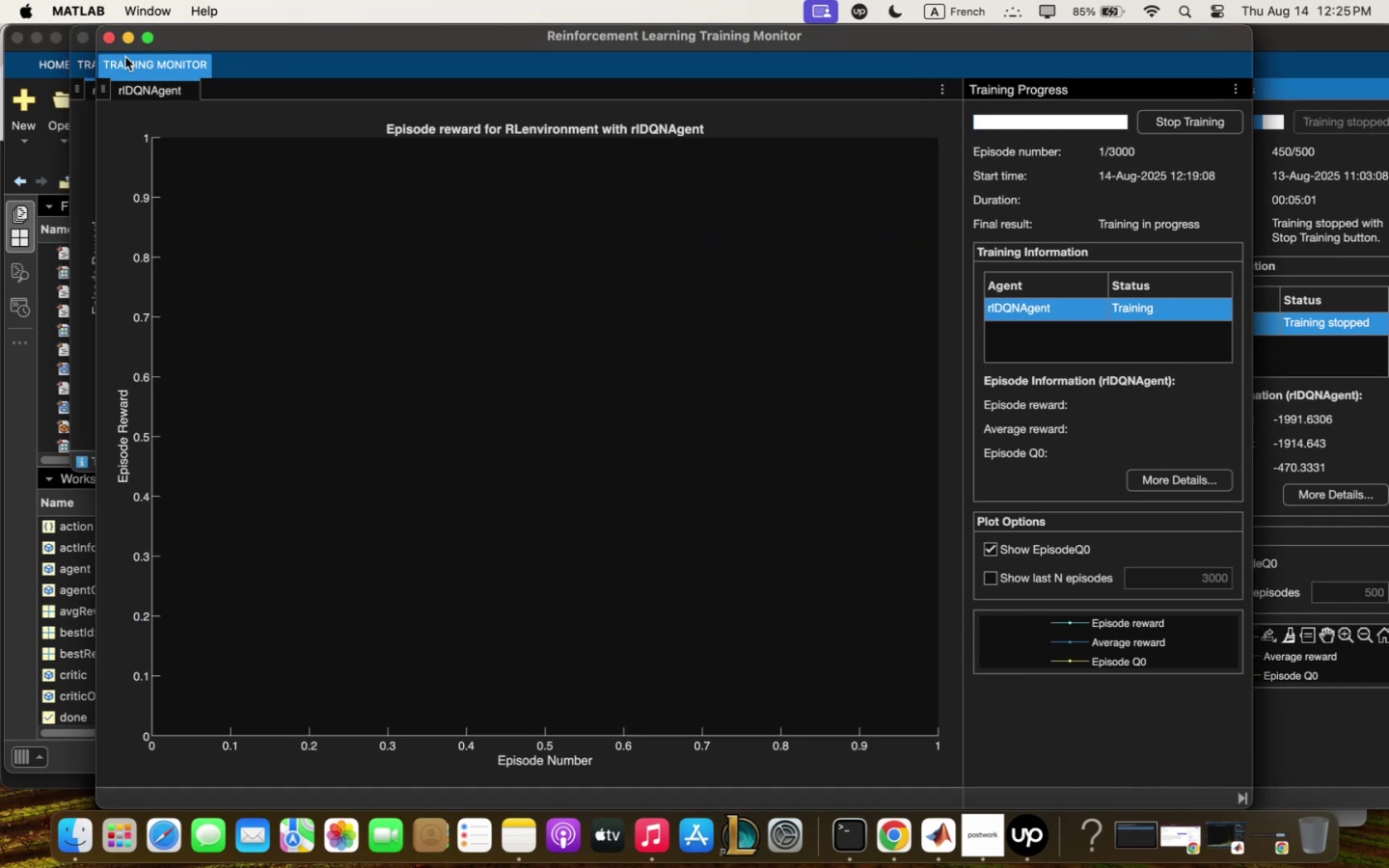 
left_click([105, 40])
 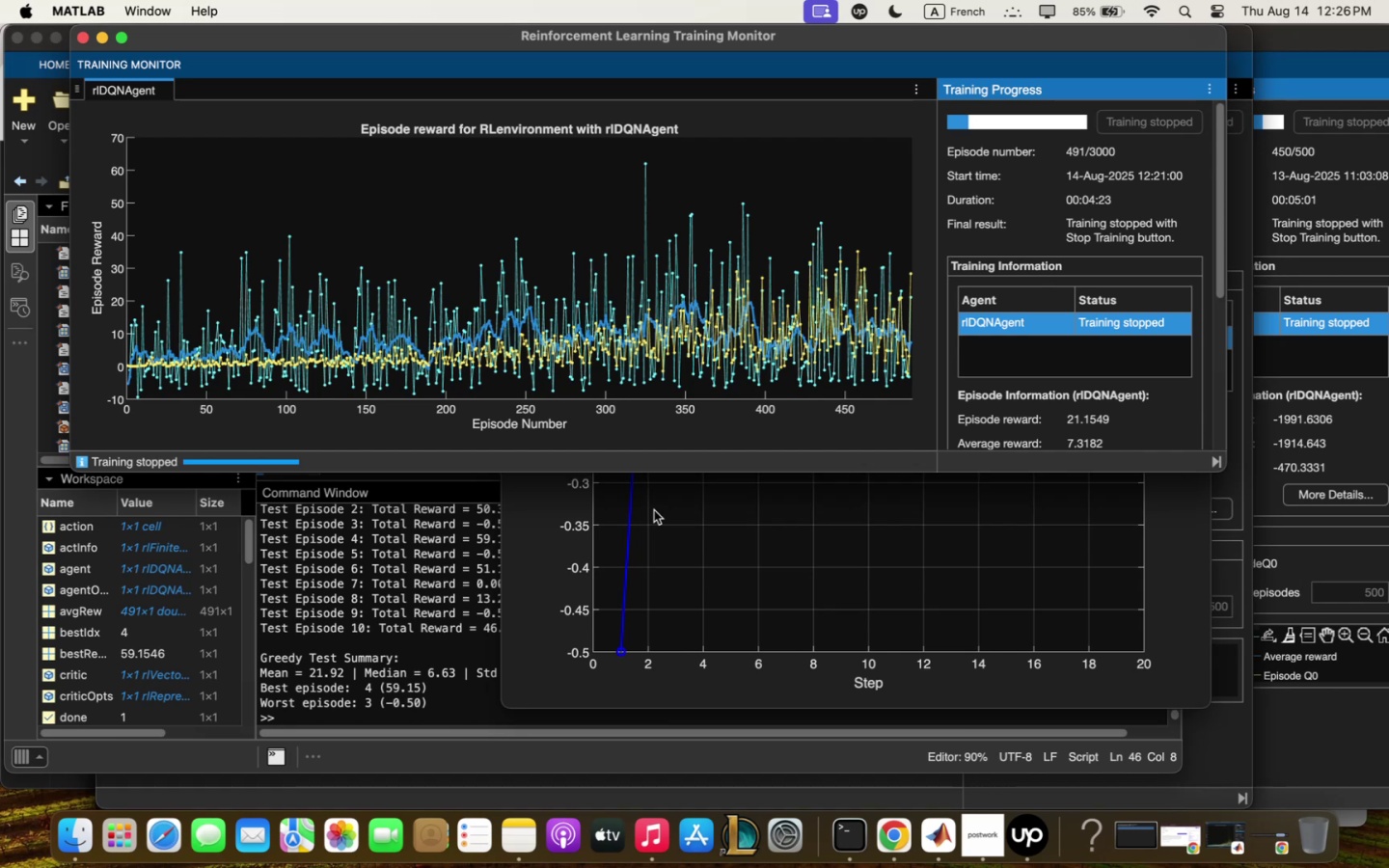 
wait(6.93)
 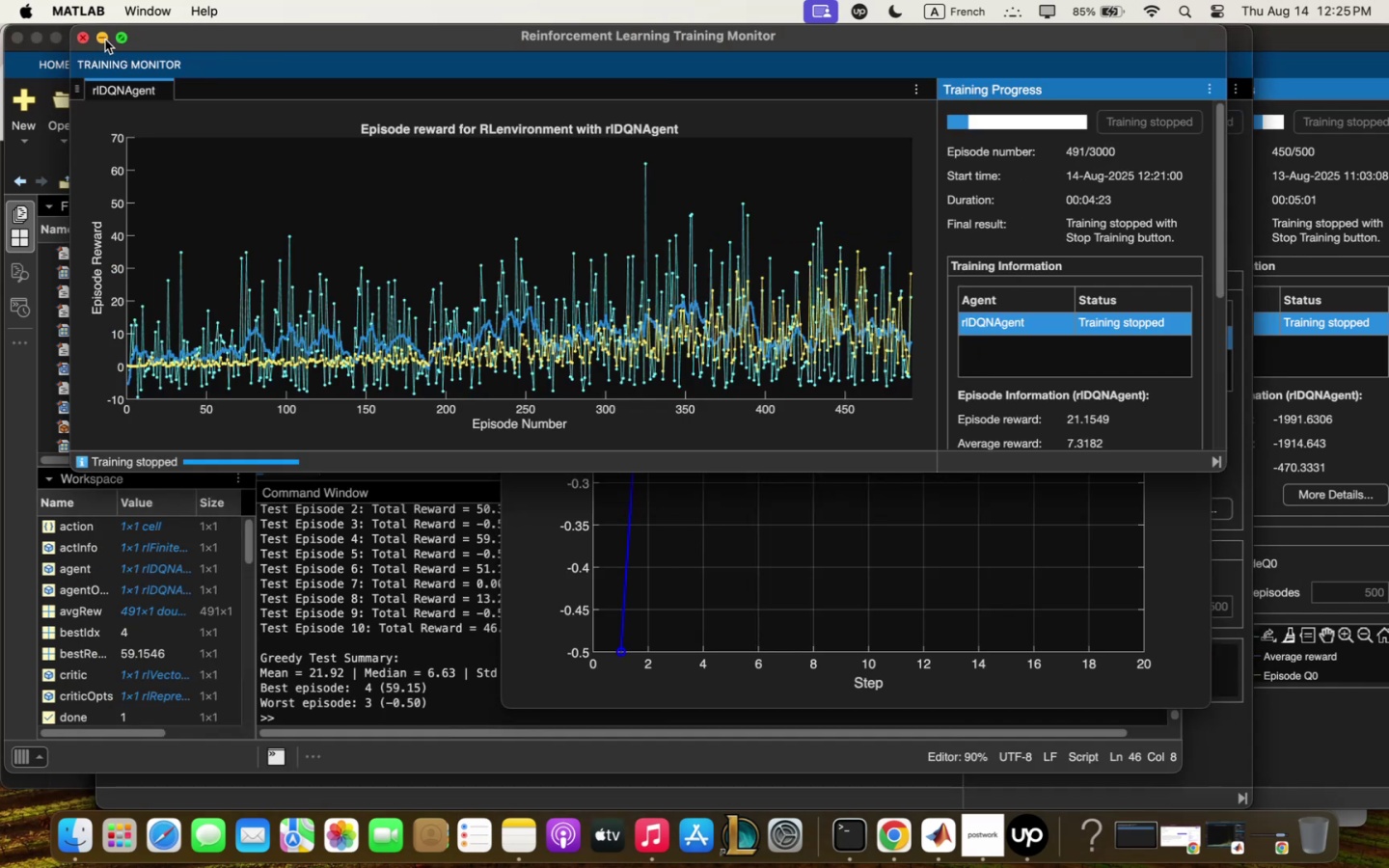 
left_click([428, 671])
 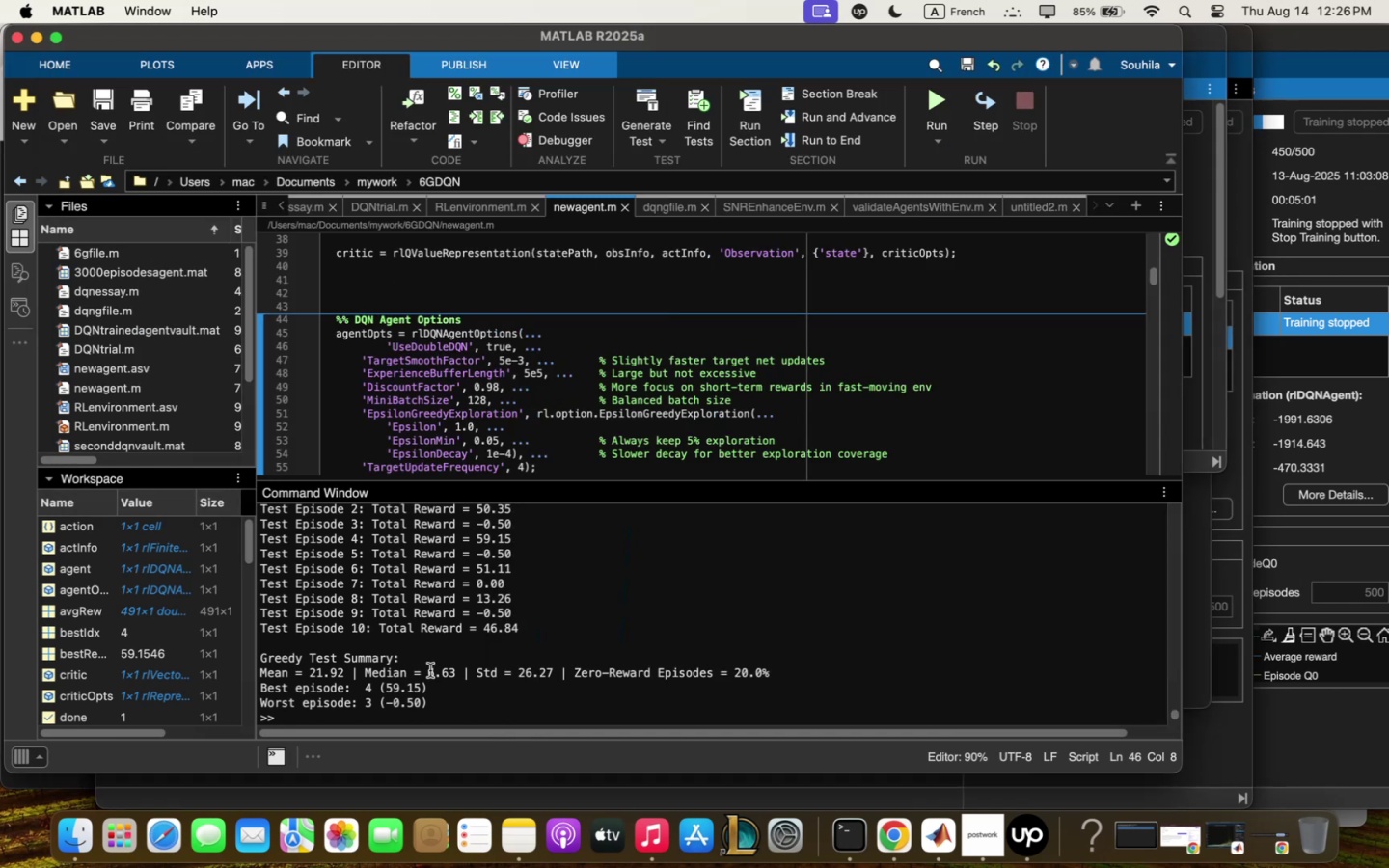 
scroll: coordinate [693, 646], scroll_direction: up, amount: 14.0
 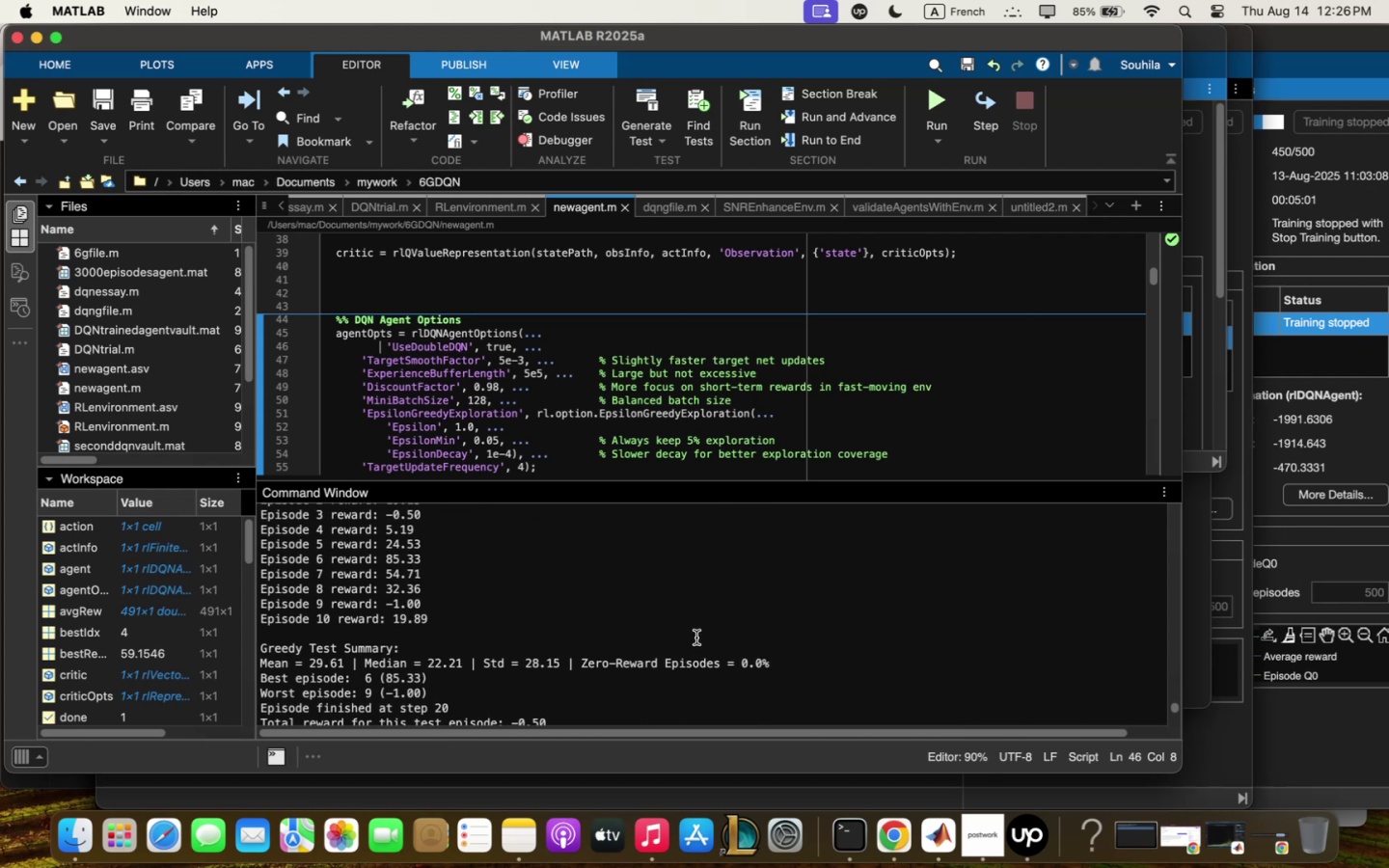 
scroll: coordinate [697, 636], scroll_direction: up, amount: 6.0
 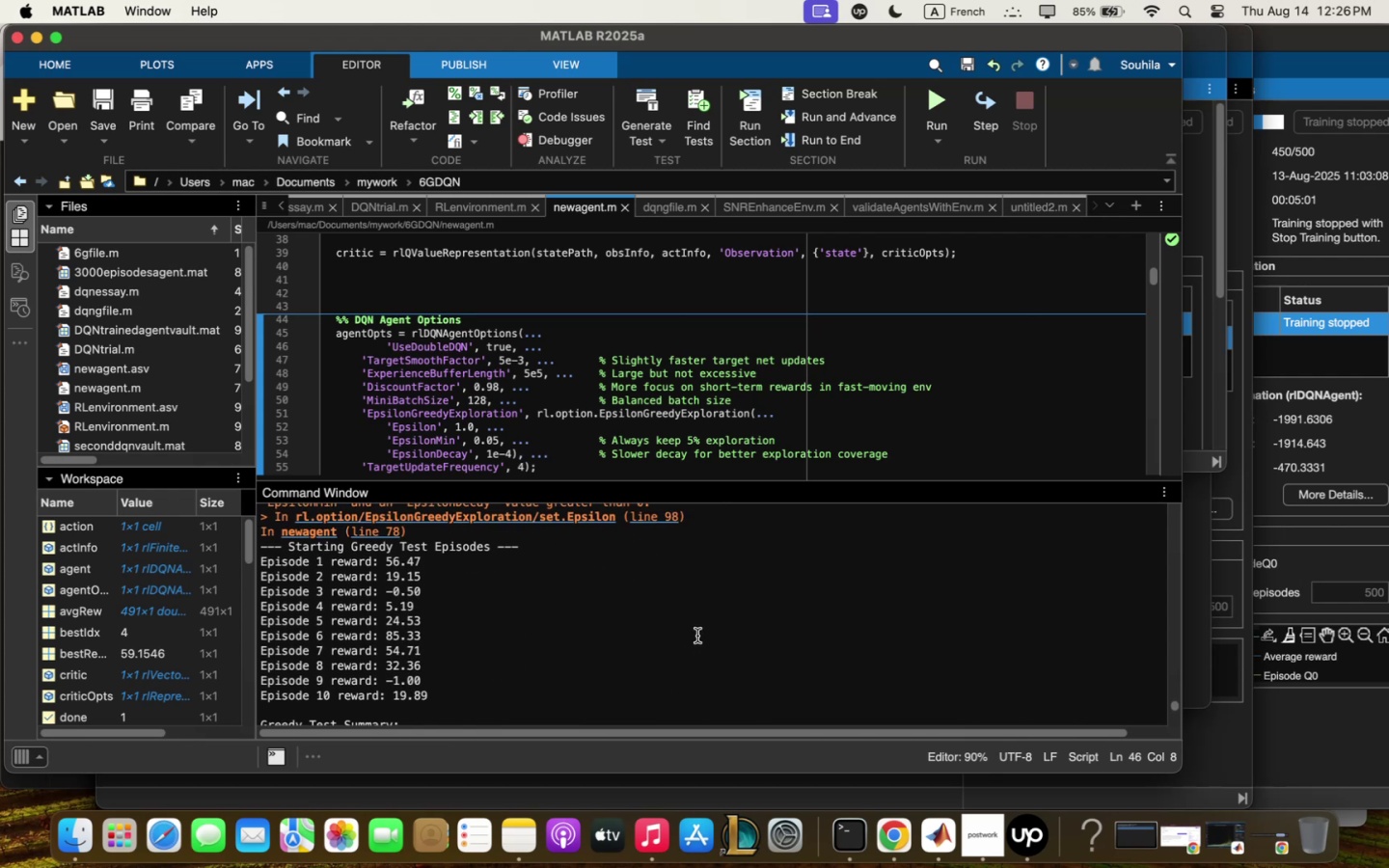 
scroll: coordinate [694, 634], scroll_direction: down, amount: 22.0
 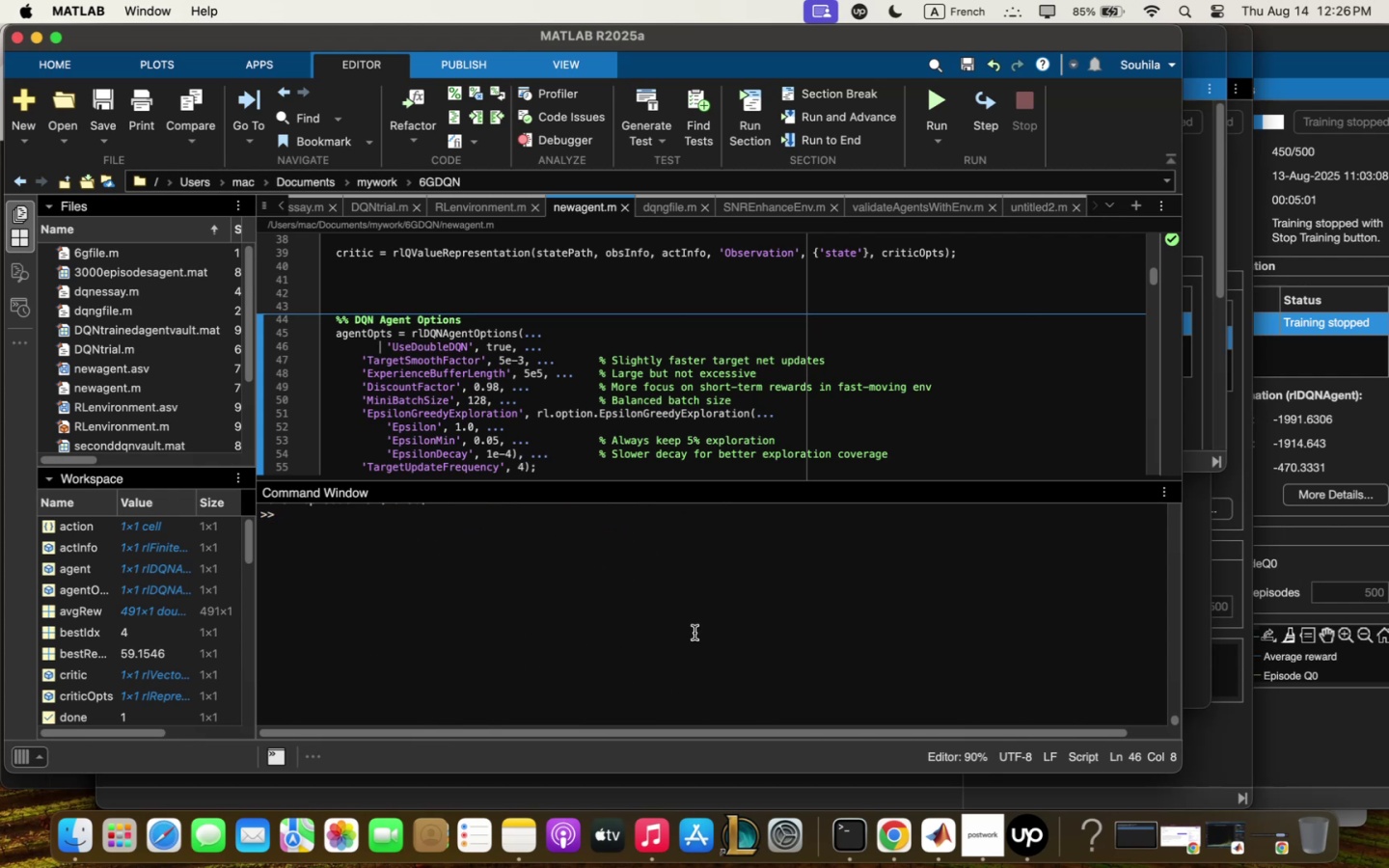 
scroll: coordinate [696, 626], scroll_direction: up, amount: 18.0
 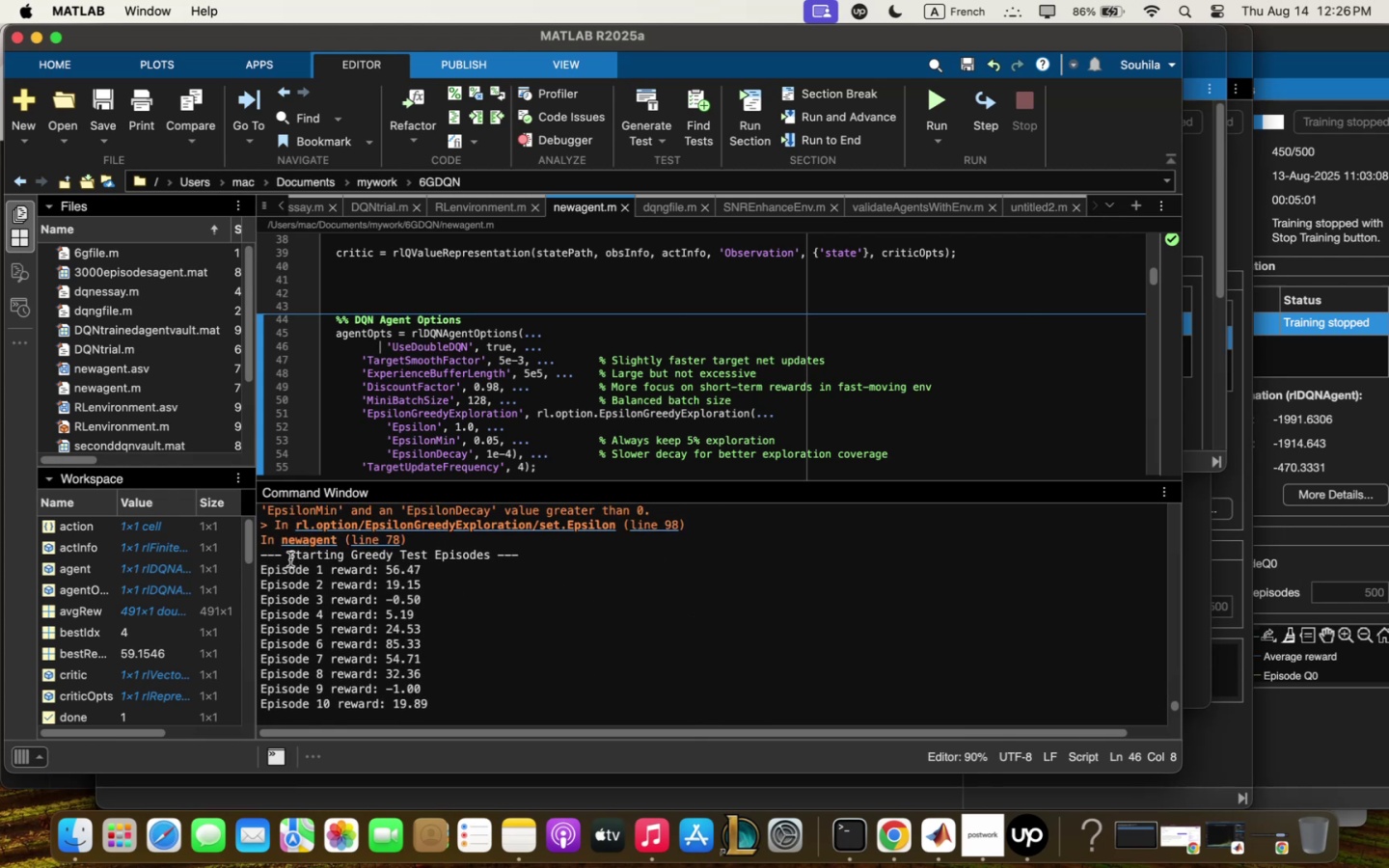 
left_click_drag(start_coordinate=[264, 554], to_coordinate=[399, 867])
 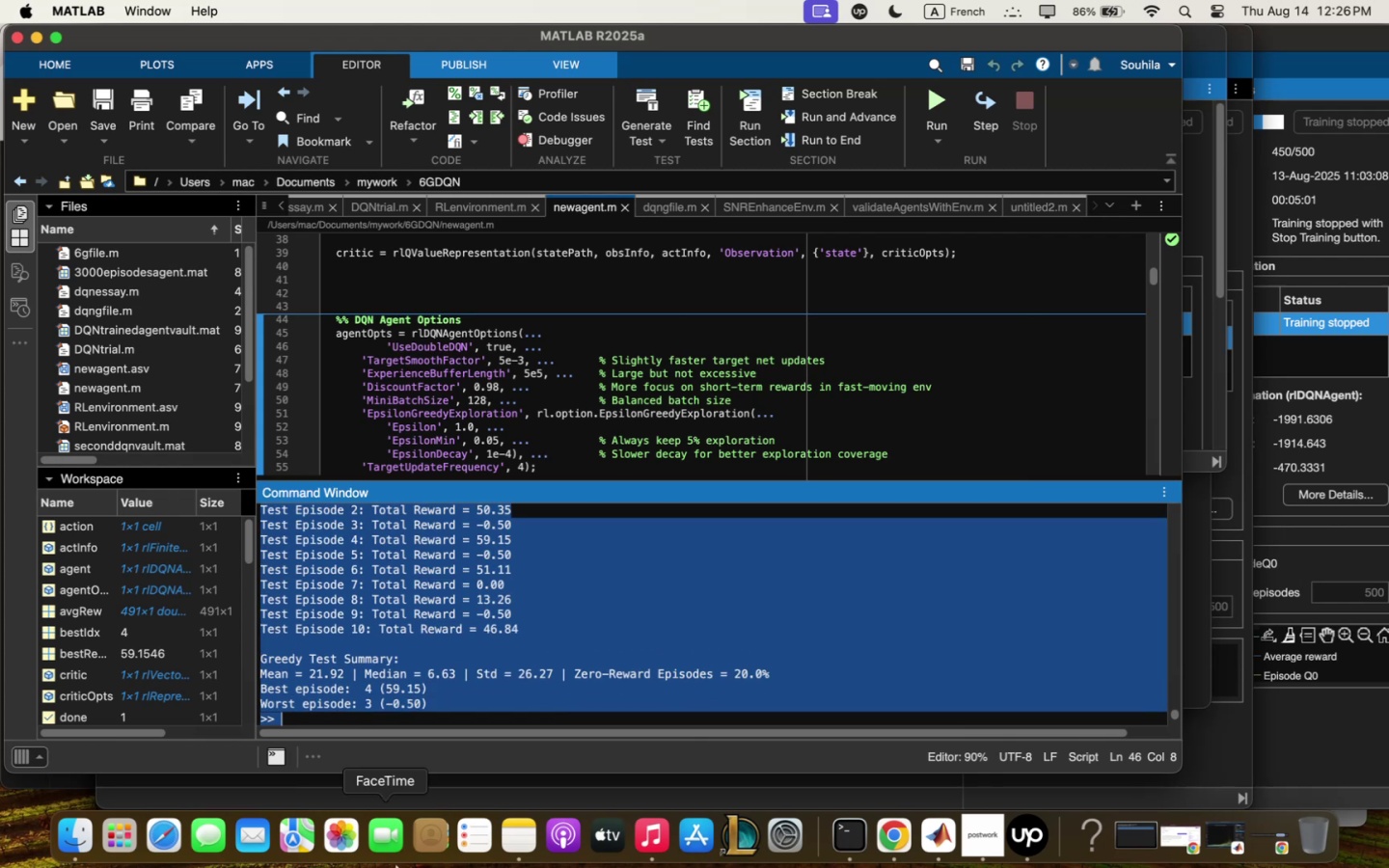 
key(Meta+C)
 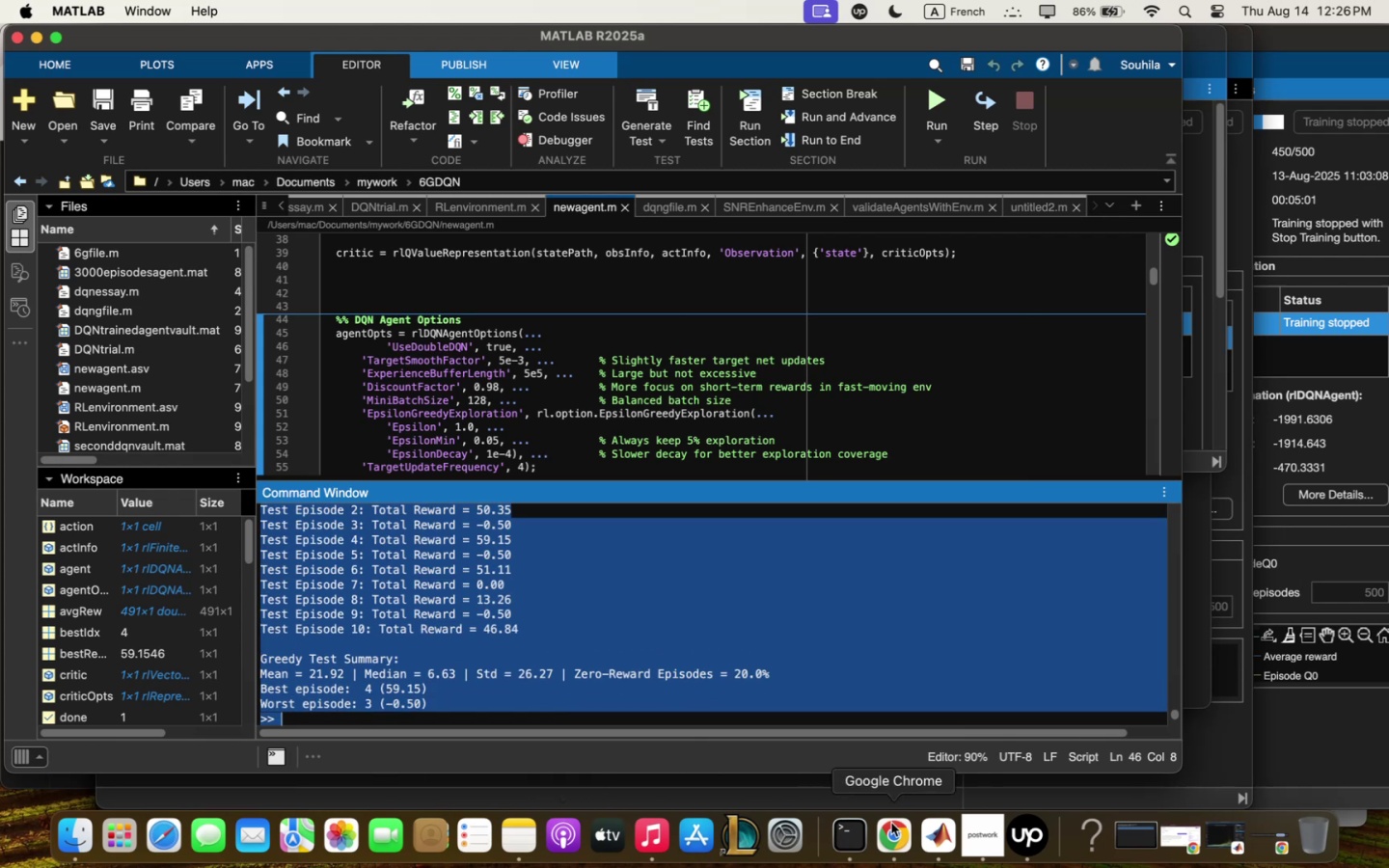 
left_click([895, 837])
 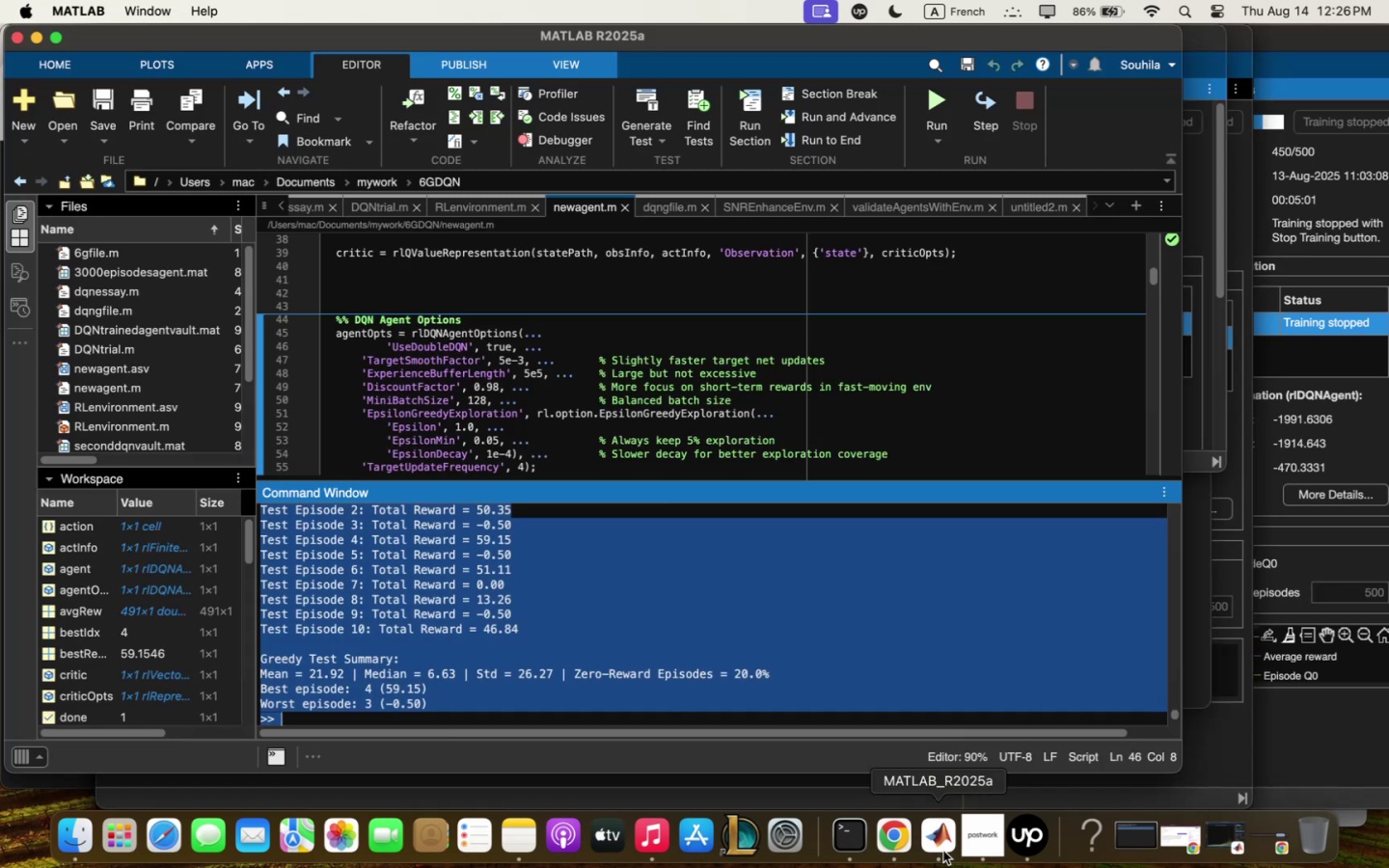 
wait(5.6)
 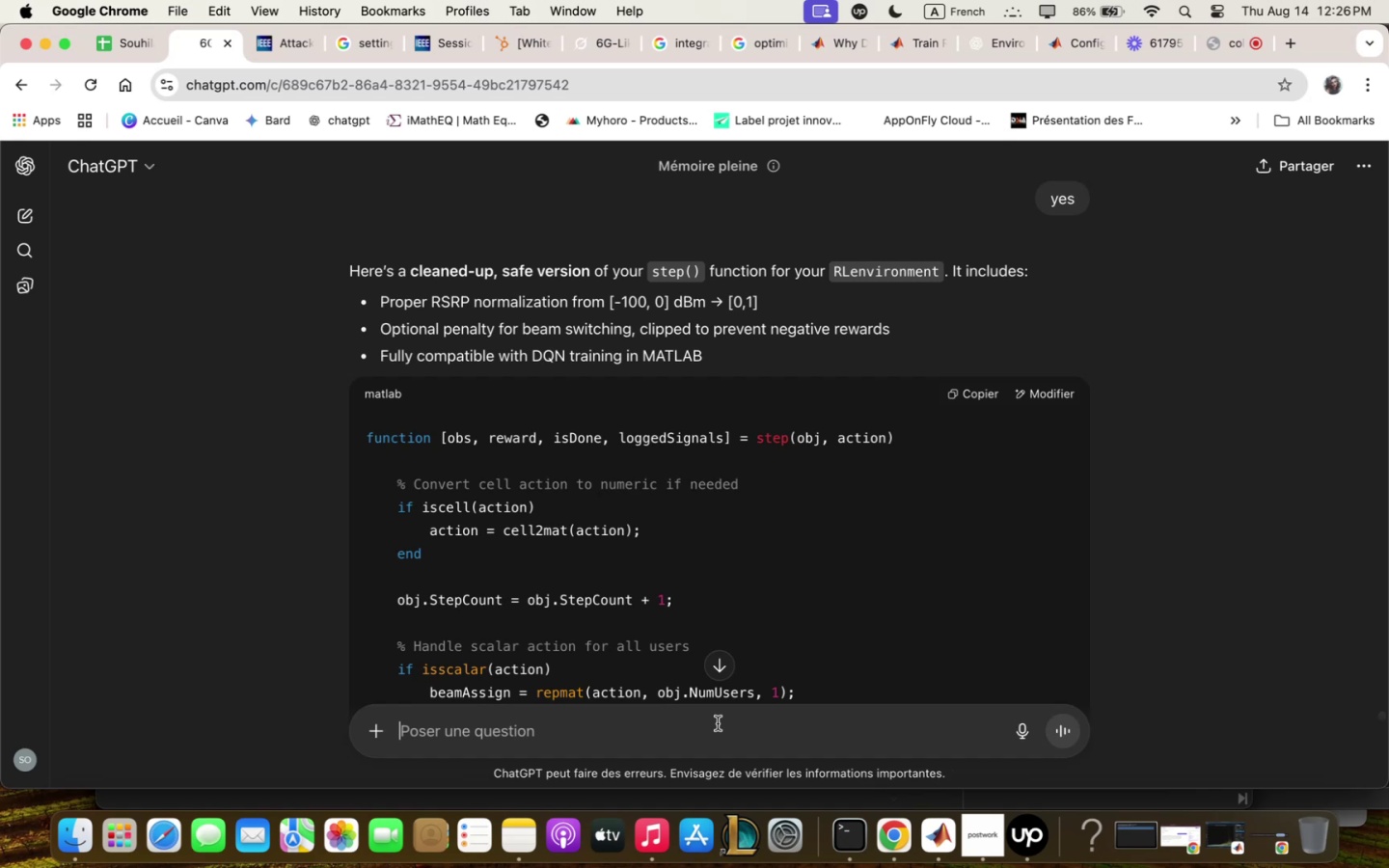 
left_click([1217, 197])
 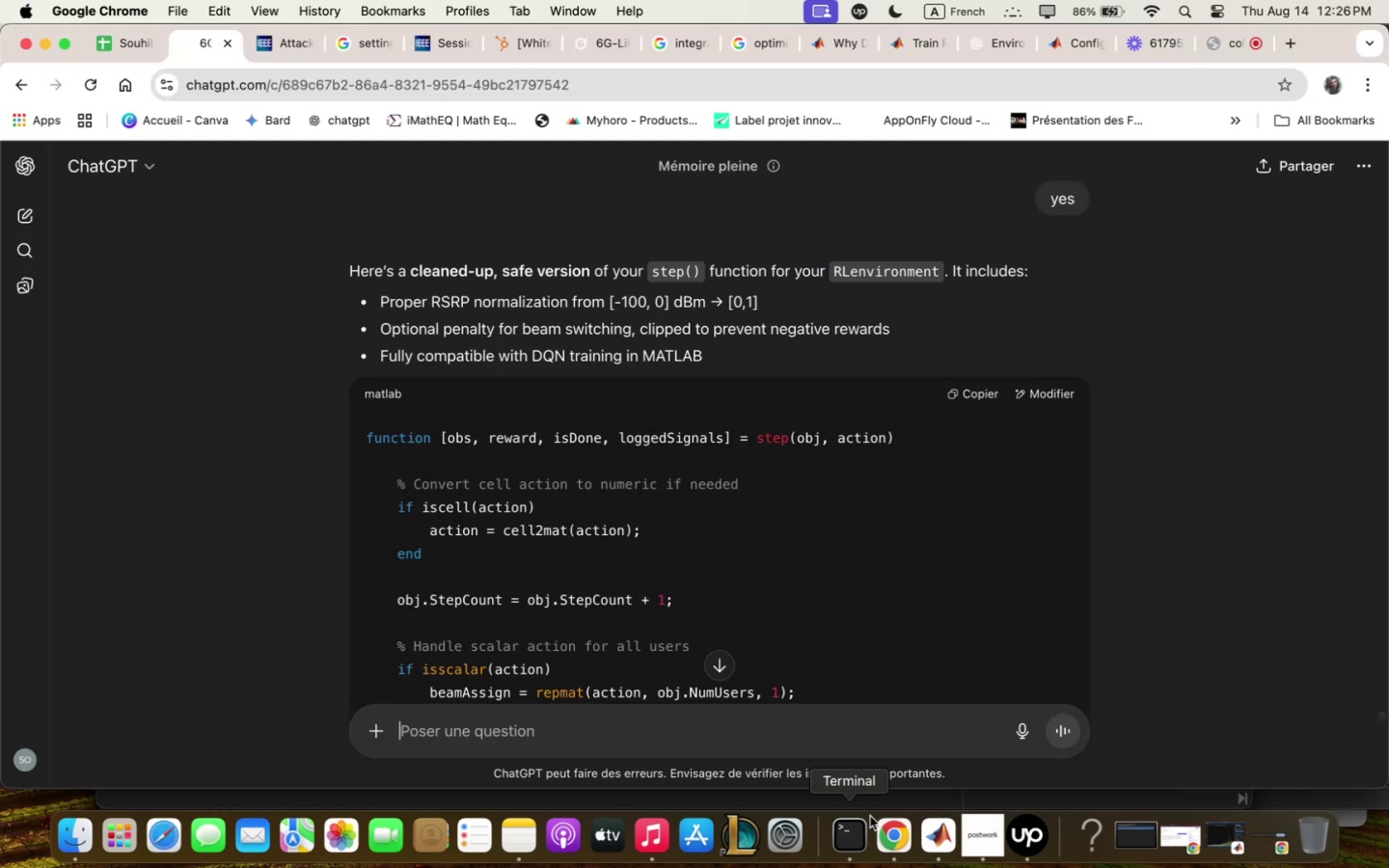 
type(i stopped the trqining qt $()
 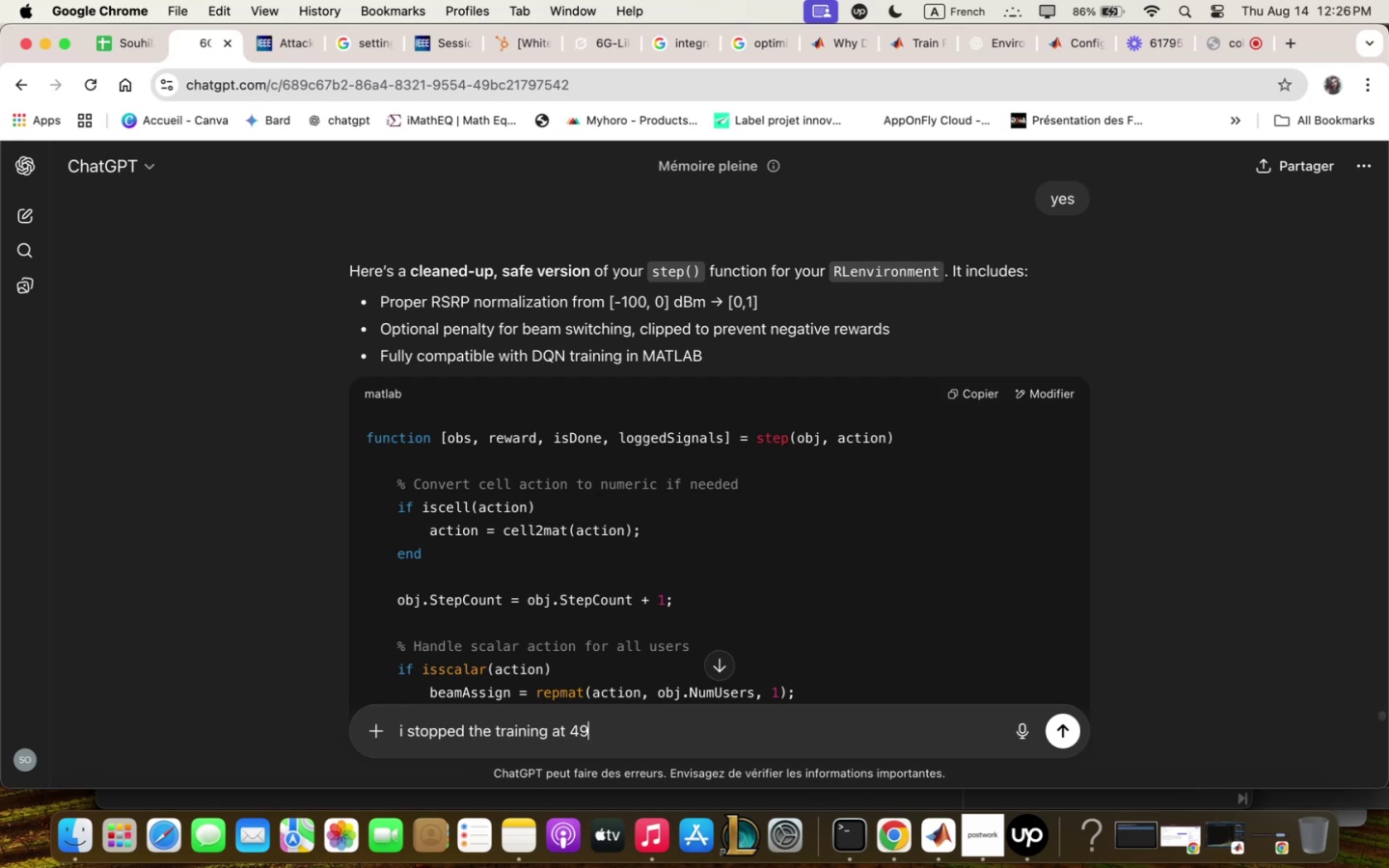 
hold_key(key=ShiftLeft, duration=0.7)
 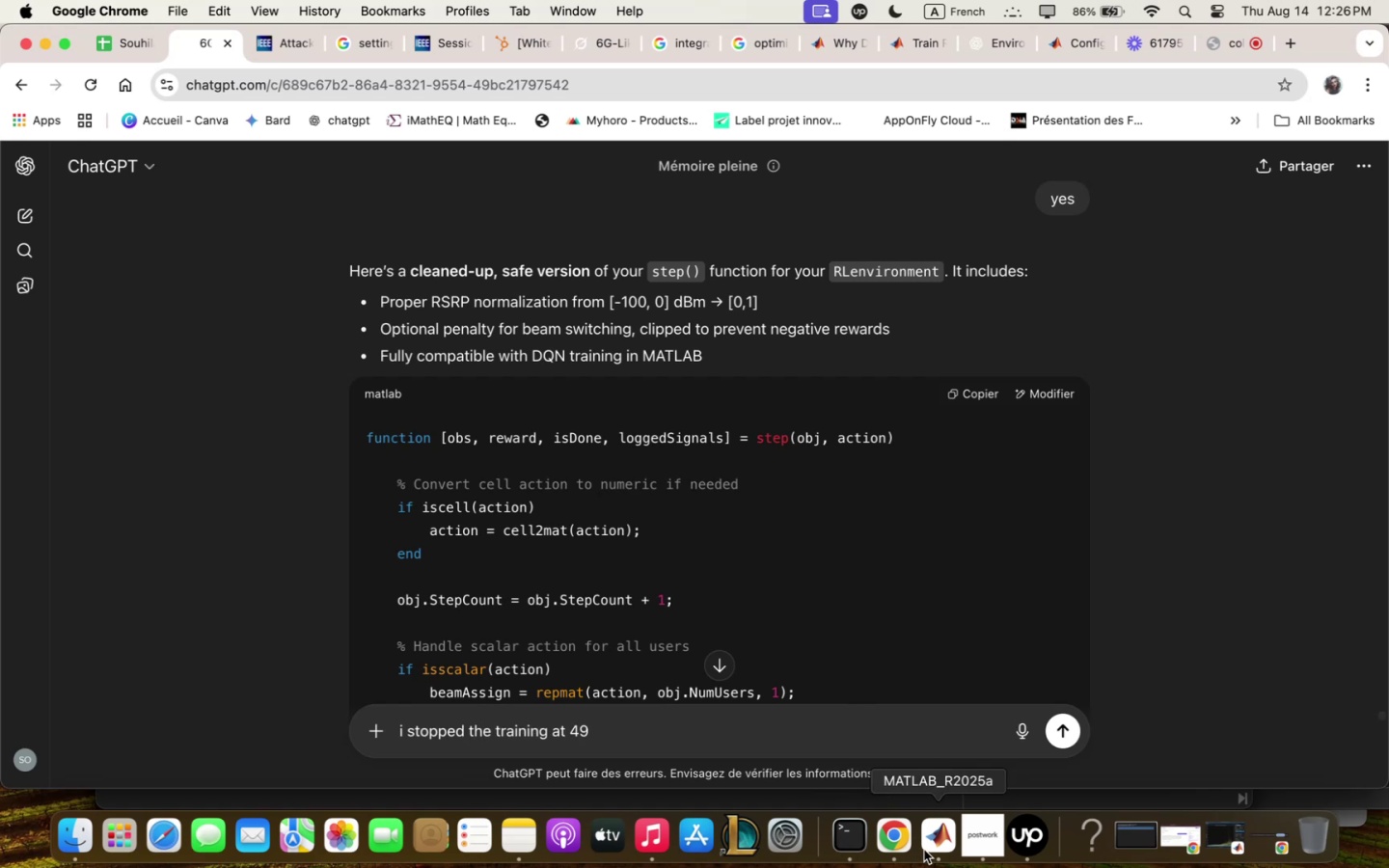 
left_click([927, 848])
 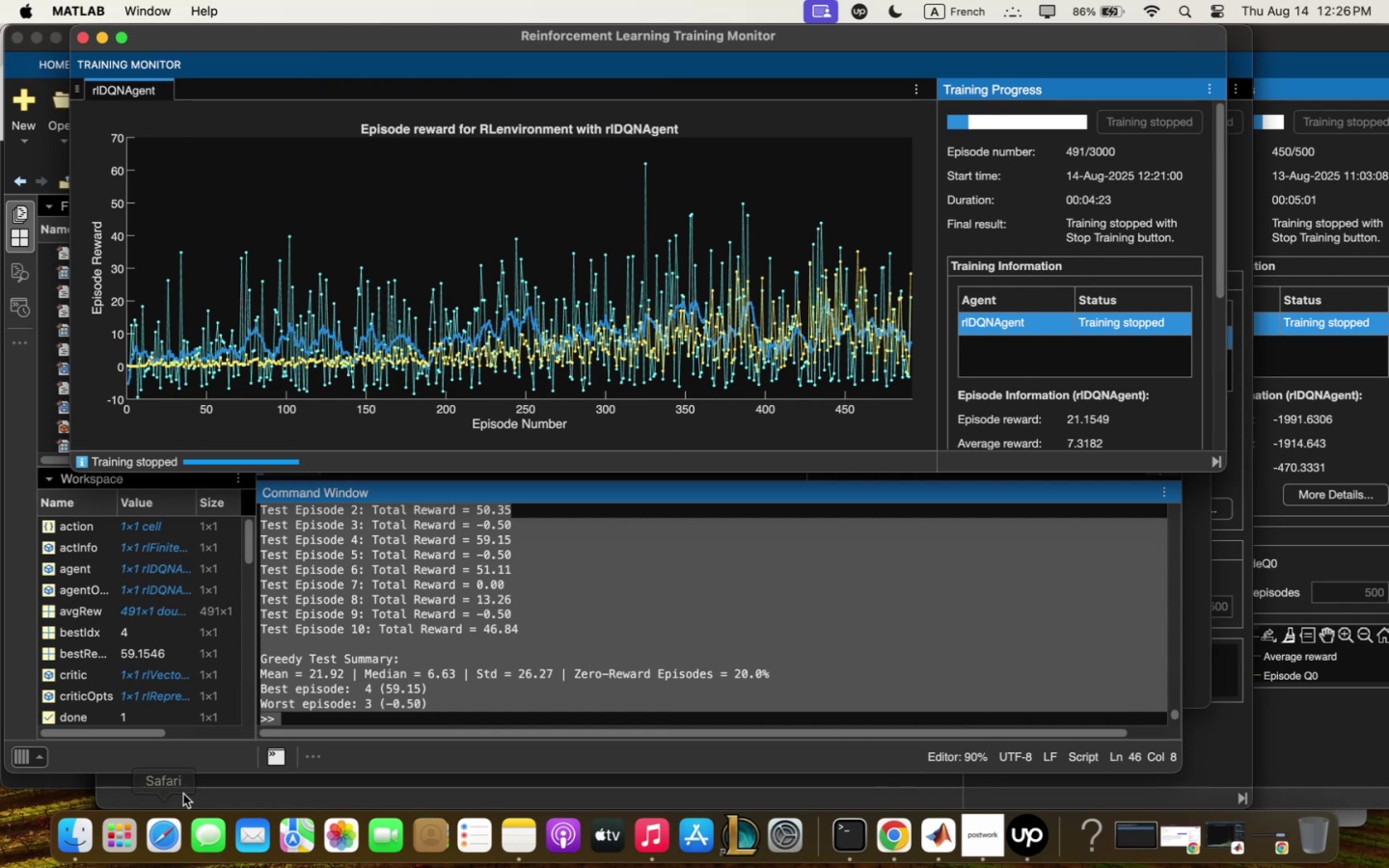 
left_click([49, 782])
 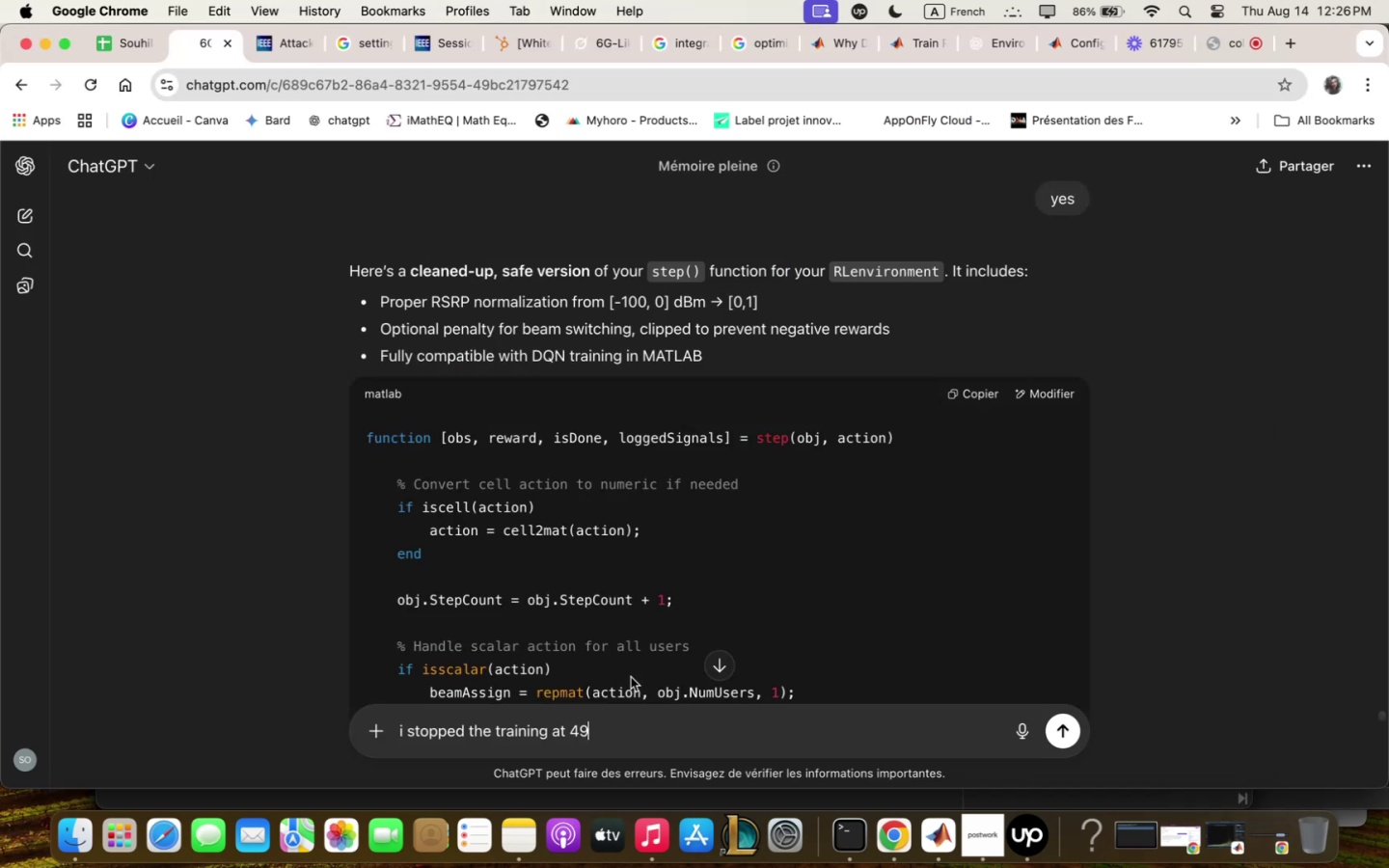 
type(! episodesm )
key(Backspace)
key(Backspace)
type(>)
key(Backspace)
type(> out of #)))m . )
 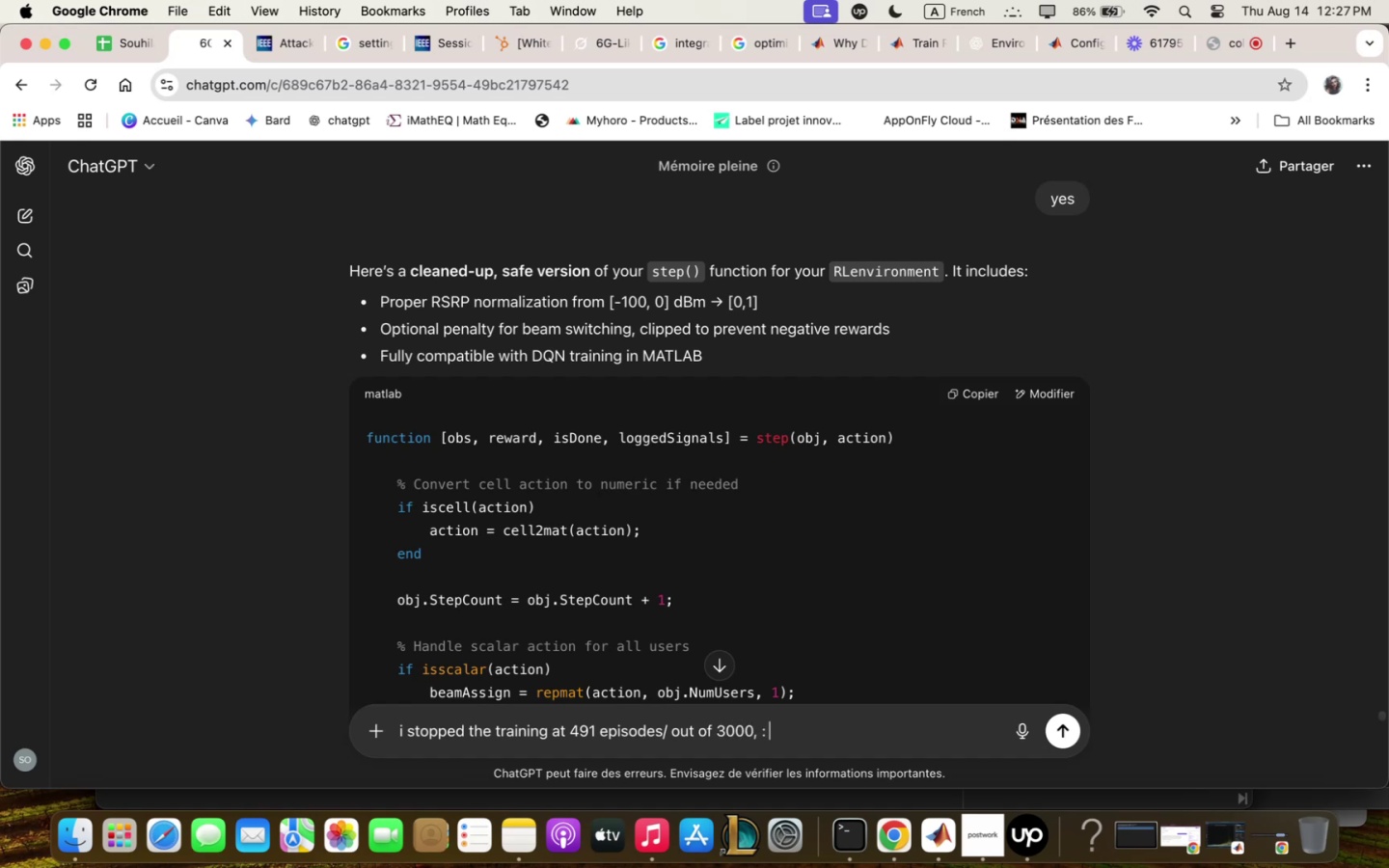 
key(Meta+V)
 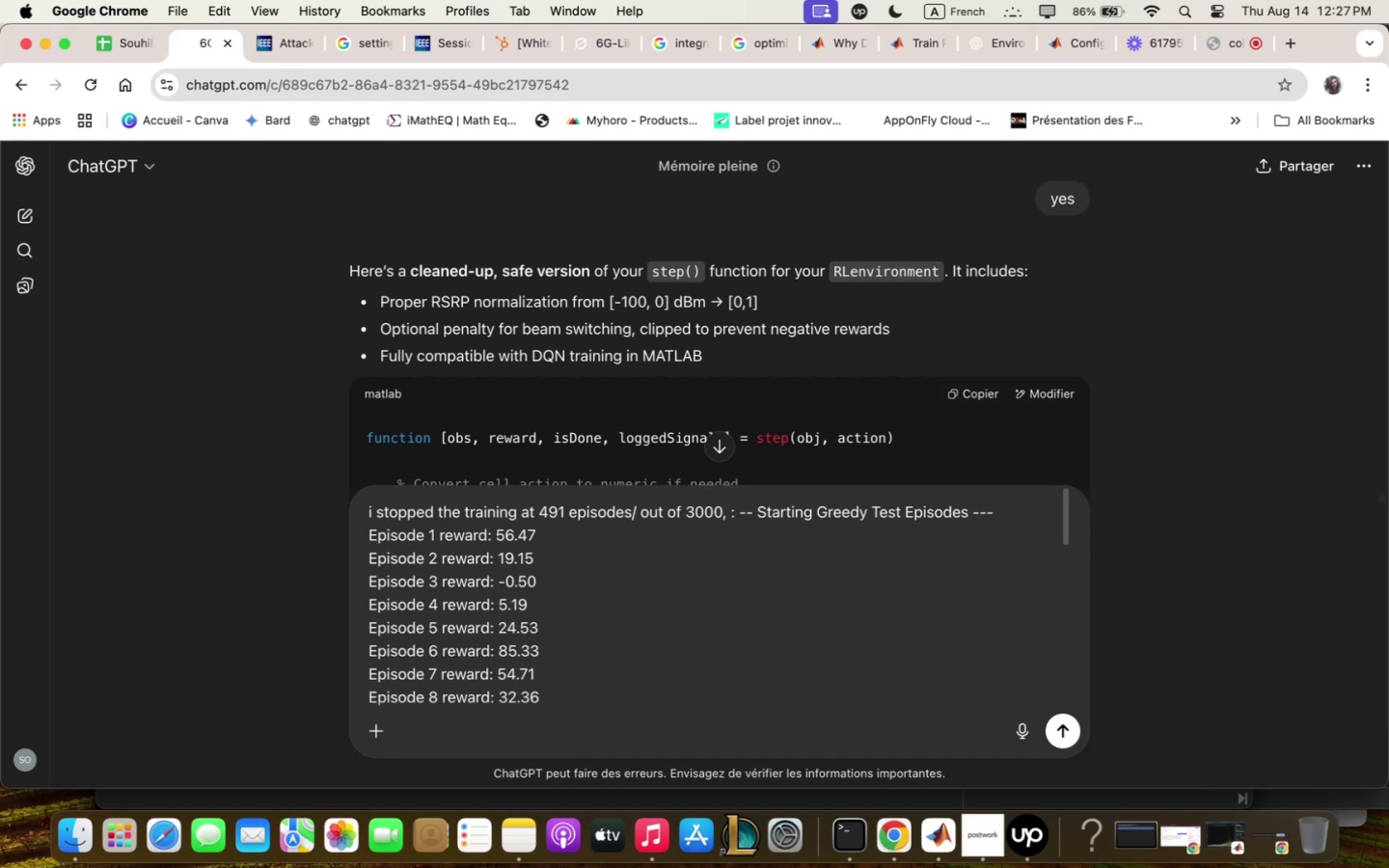 
key(Enter)
 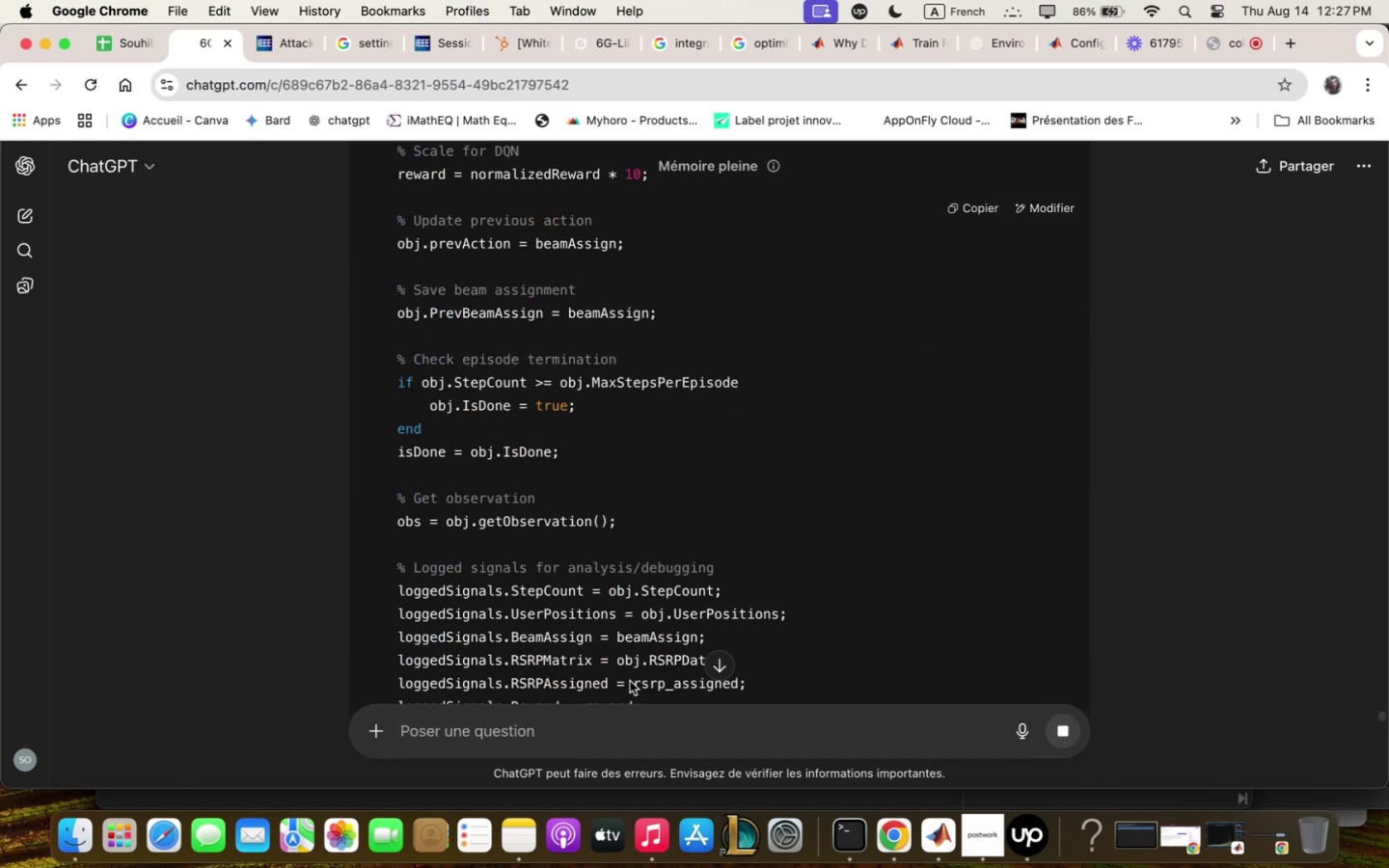 
scroll: coordinate [972, 225], scroll_direction: up, amount: 74.0
 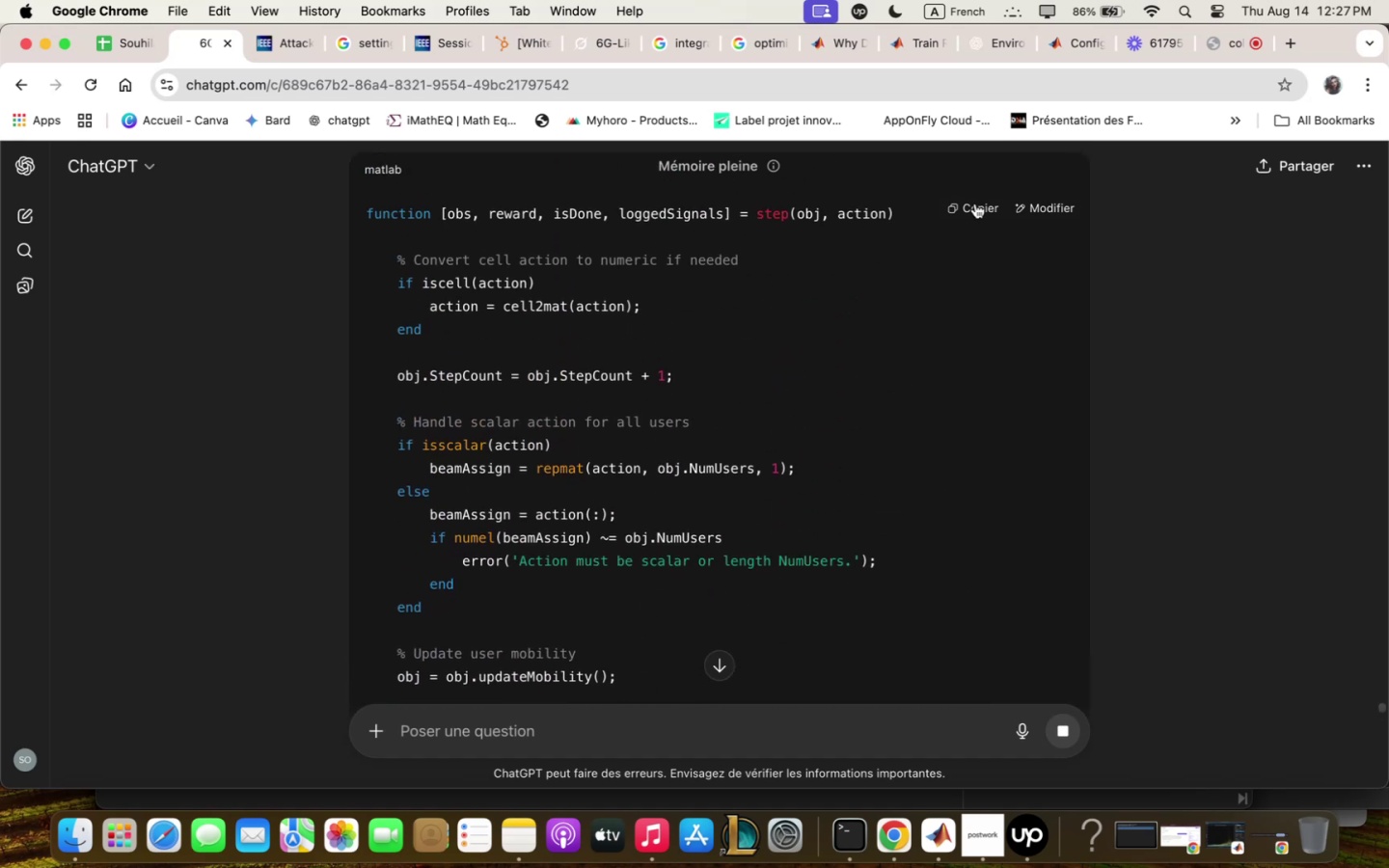 
scroll: coordinate [946, 287], scroll_direction: down, amount: 82.0
 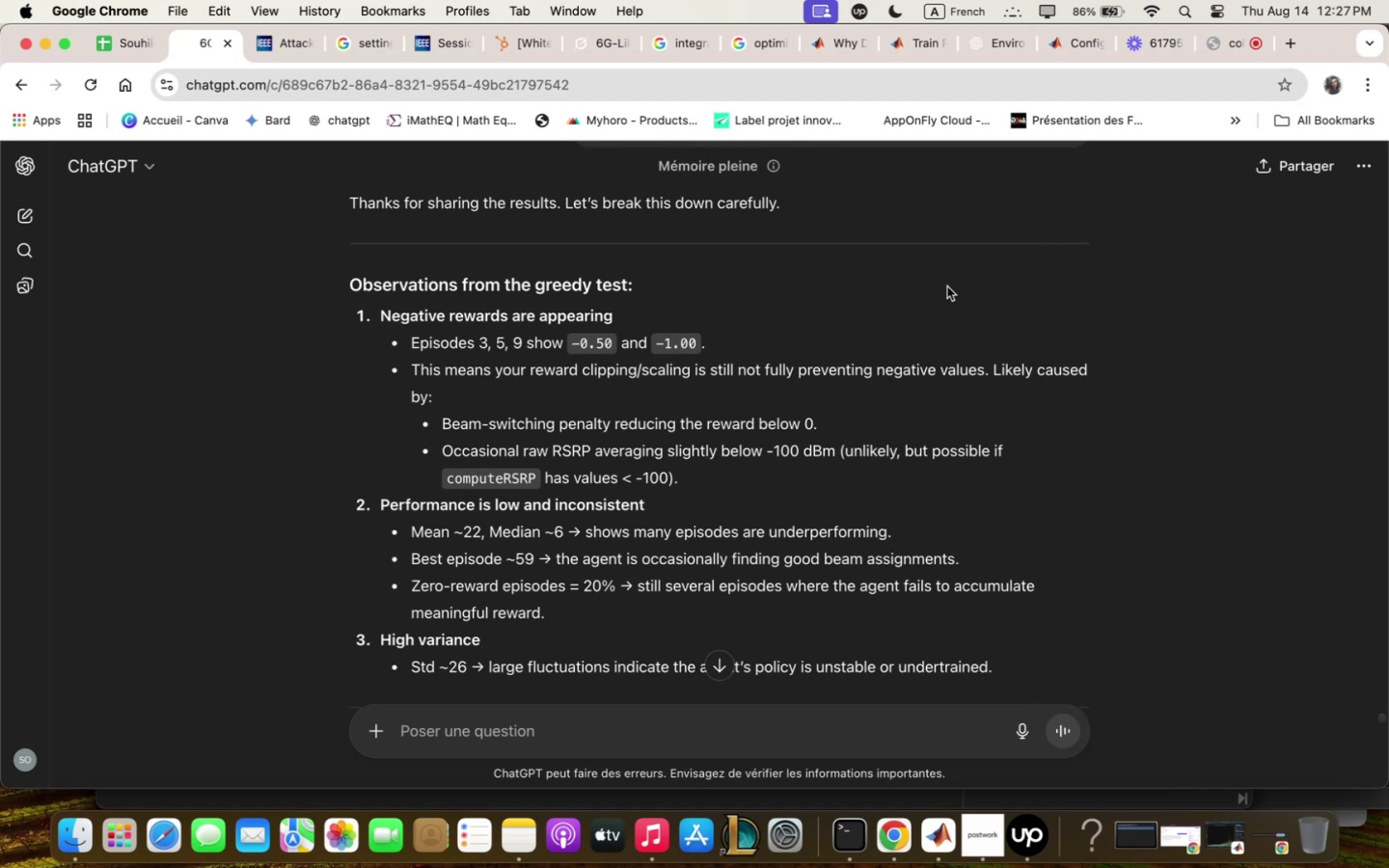 
wait(6.1)
 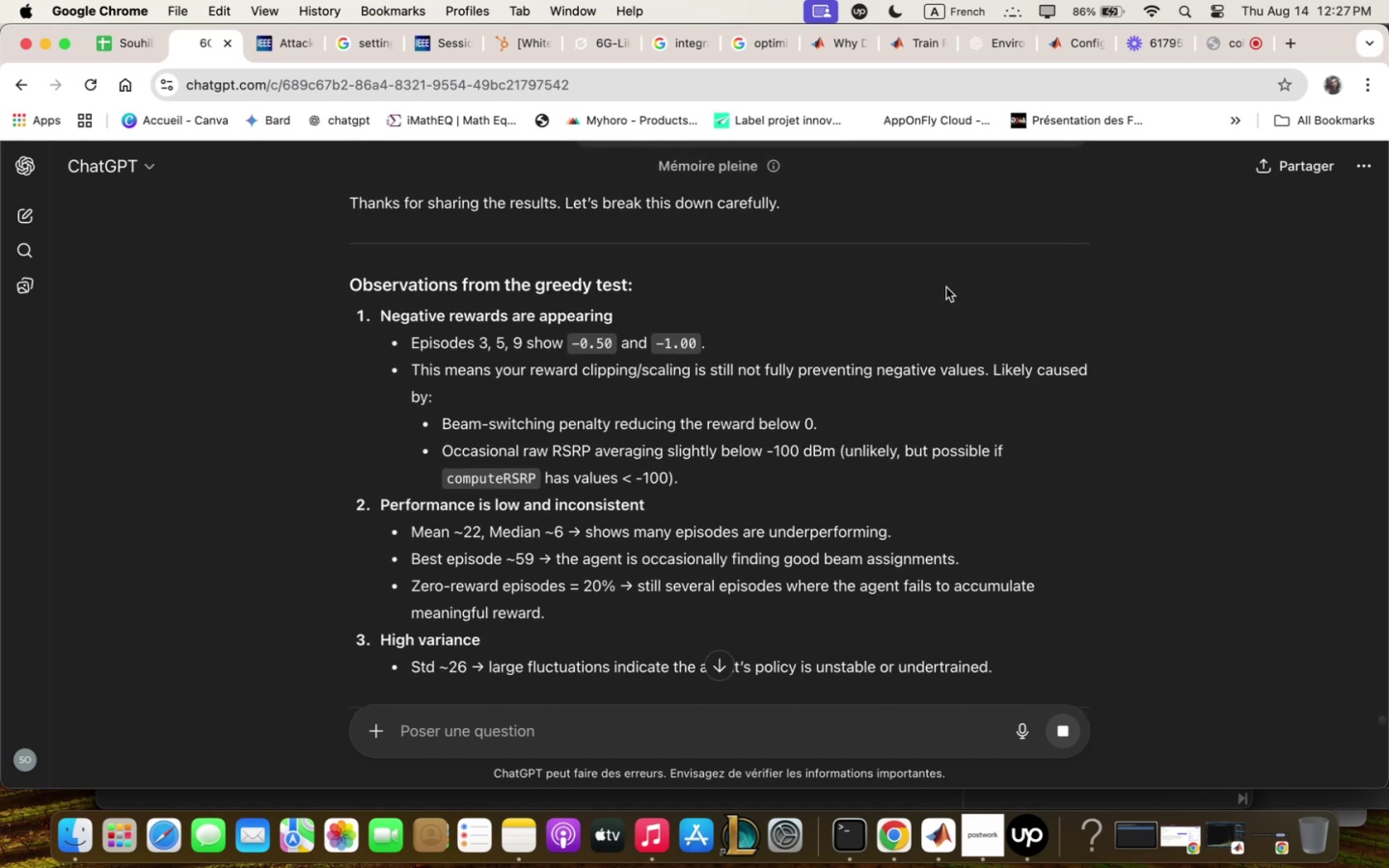 
scroll: coordinate [1118, 569], scroll_direction: down, amount: 23.0
 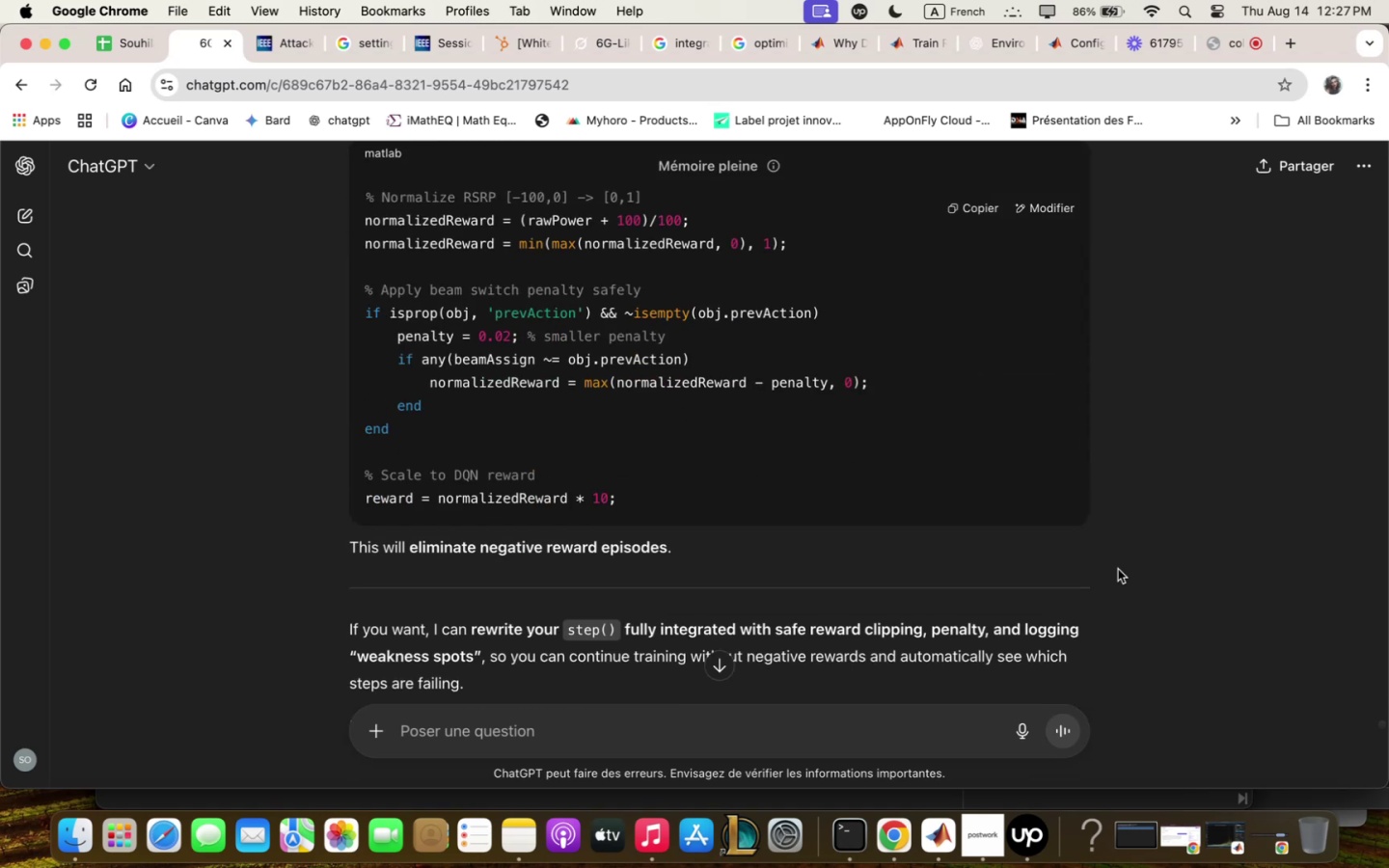 
scroll: coordinate [1118, 569], scroll_direction: up, amount: 2.0
 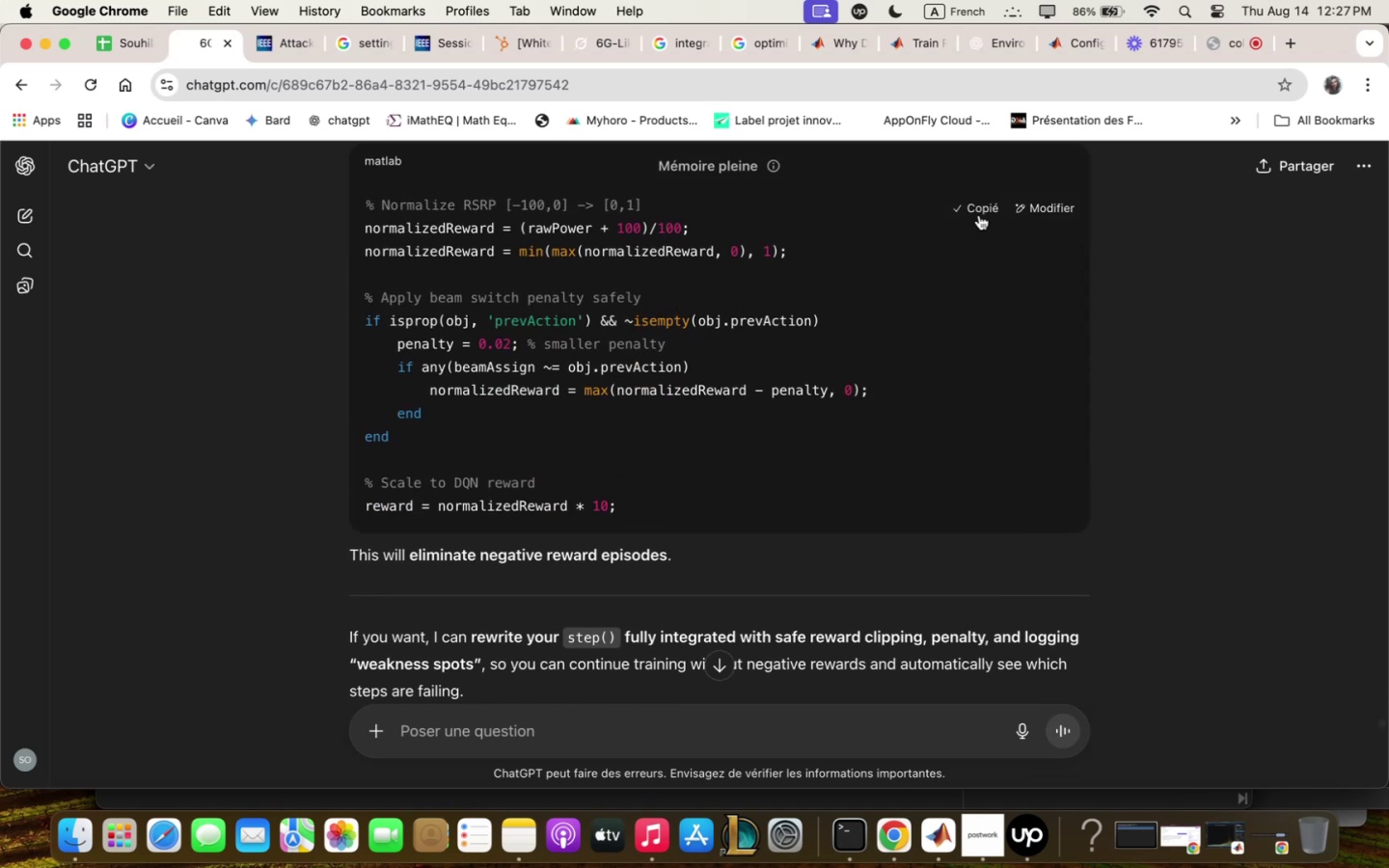 
wait(6.87)
 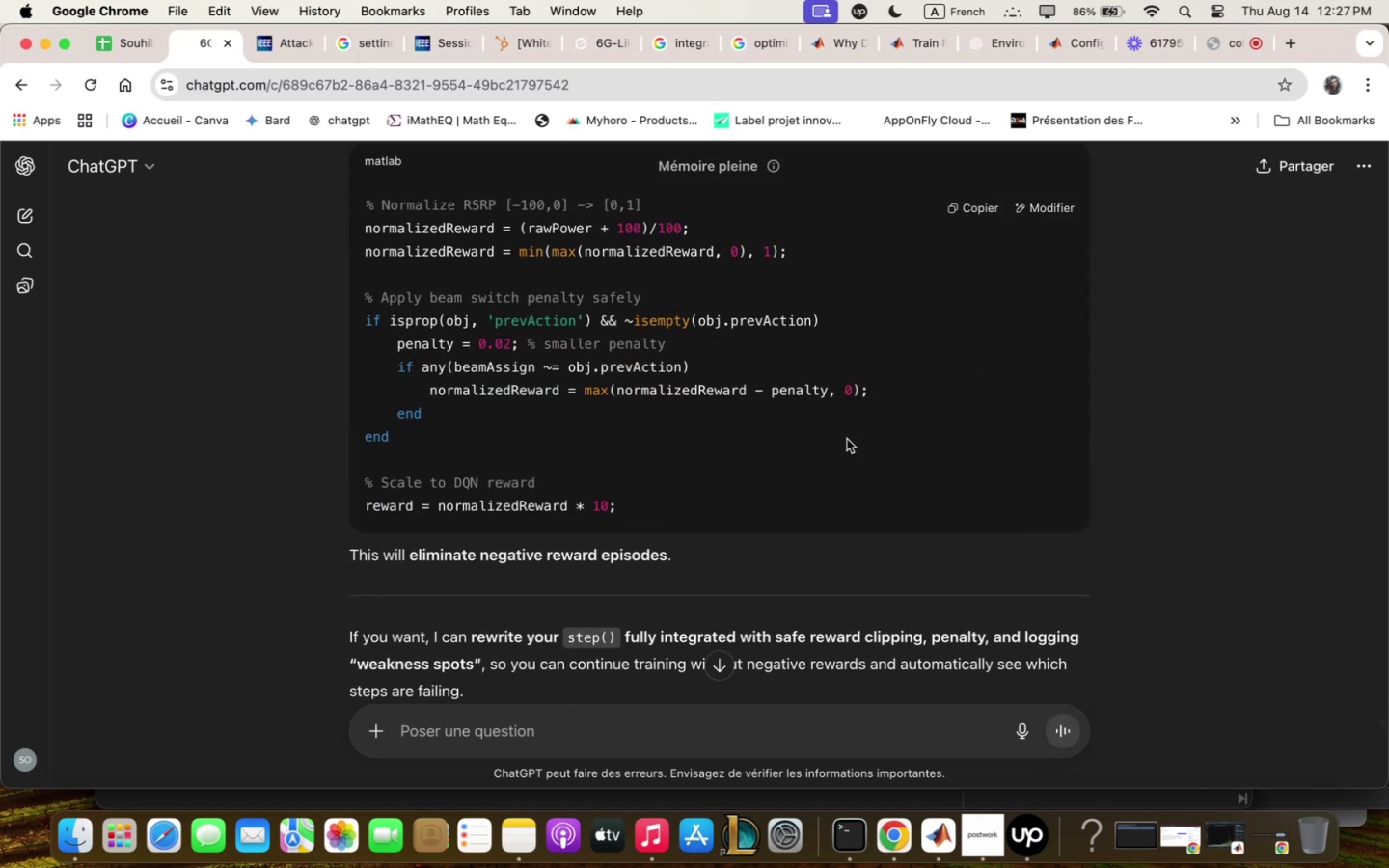 
scroll: coordinate [751, 411], scroll_direction: up, amount: 5.0
 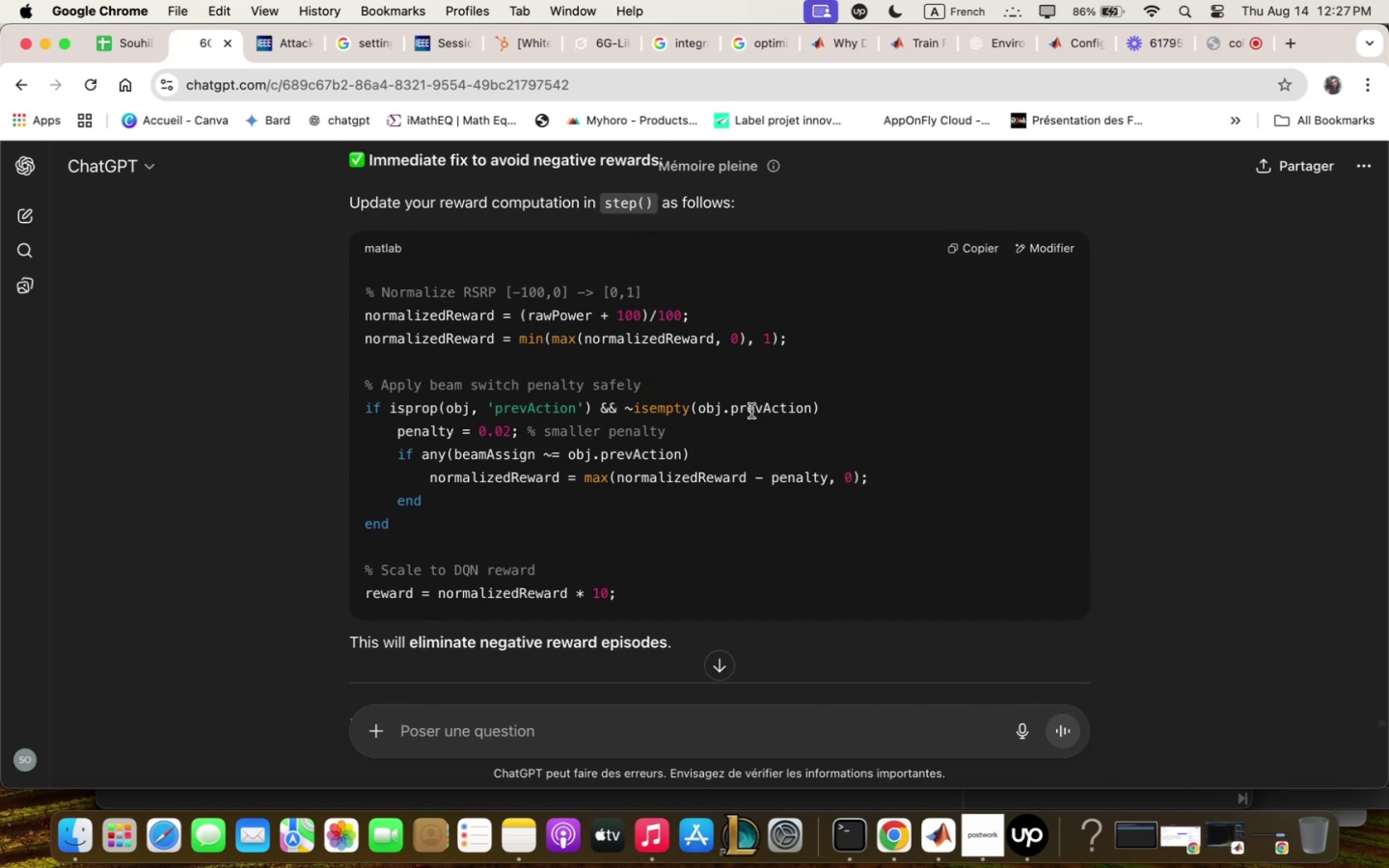 
scroll: coordinate [752, 412], scroll_direction: down, amount: 8.0
 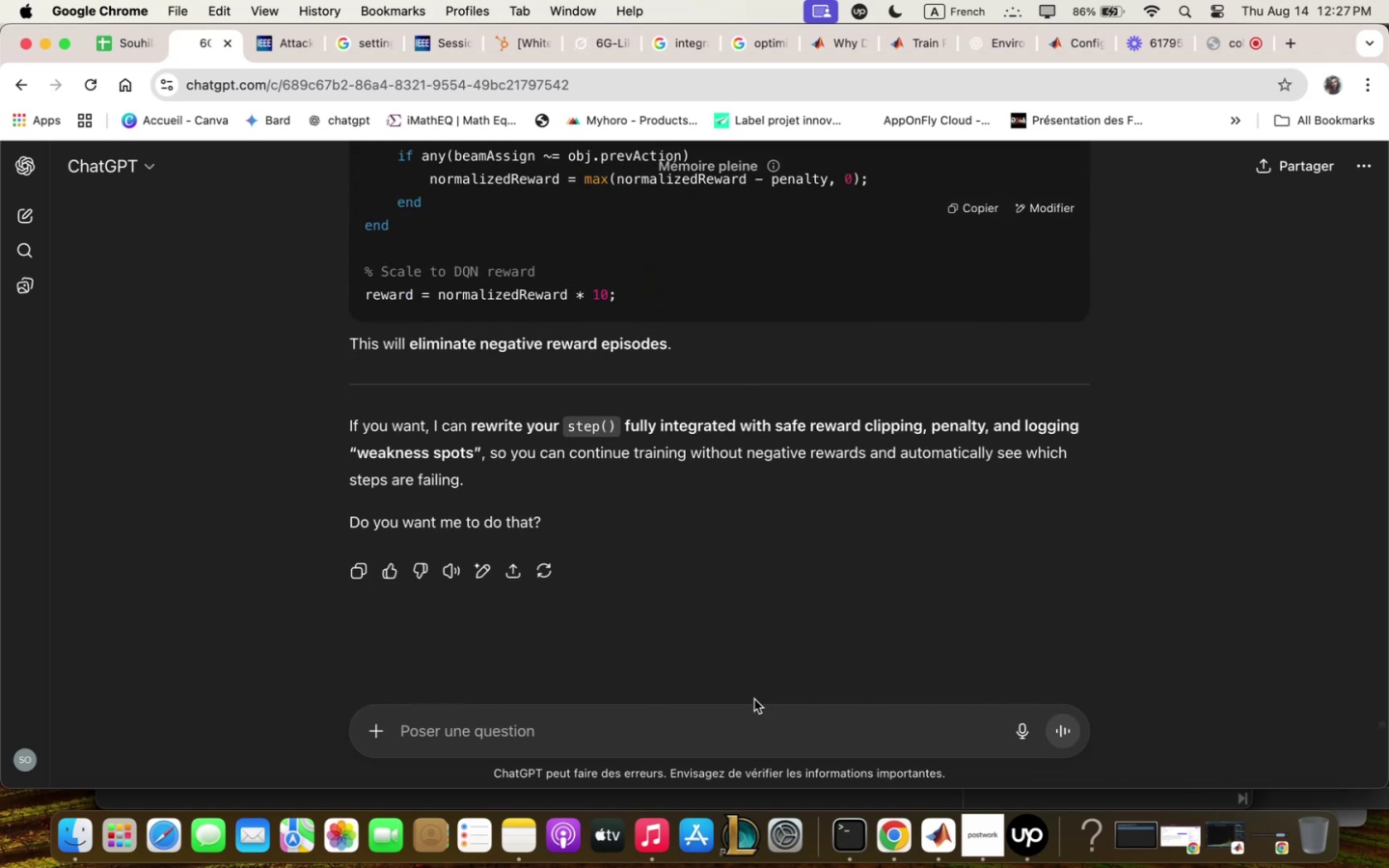 
type(yes)
 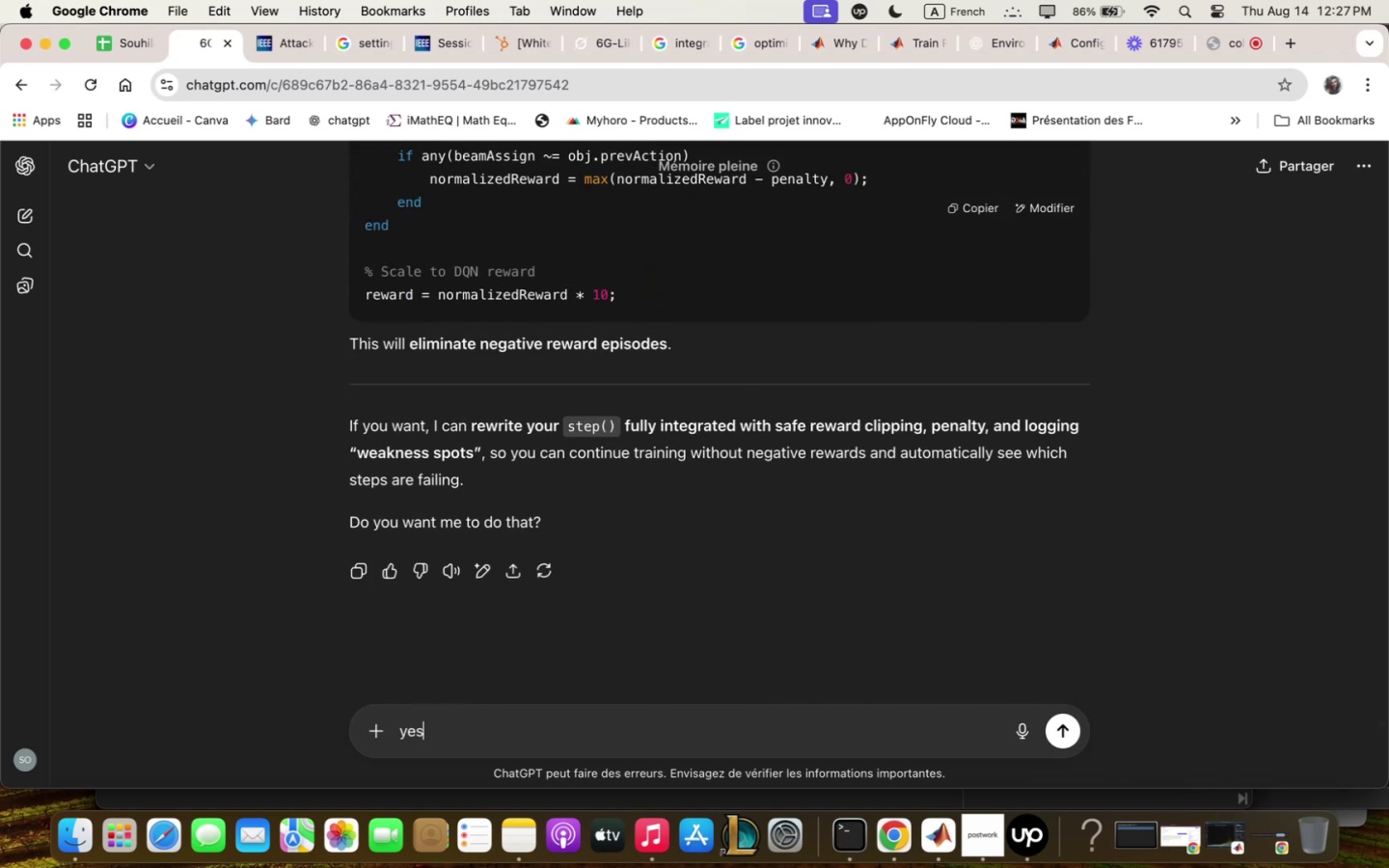 
key(Enter)
 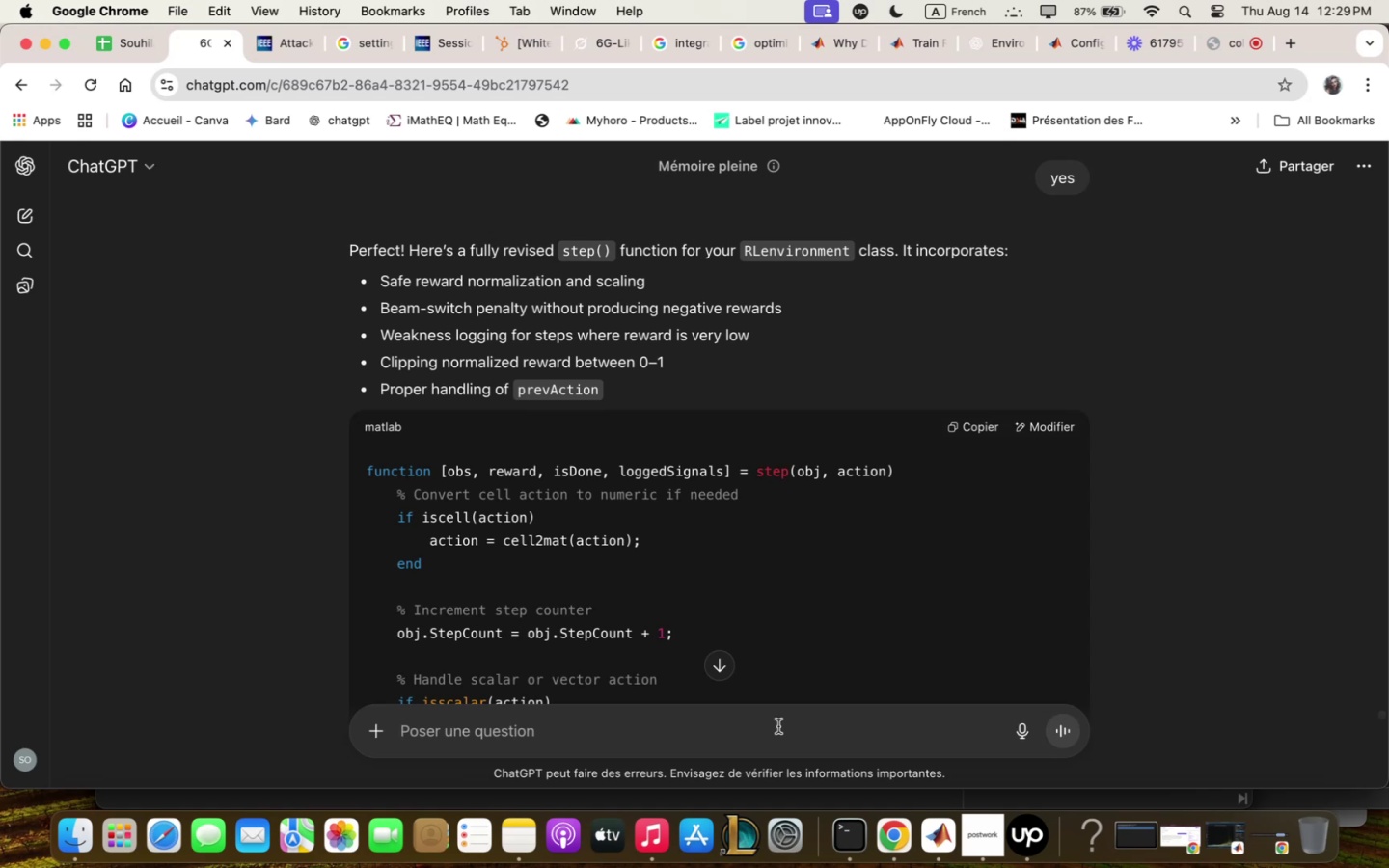 
wait(79.2)
 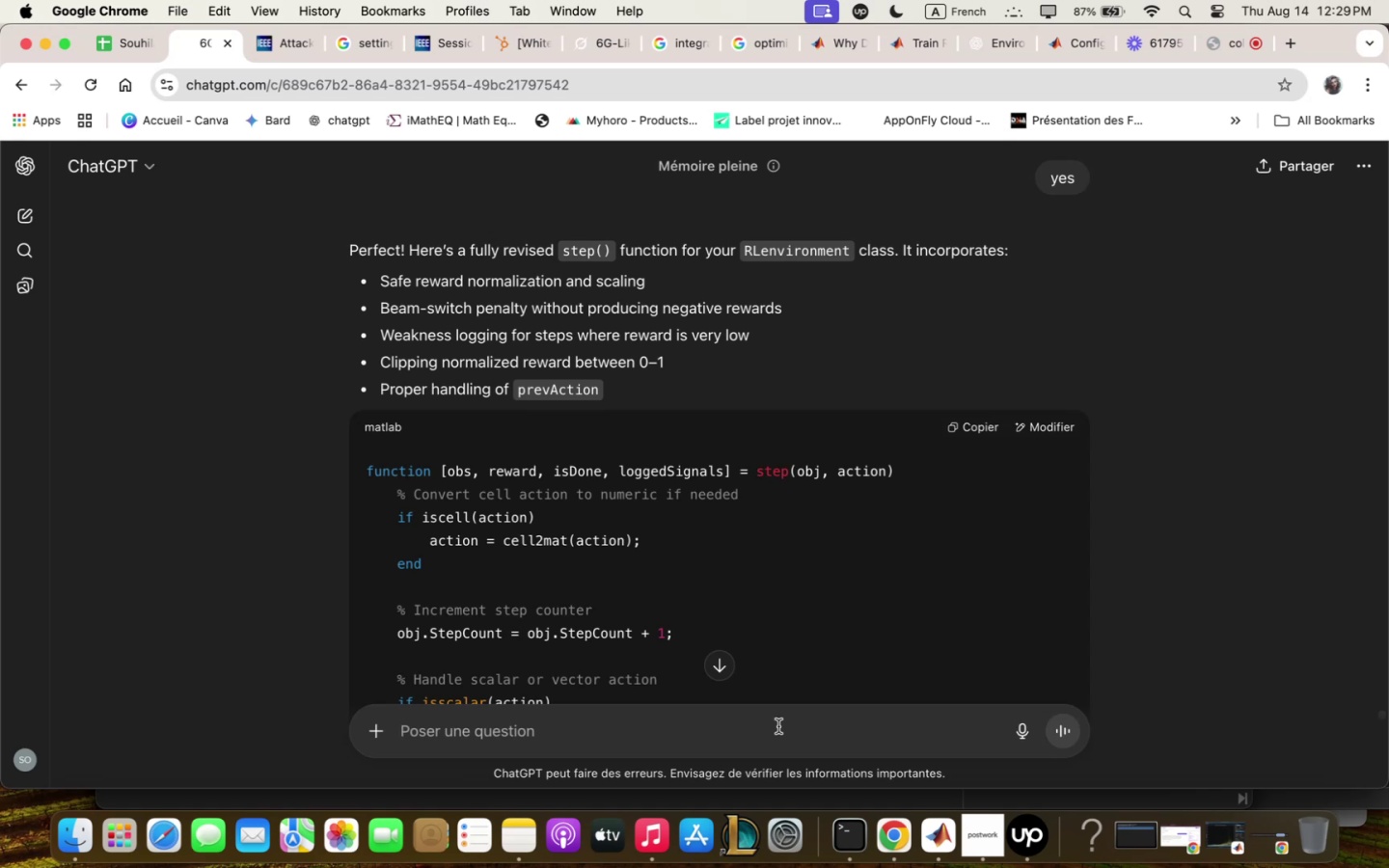 
left_click_drag(start_coordinate=[386, 277], to_coordinate=[683, 423])
 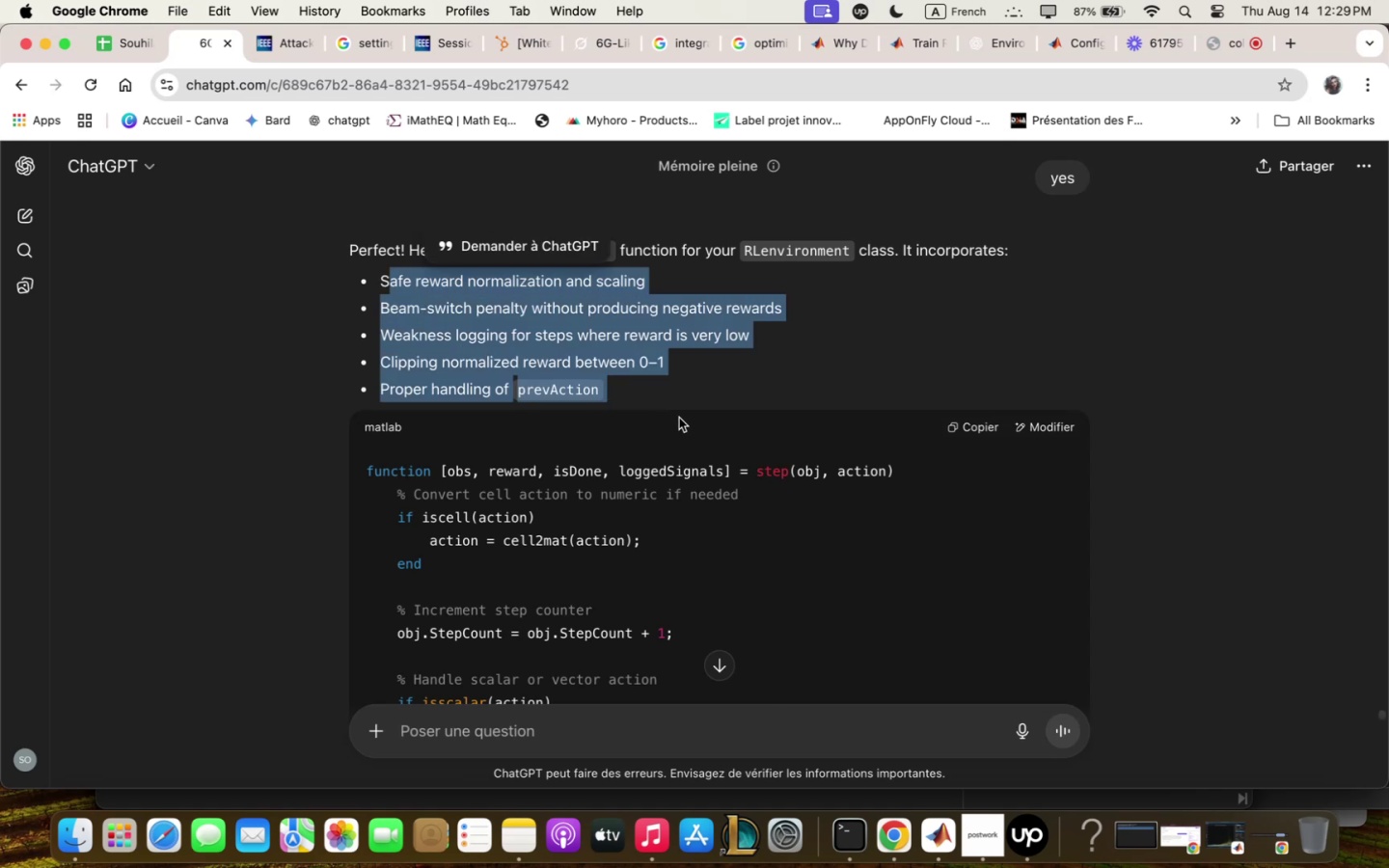 
scroll: coordinate [985, 384], scroll_direction: down, amount: 69.0
 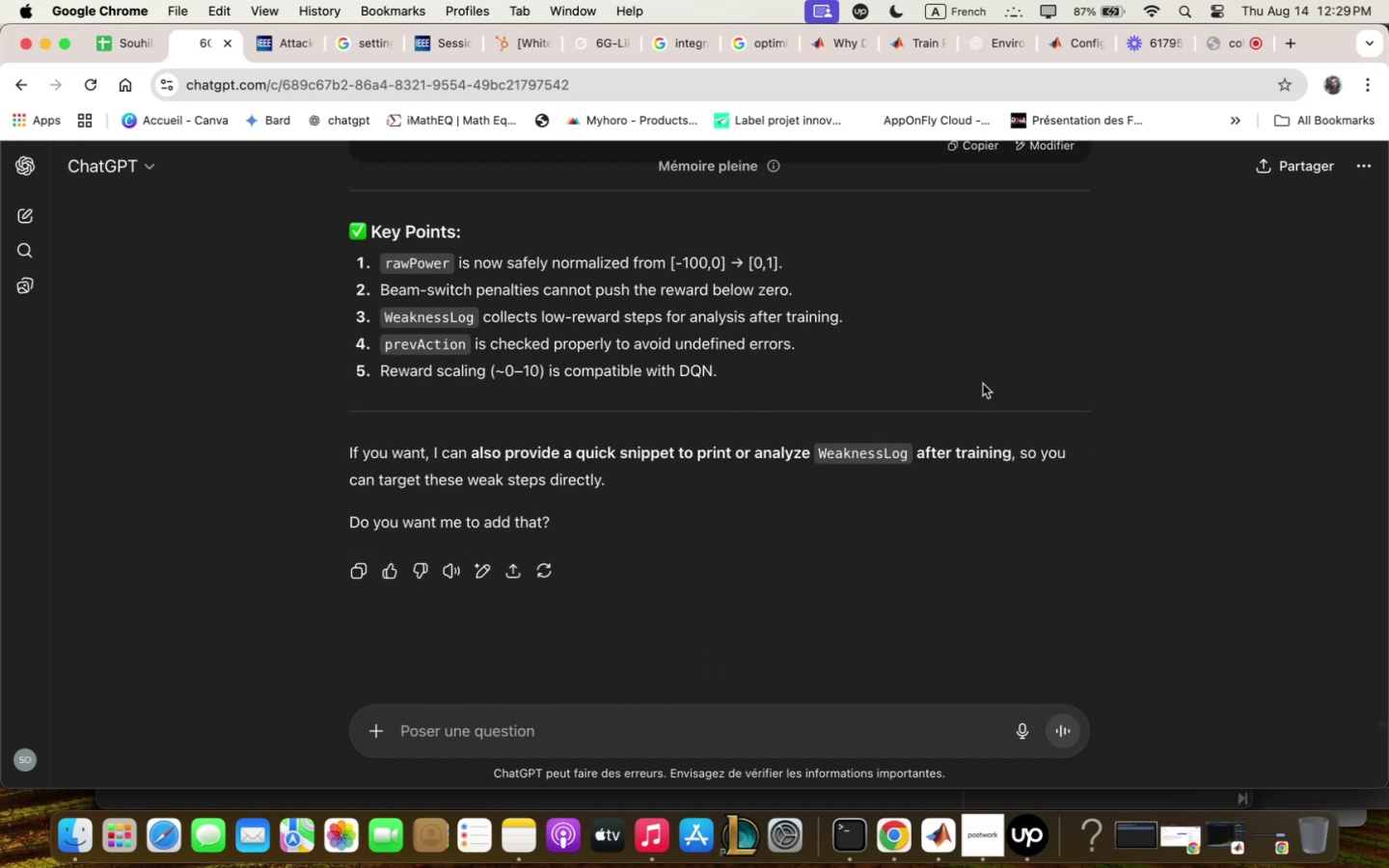 
wait(5.38)
 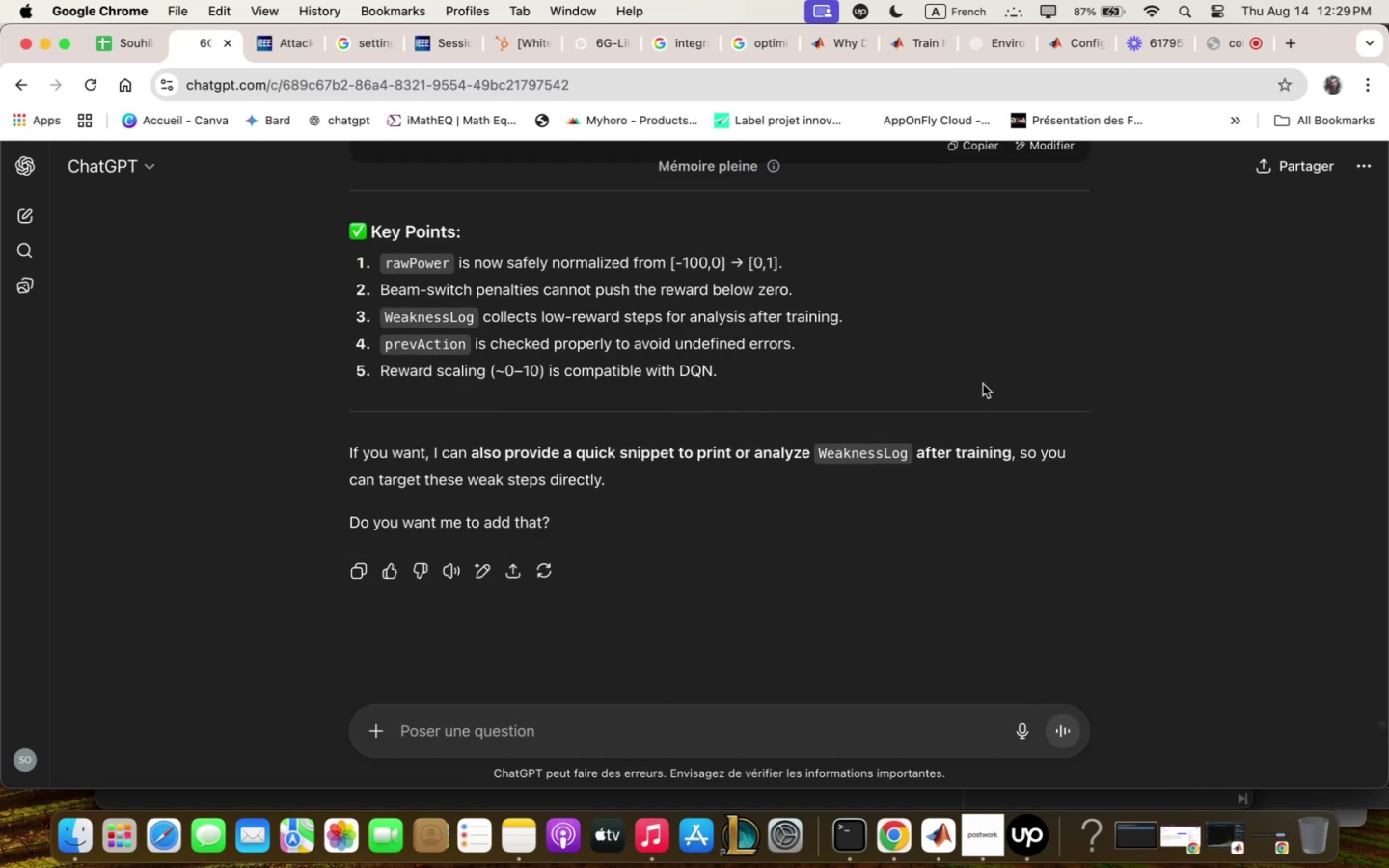 
scroll: coordinate [983, 384], scroll_direction: up, amount: 2.0
 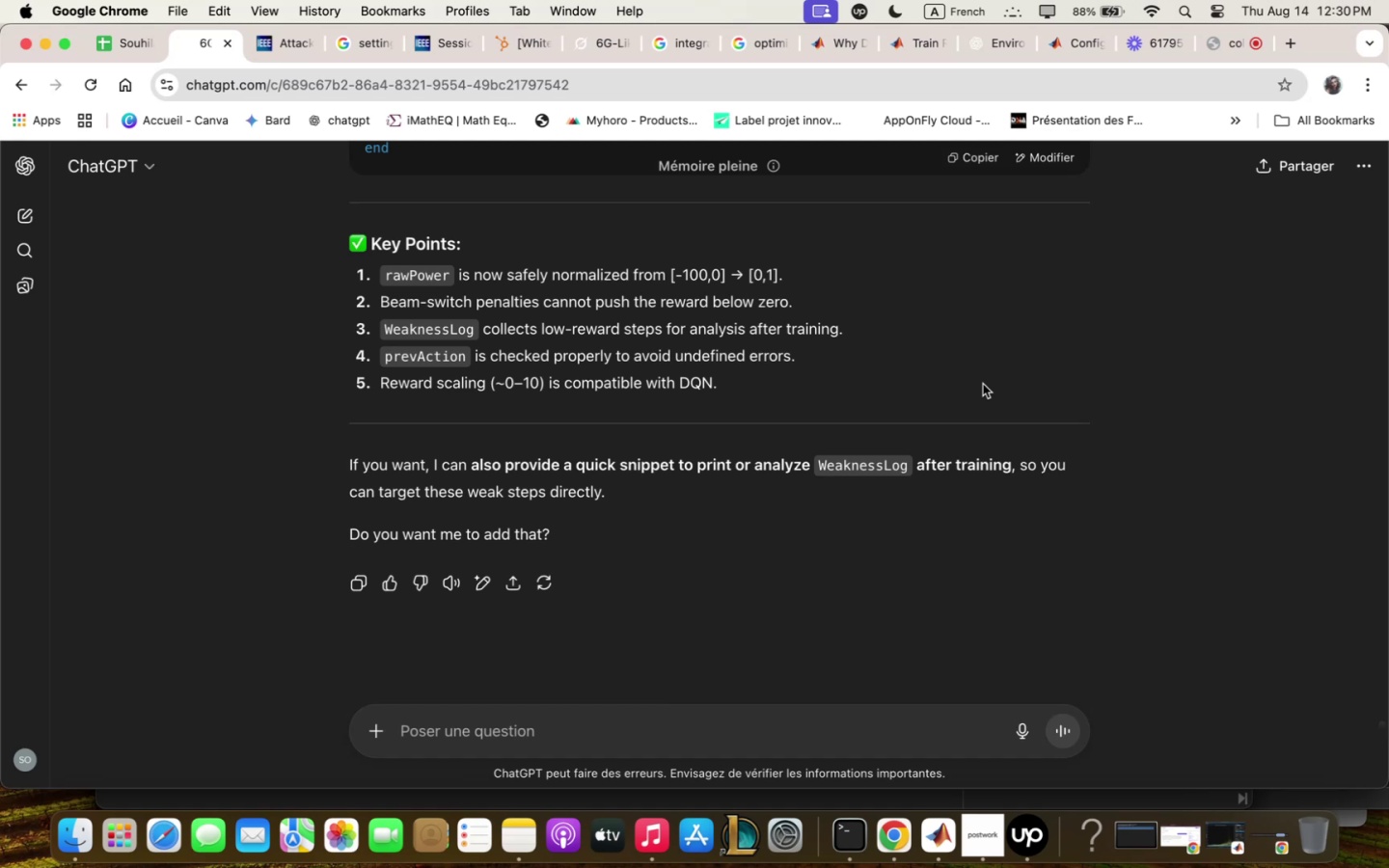 
wait(51.46)
 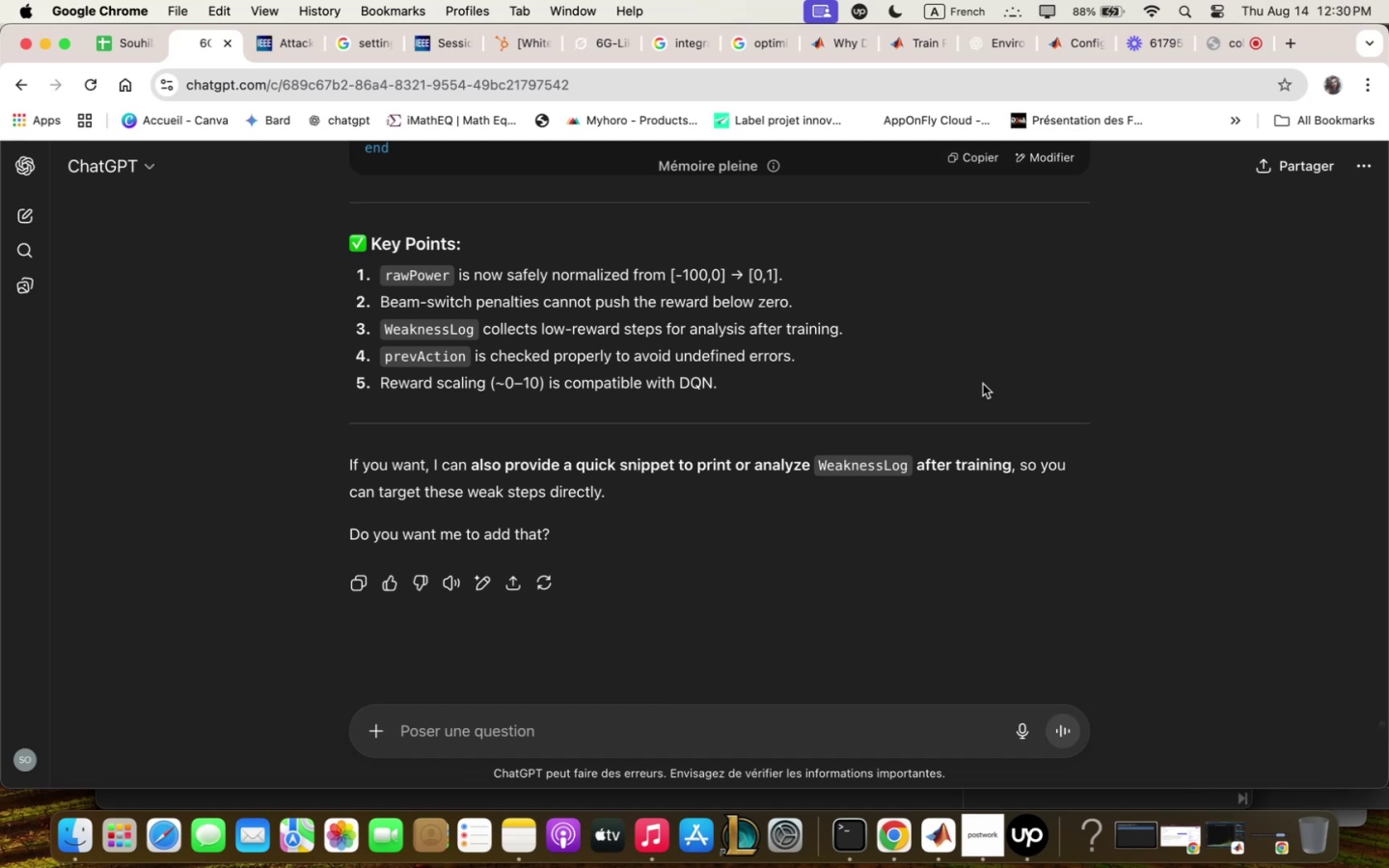 
left_click([982, 159])
 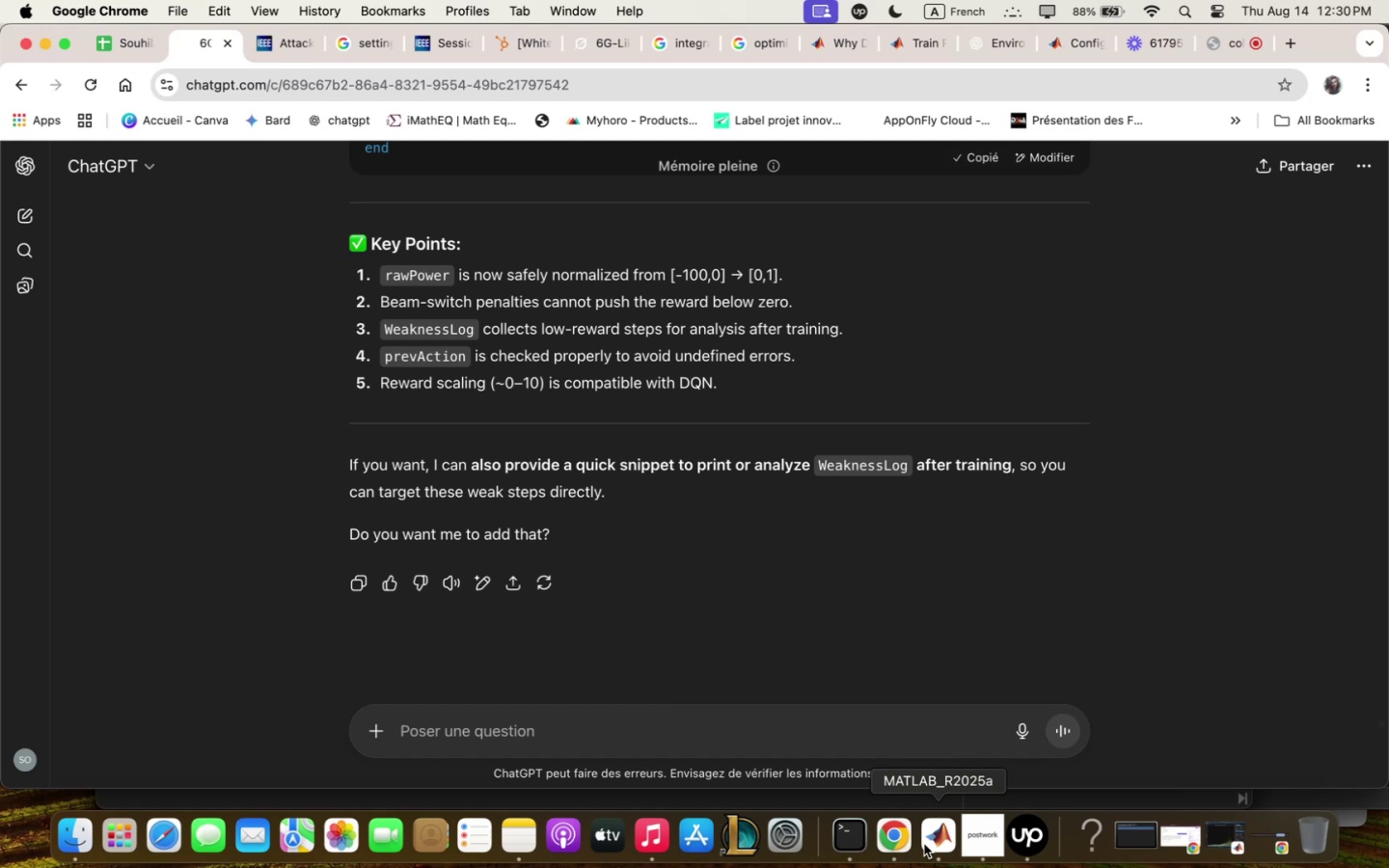 
left_click([940, 854])
 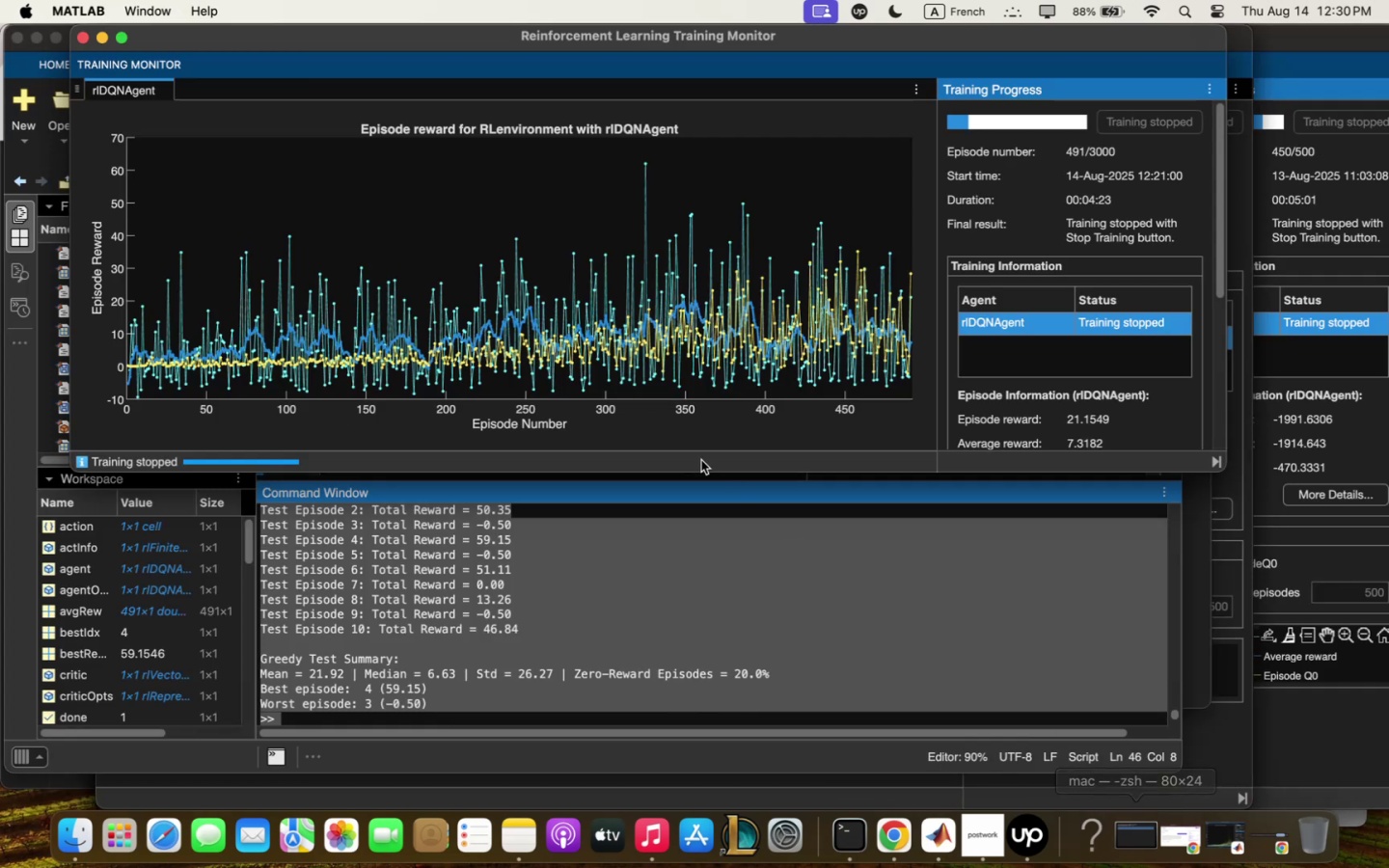 
left_click([647, 600])
 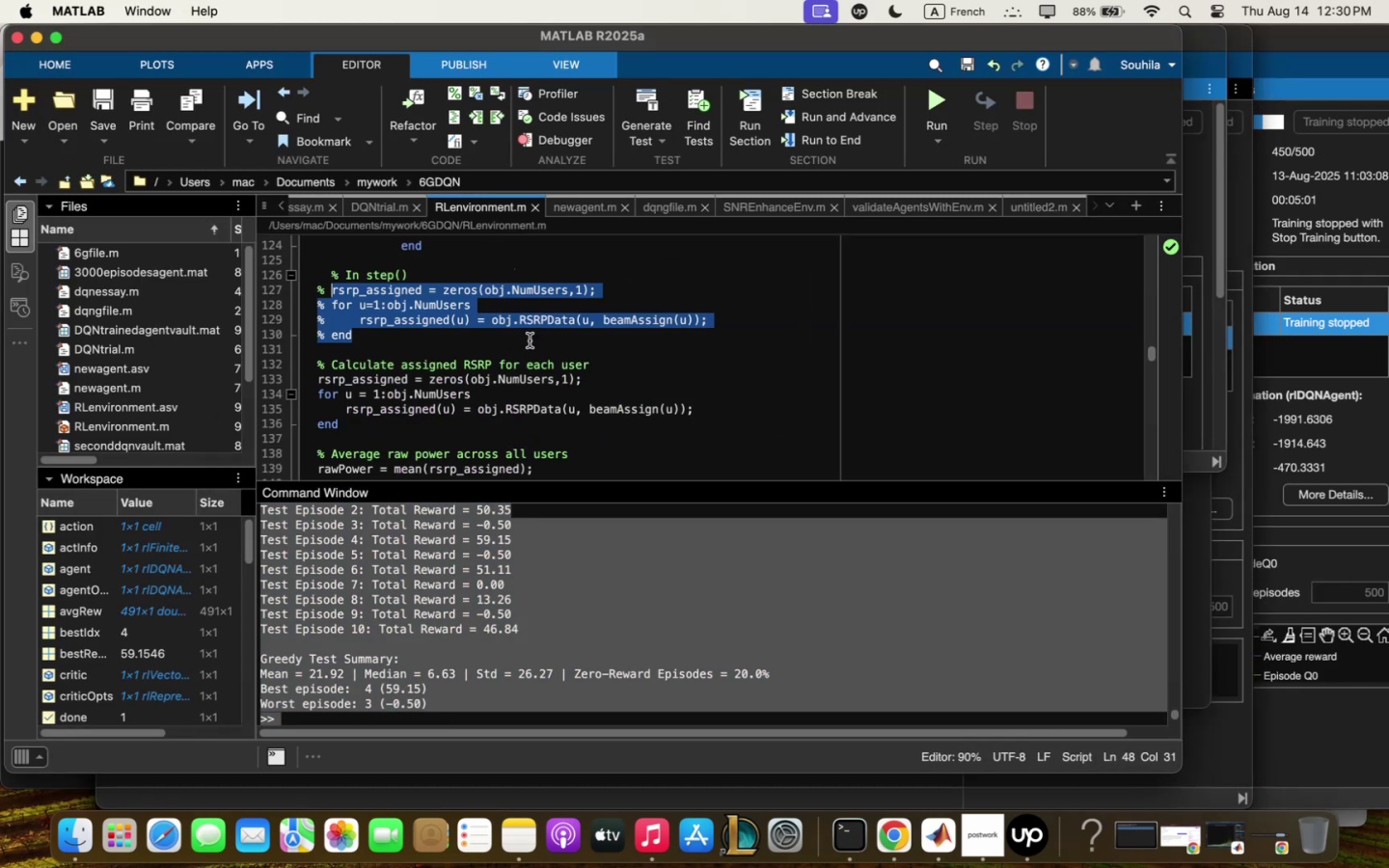 
left_click_drag(start_coordinate=[586, 481], to_coordinate=[594, 587])
 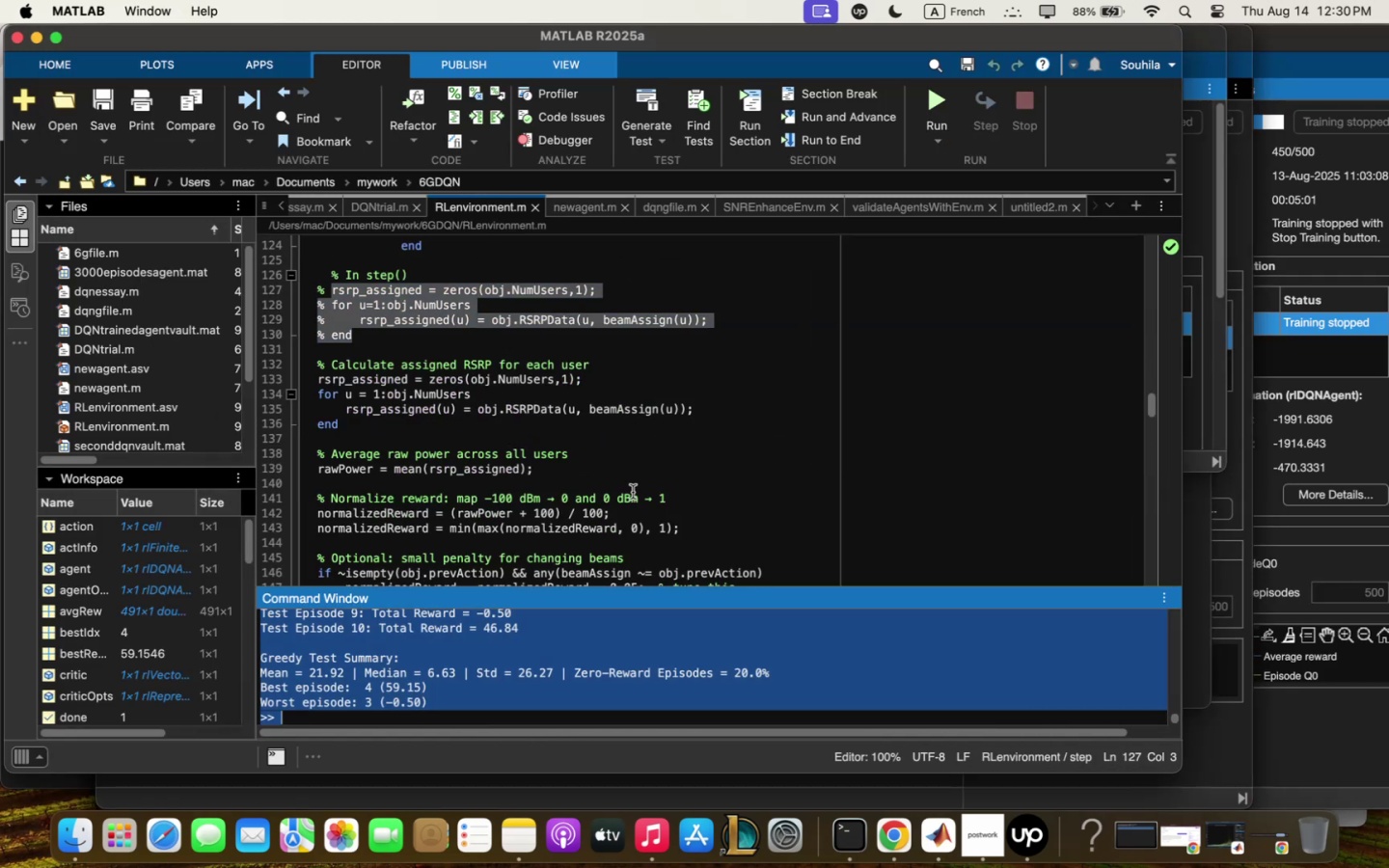 
left_click([566, 637])
 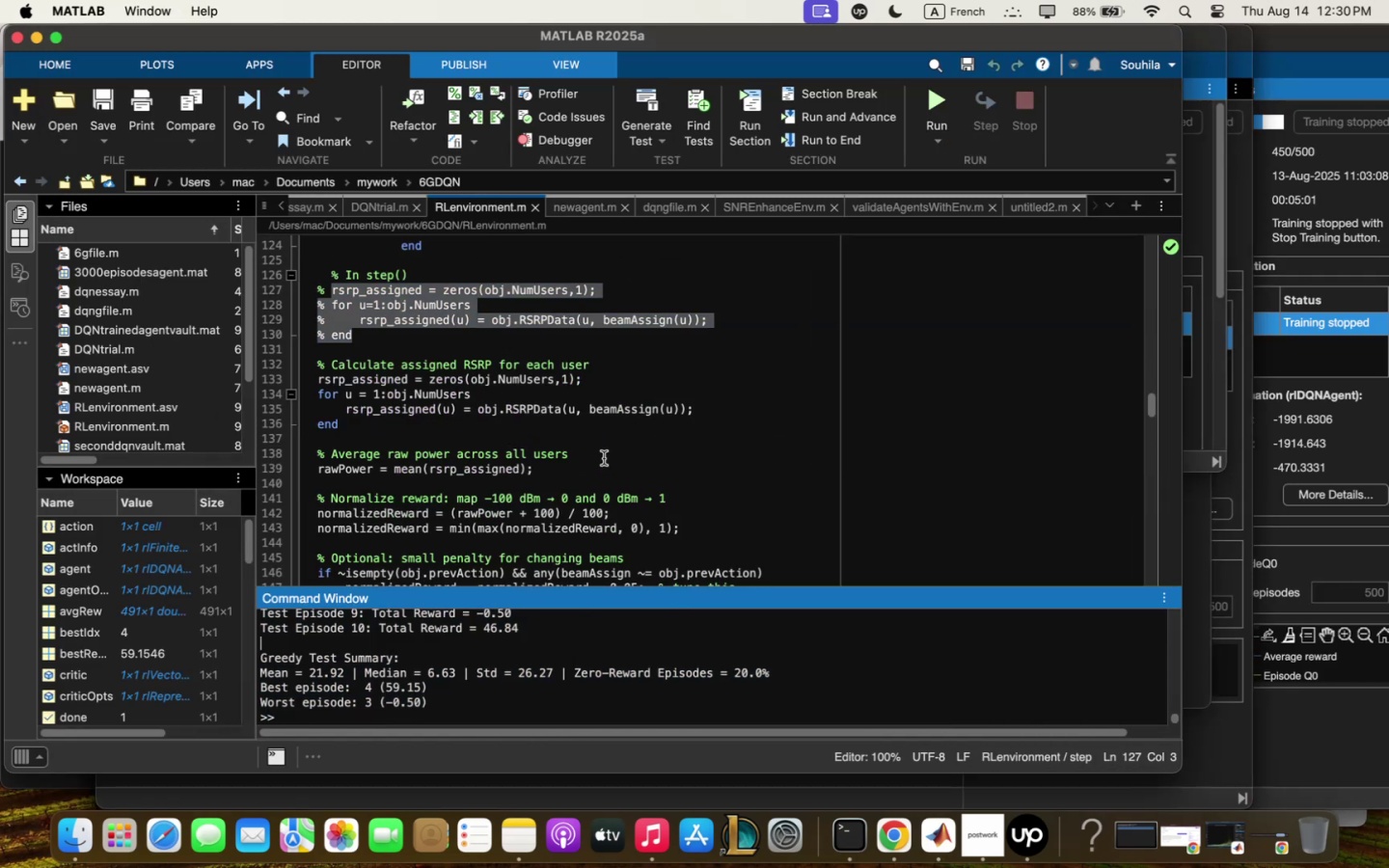 
scroll: coordinate [605, 456], scroll_direction: down, amount: 3.0
 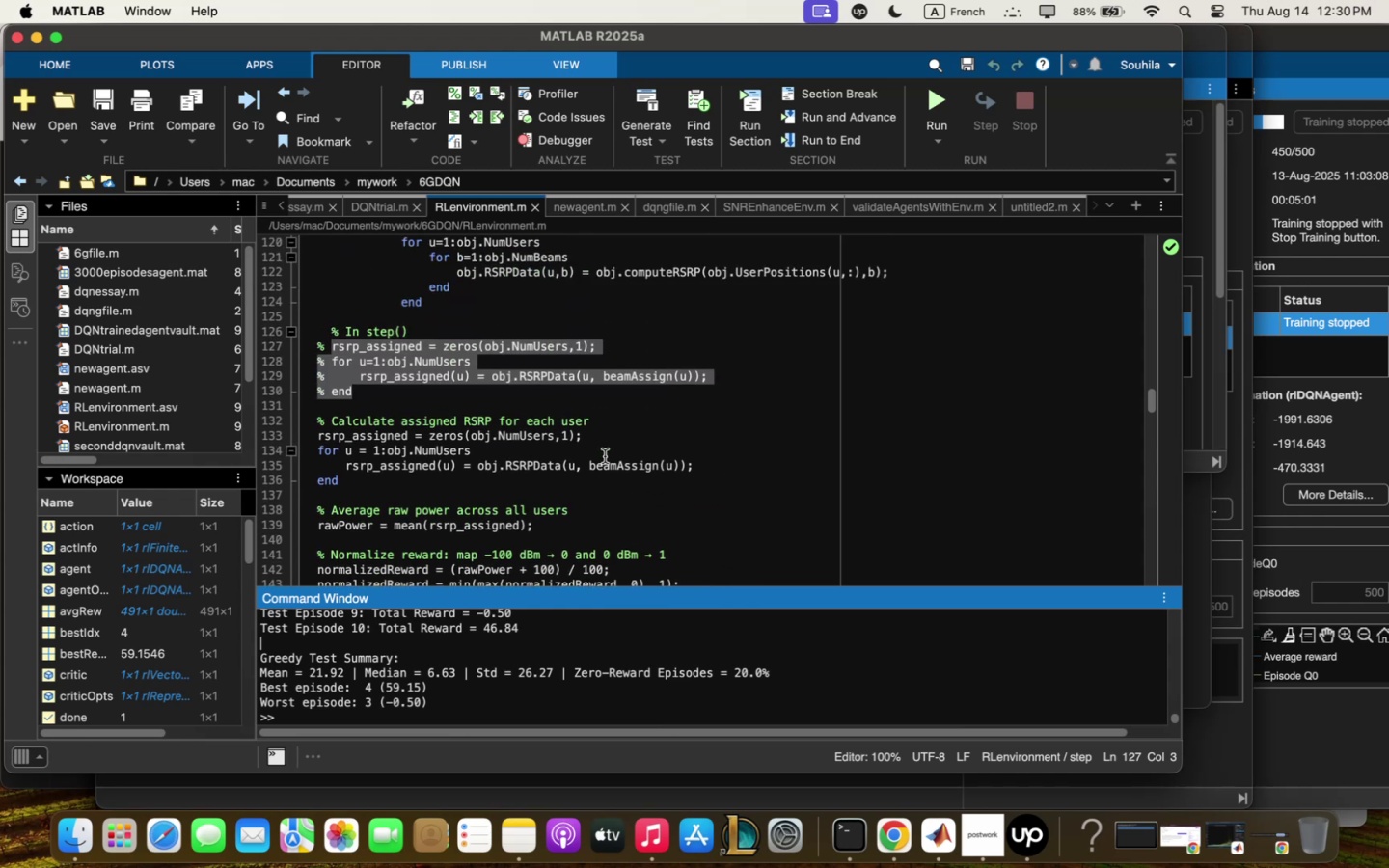 
scroll: coordinate [605, 456], scroll_direction: up, amount: 20.0
 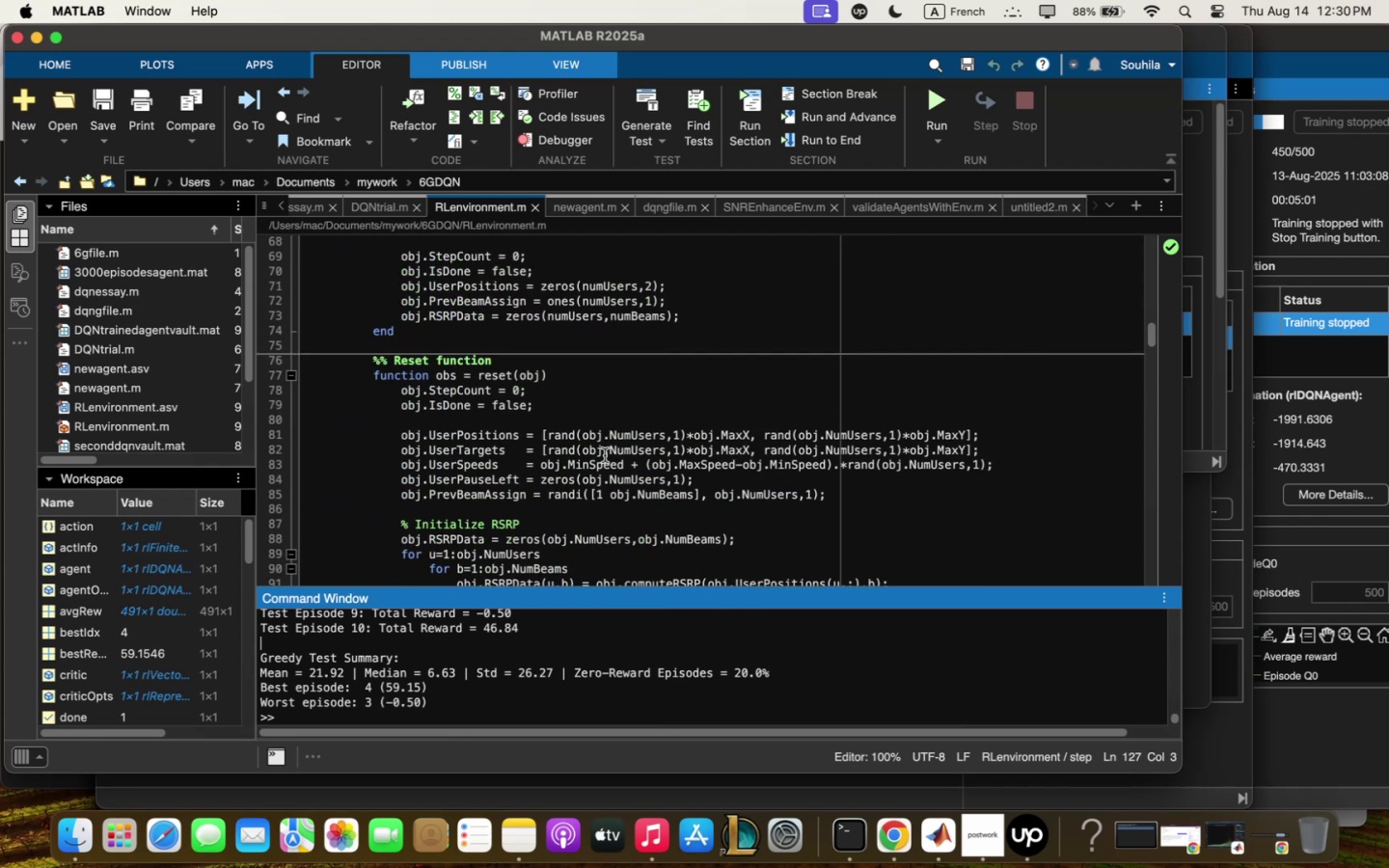 
scroll: coordinate [605, 455], scroll_direction: down, amount: 8.0
 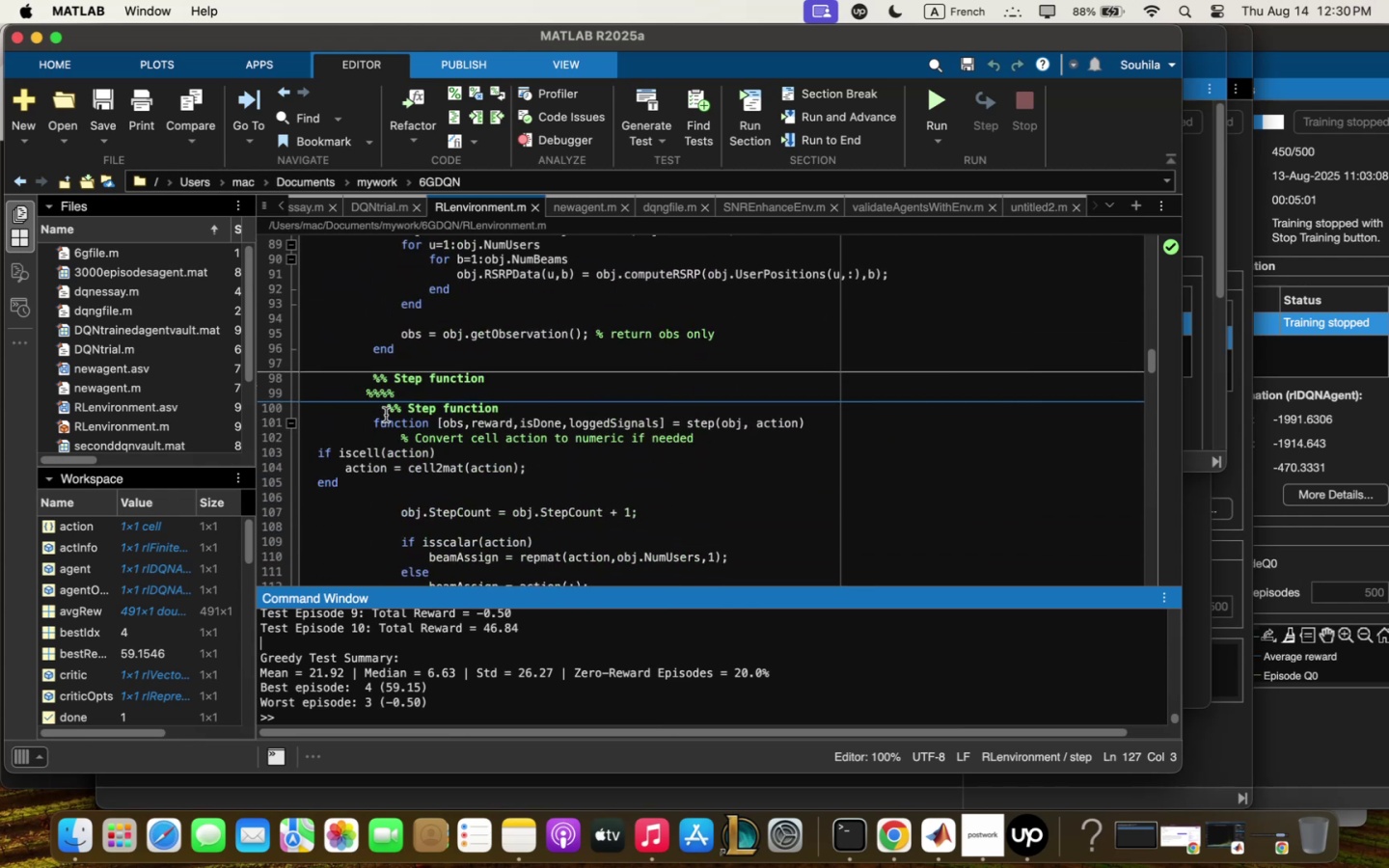 
left_click_drag(start_coordinate=[381, 406], to_coordinate=[521, 457])
 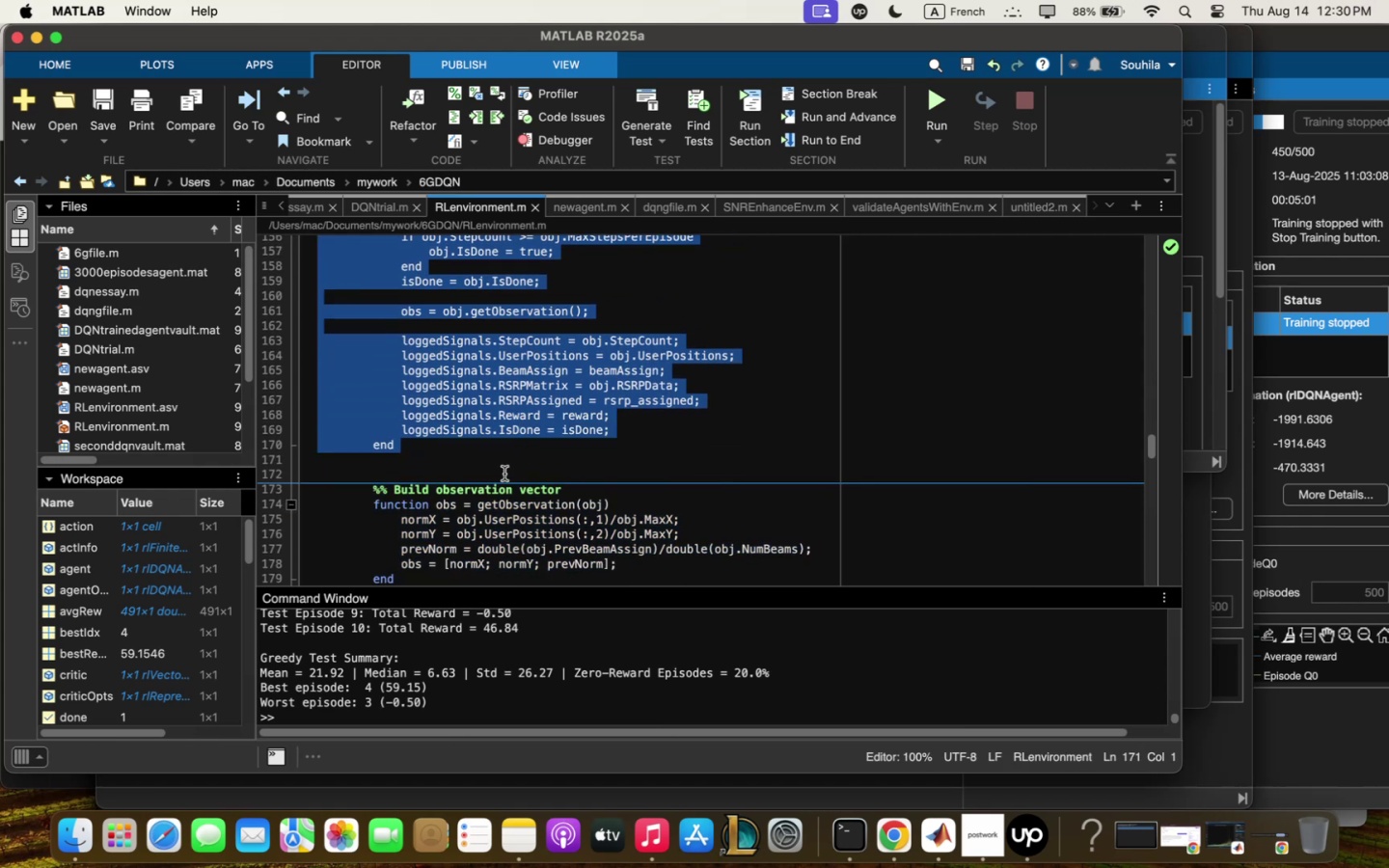 
key(Backspace)
 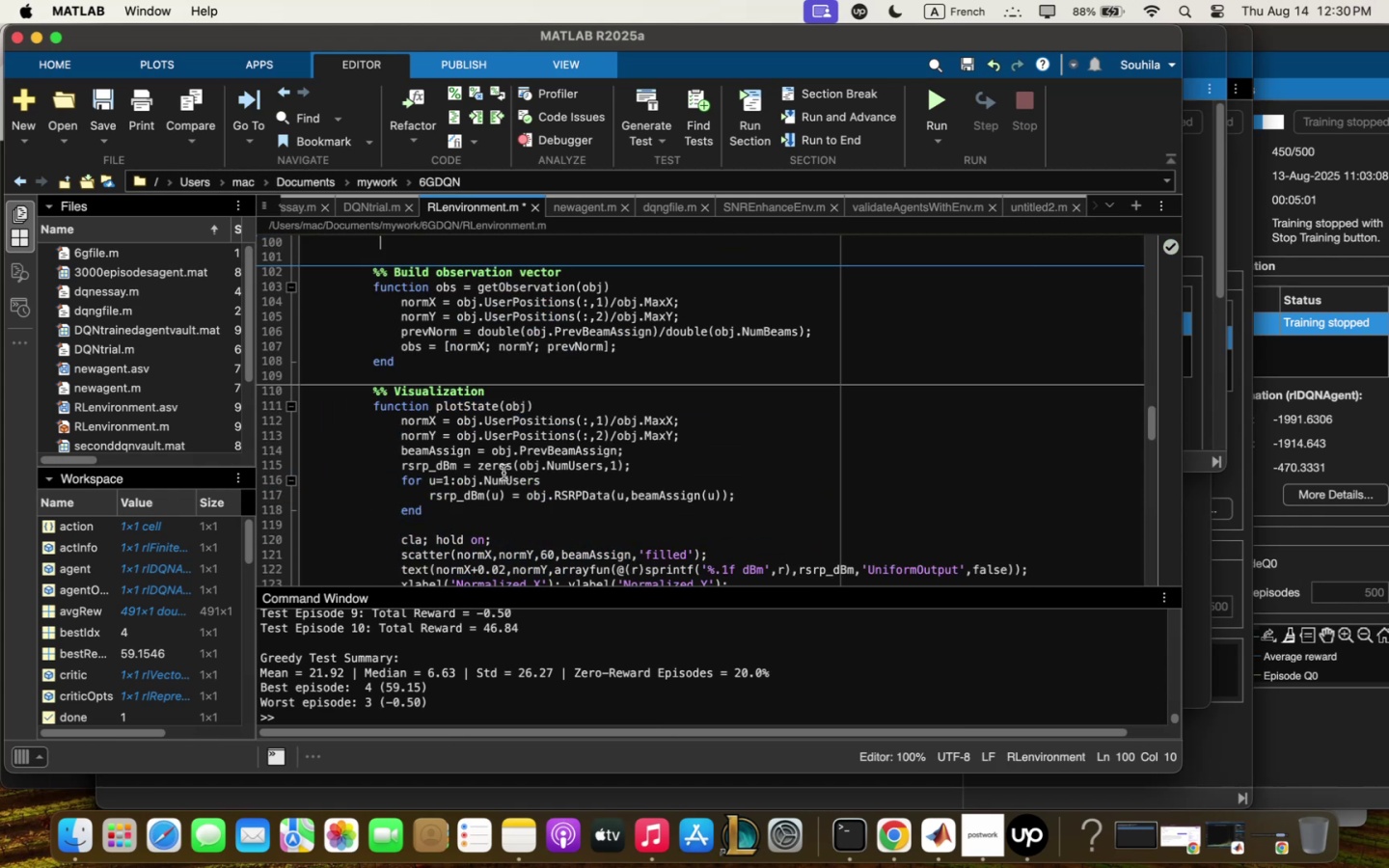 
scroll: coordinate [539, 407], scroll_direction: up, amount: 6.0
 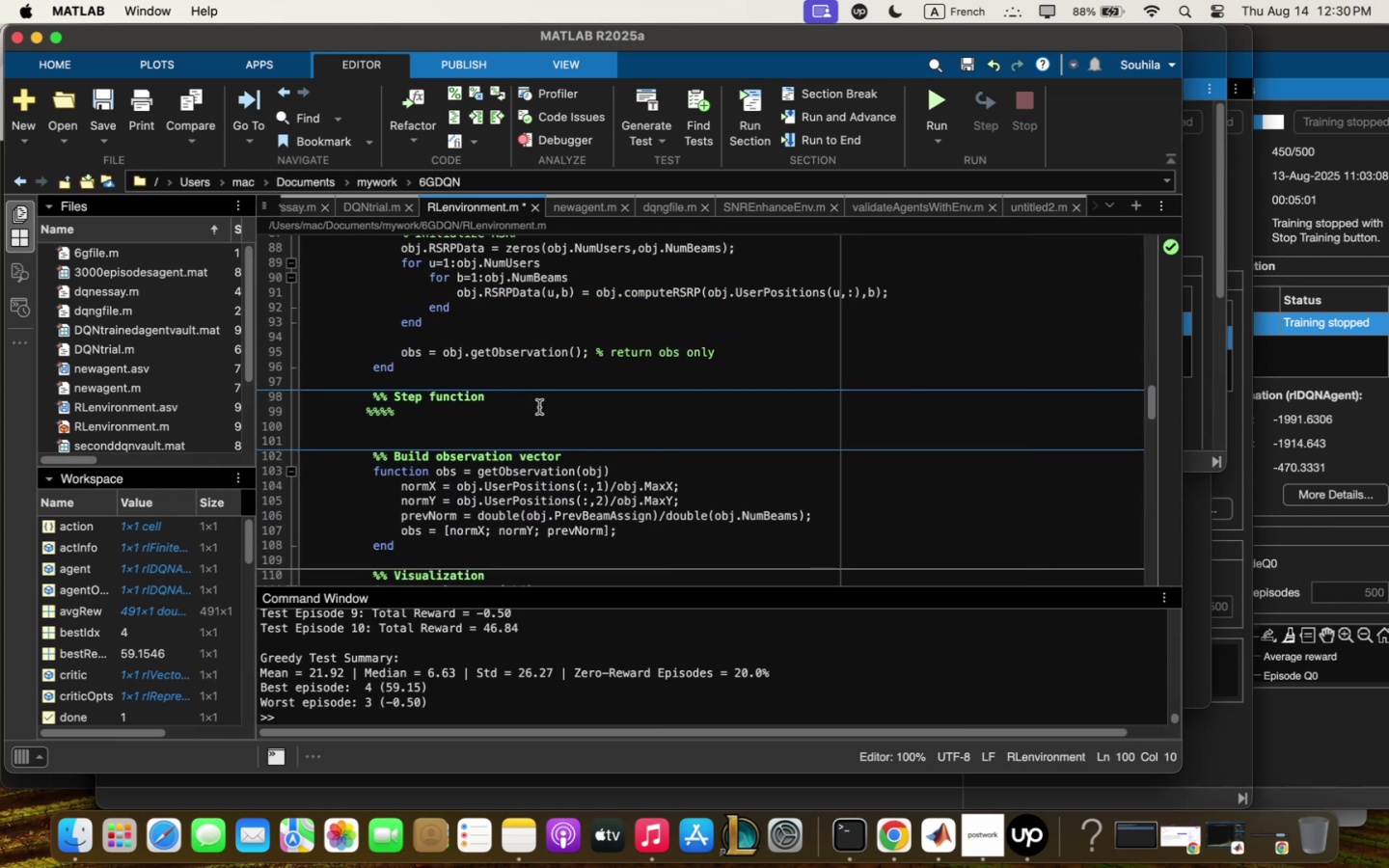 
key(Meta+CommandLeft)
 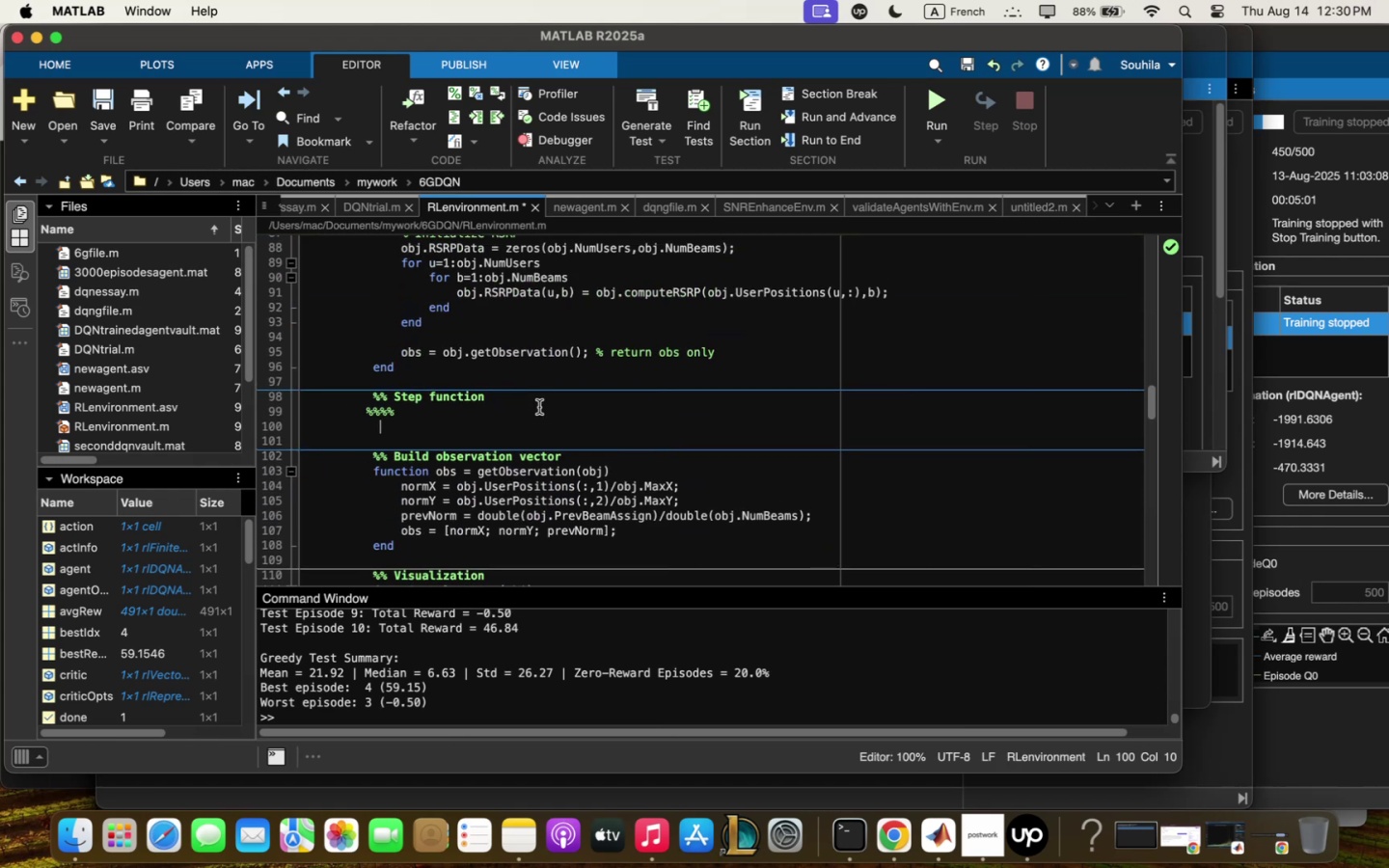 
key(Meta+V)
 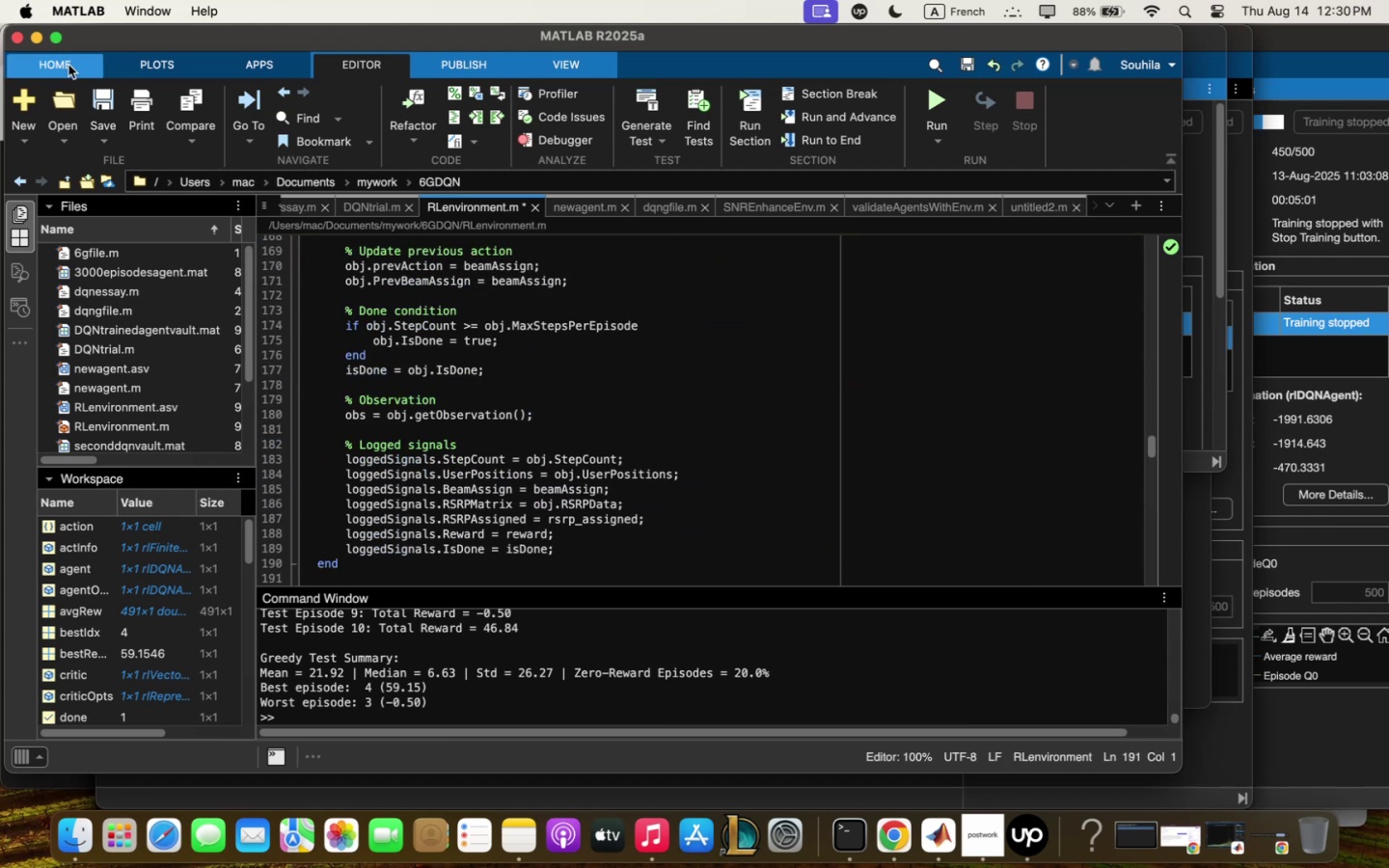 
left_click([107, 105])
 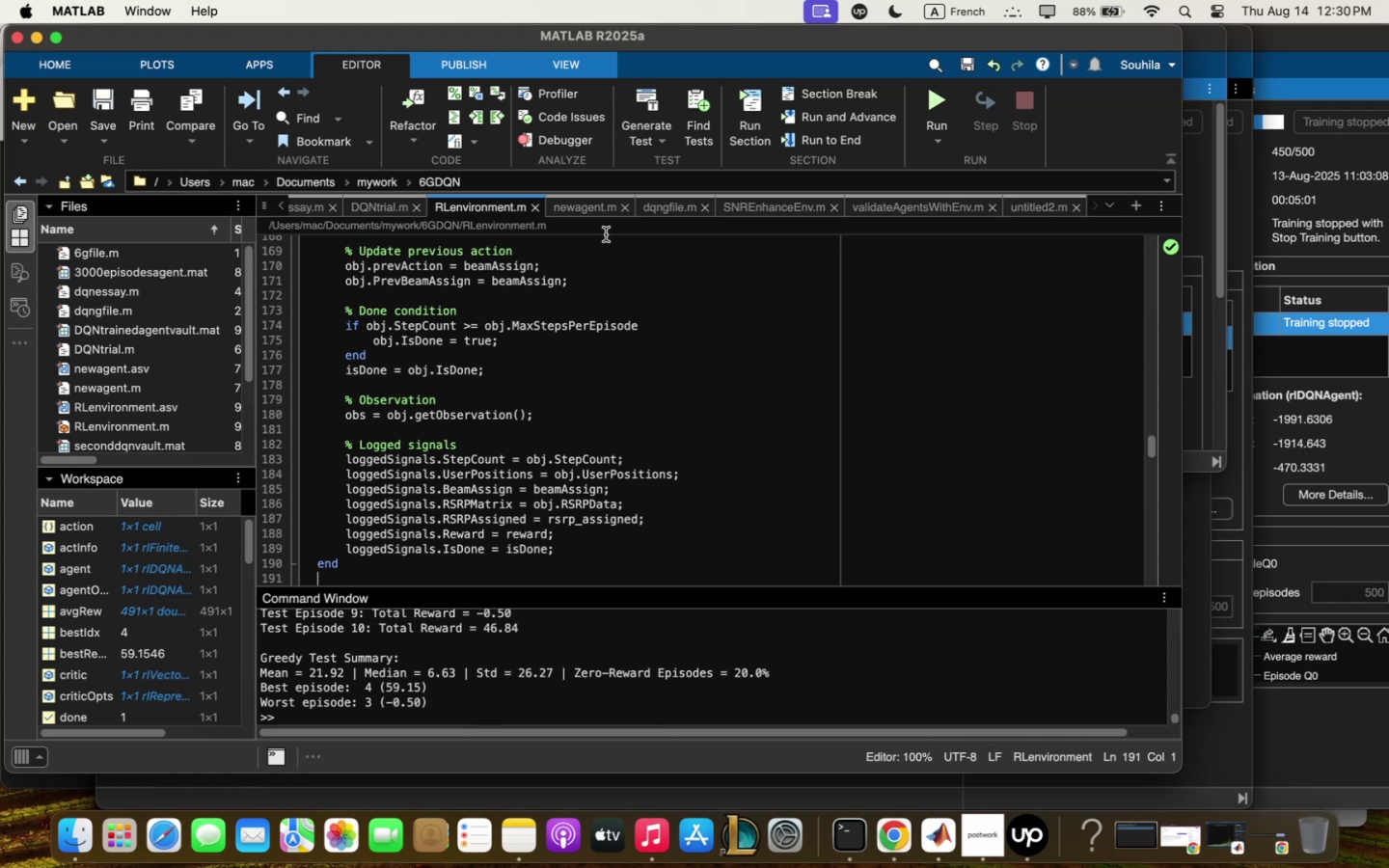 
left_click([592, 213])
 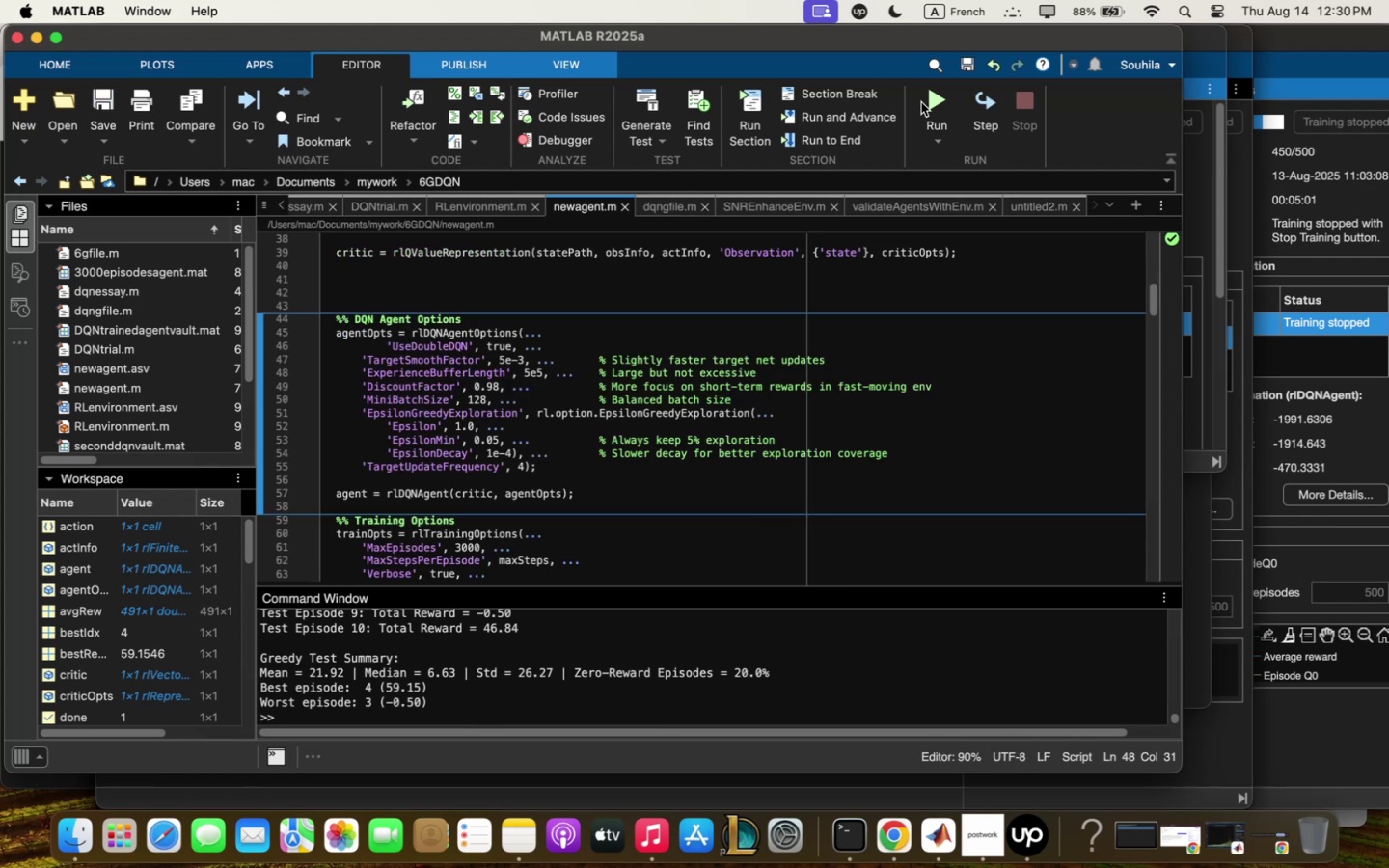 
left_click([923, 105])
 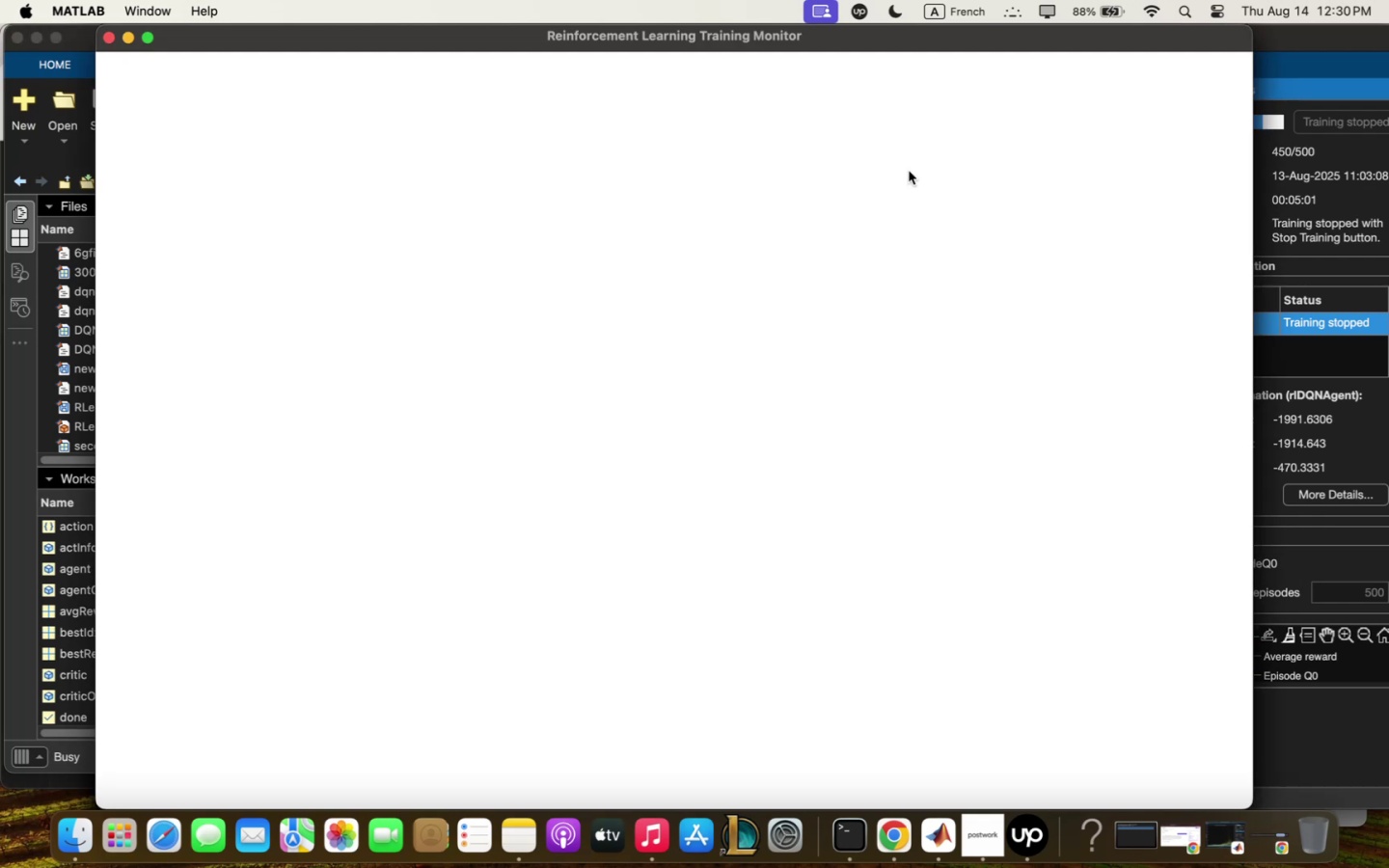 
wait(9.58)
 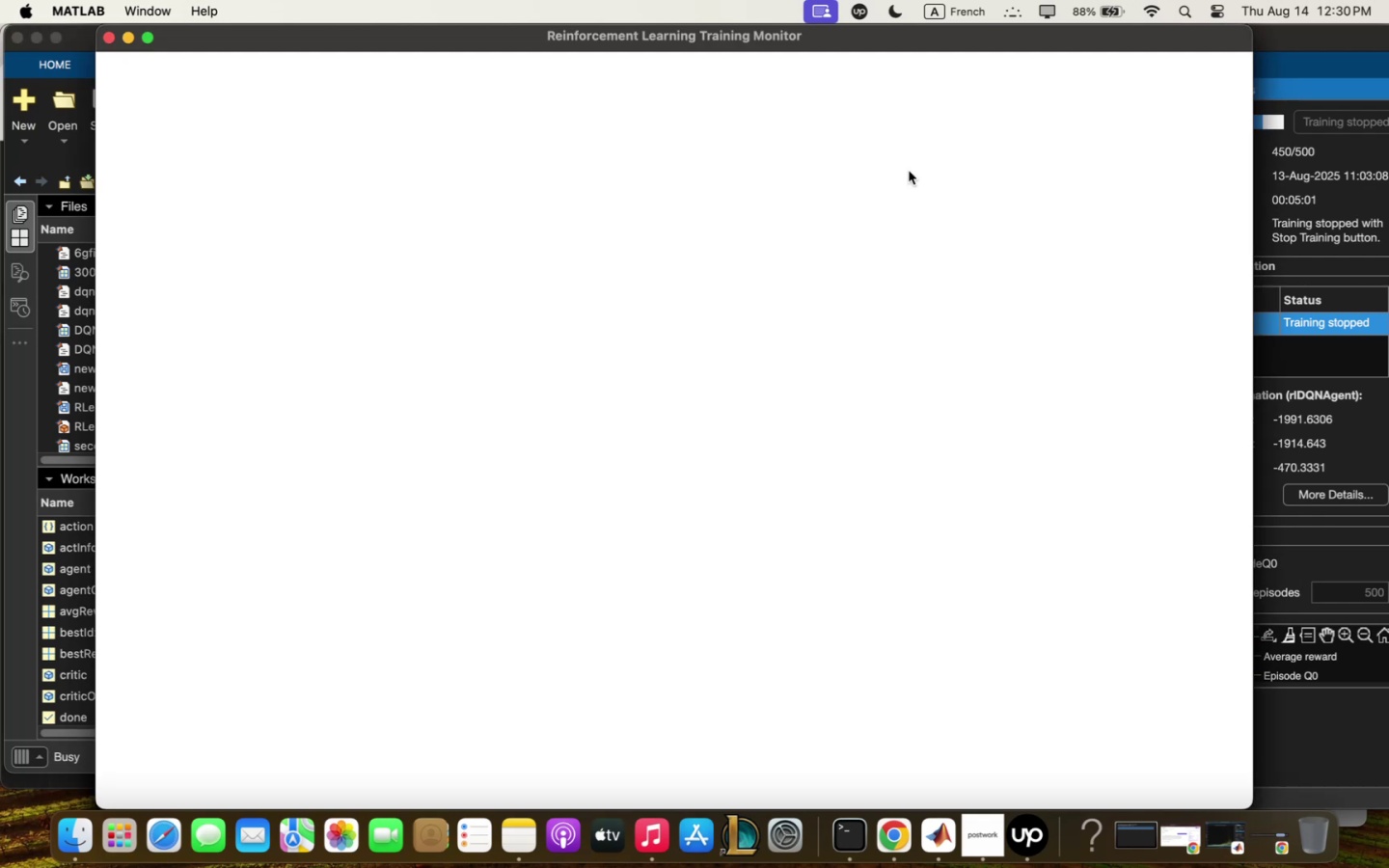 
left_click_drag(start_coordinate=[660, 587], to_coordinate=[645, 439])
 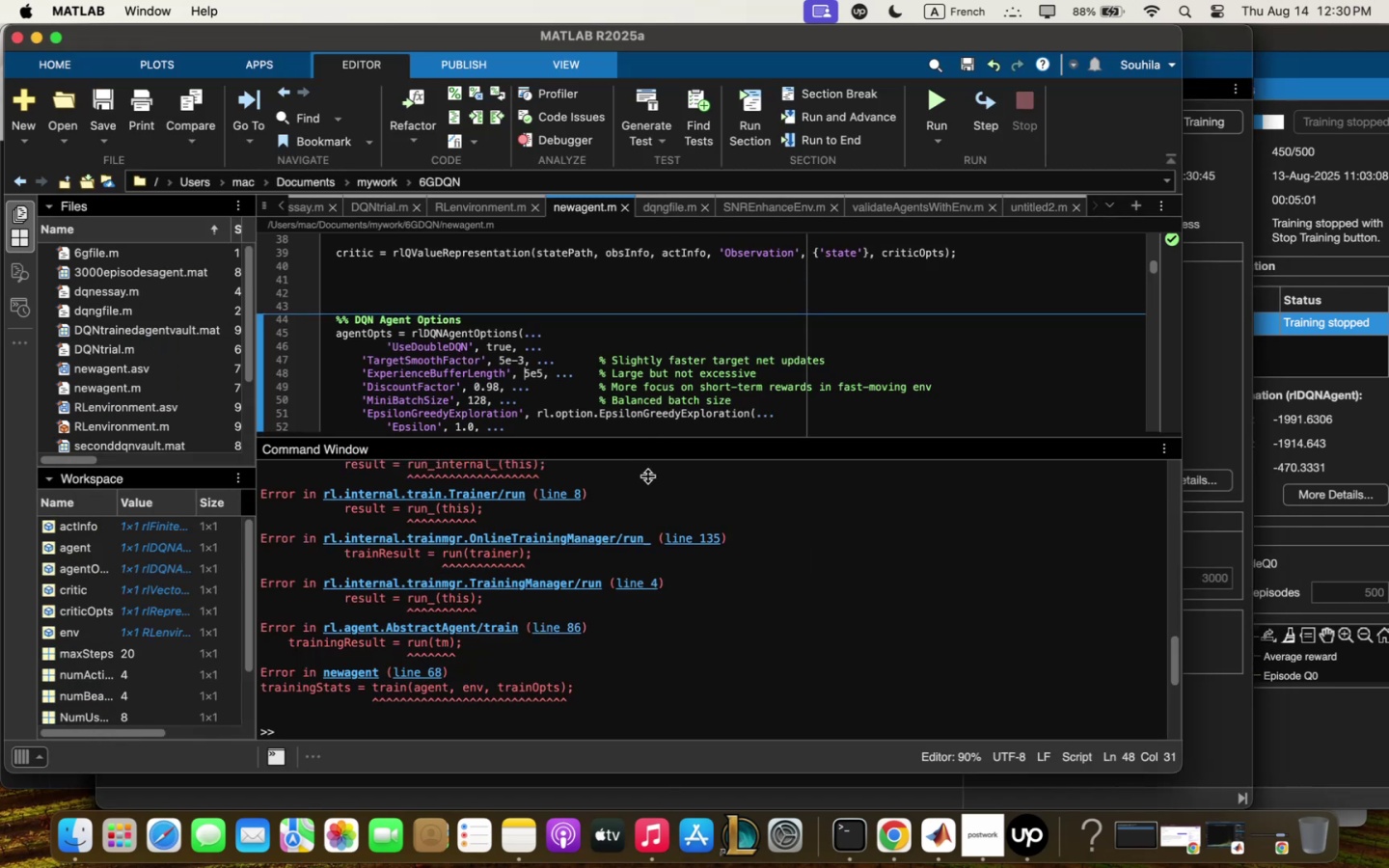 
scroll: coordinate [650, 552], scroll_direction: up, amount: 39.0
 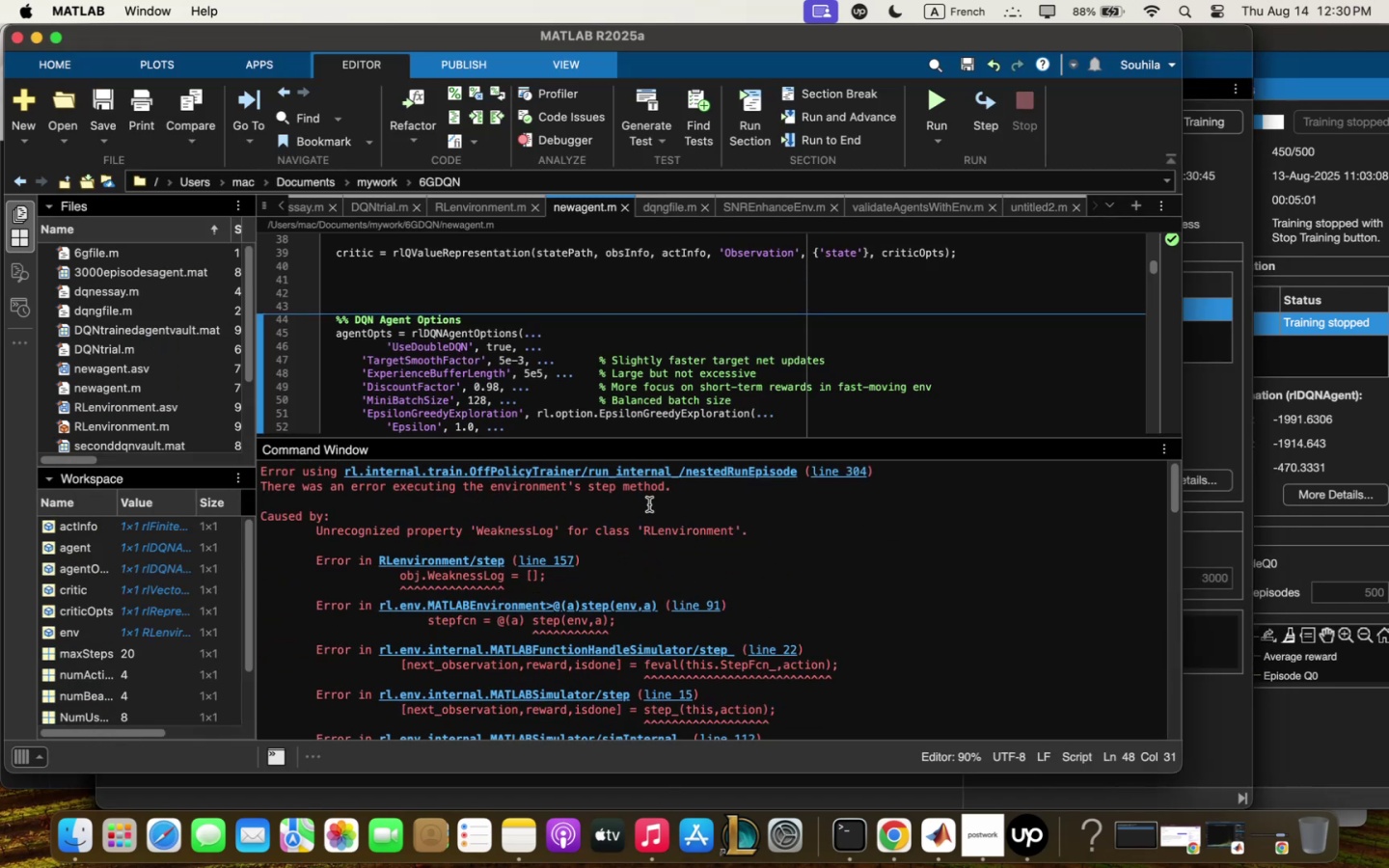 
key(Meta+Q)
 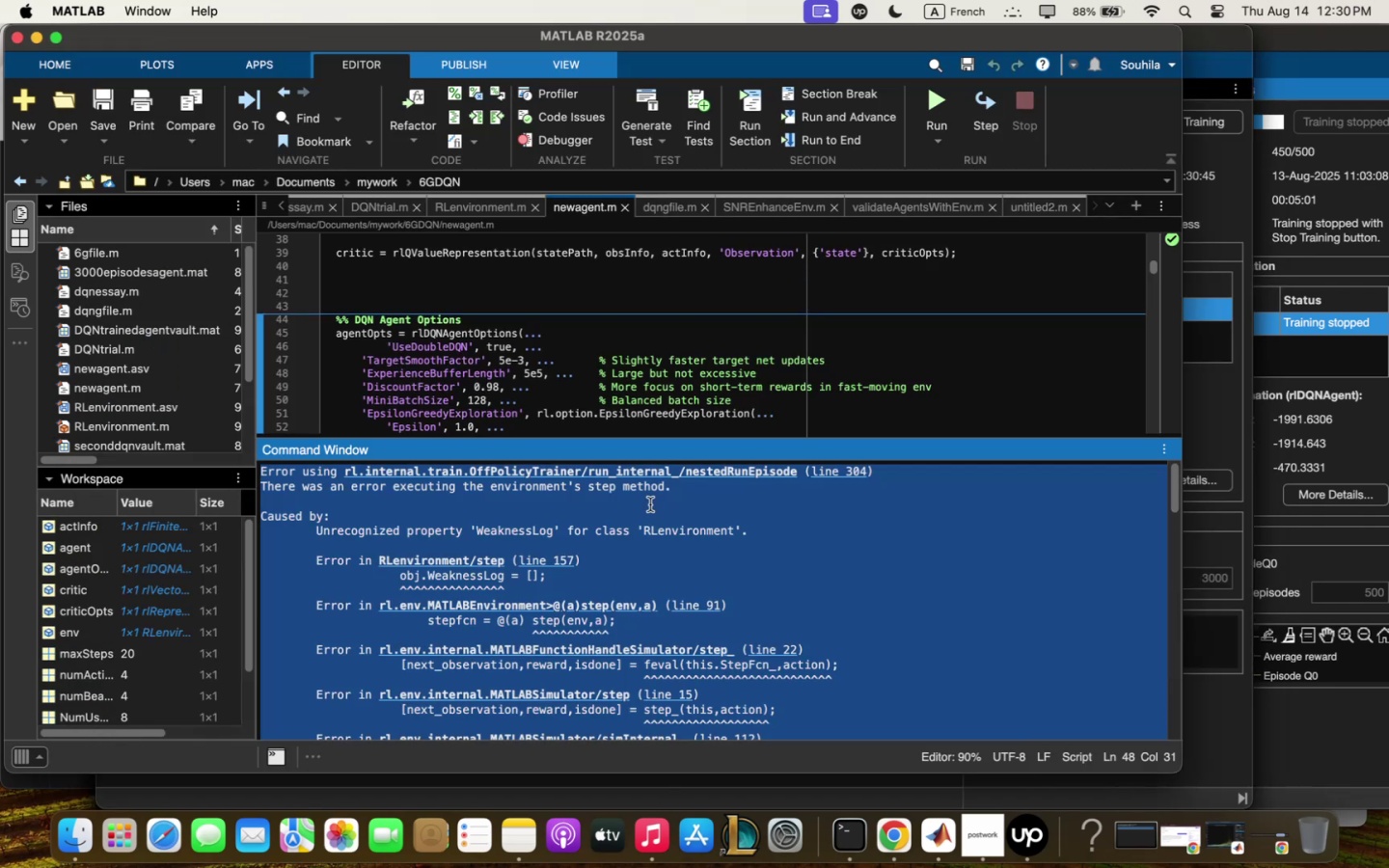 
key(Meta+C)
 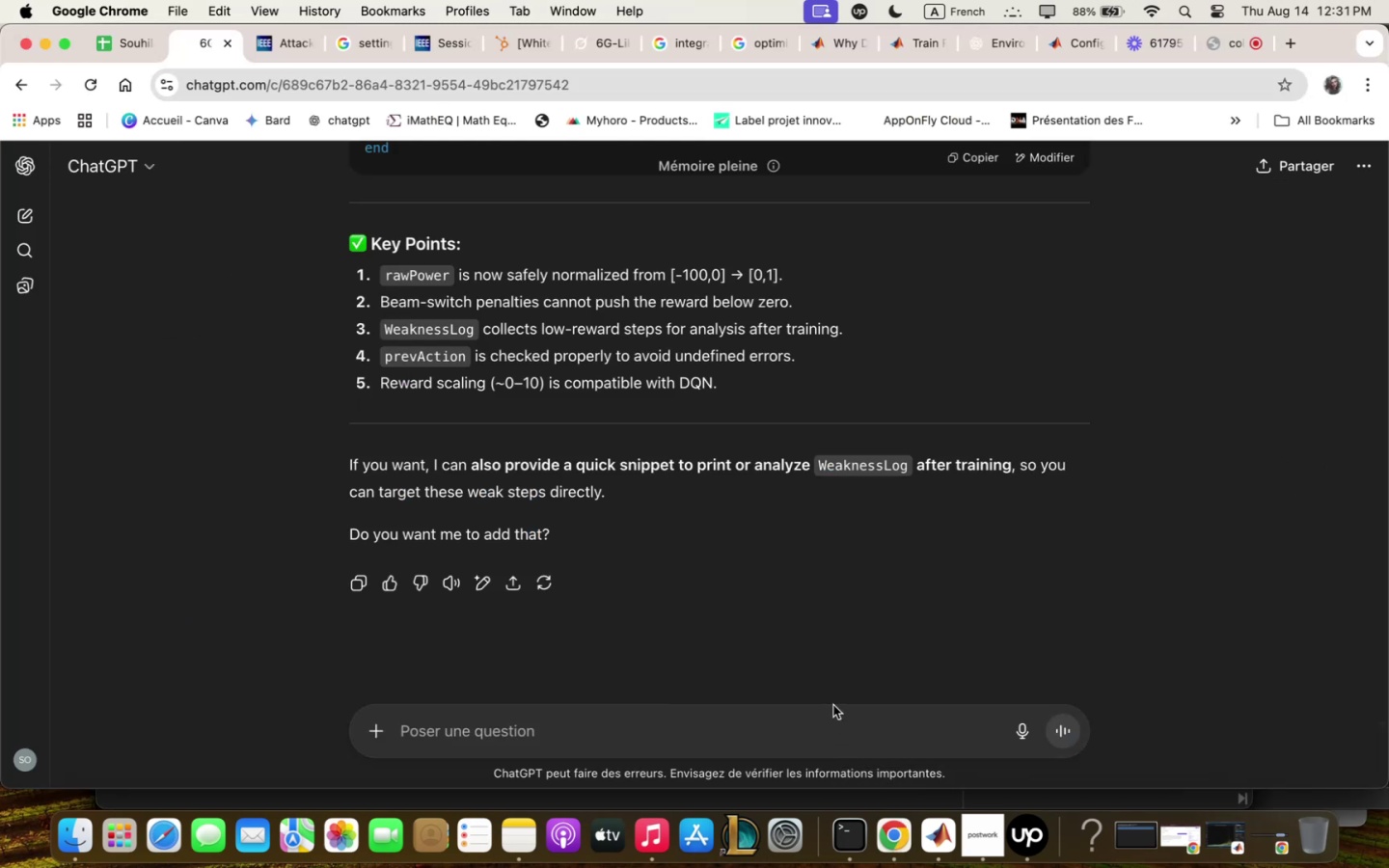 
key(Meta+V)
 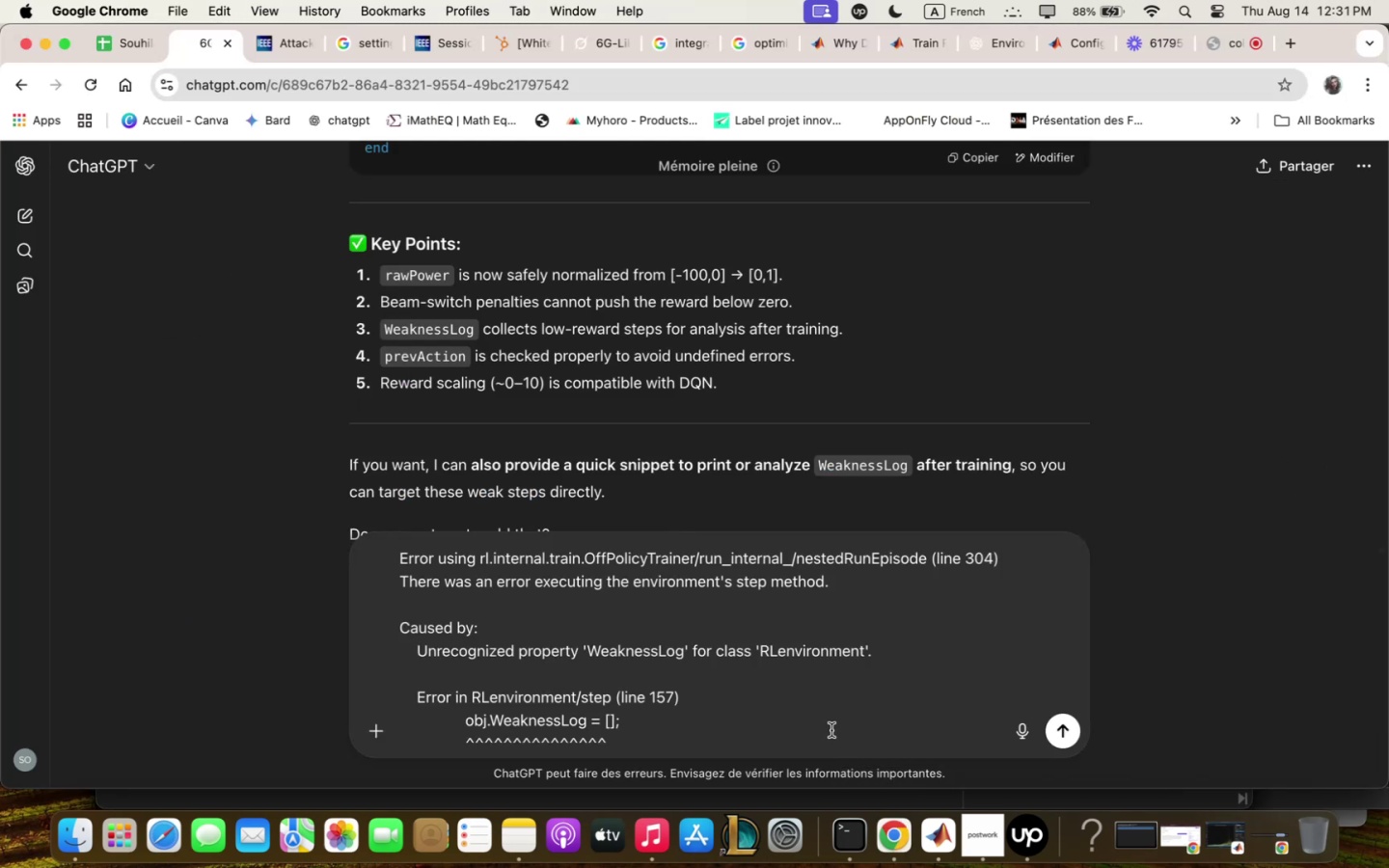 
key(Enter)
 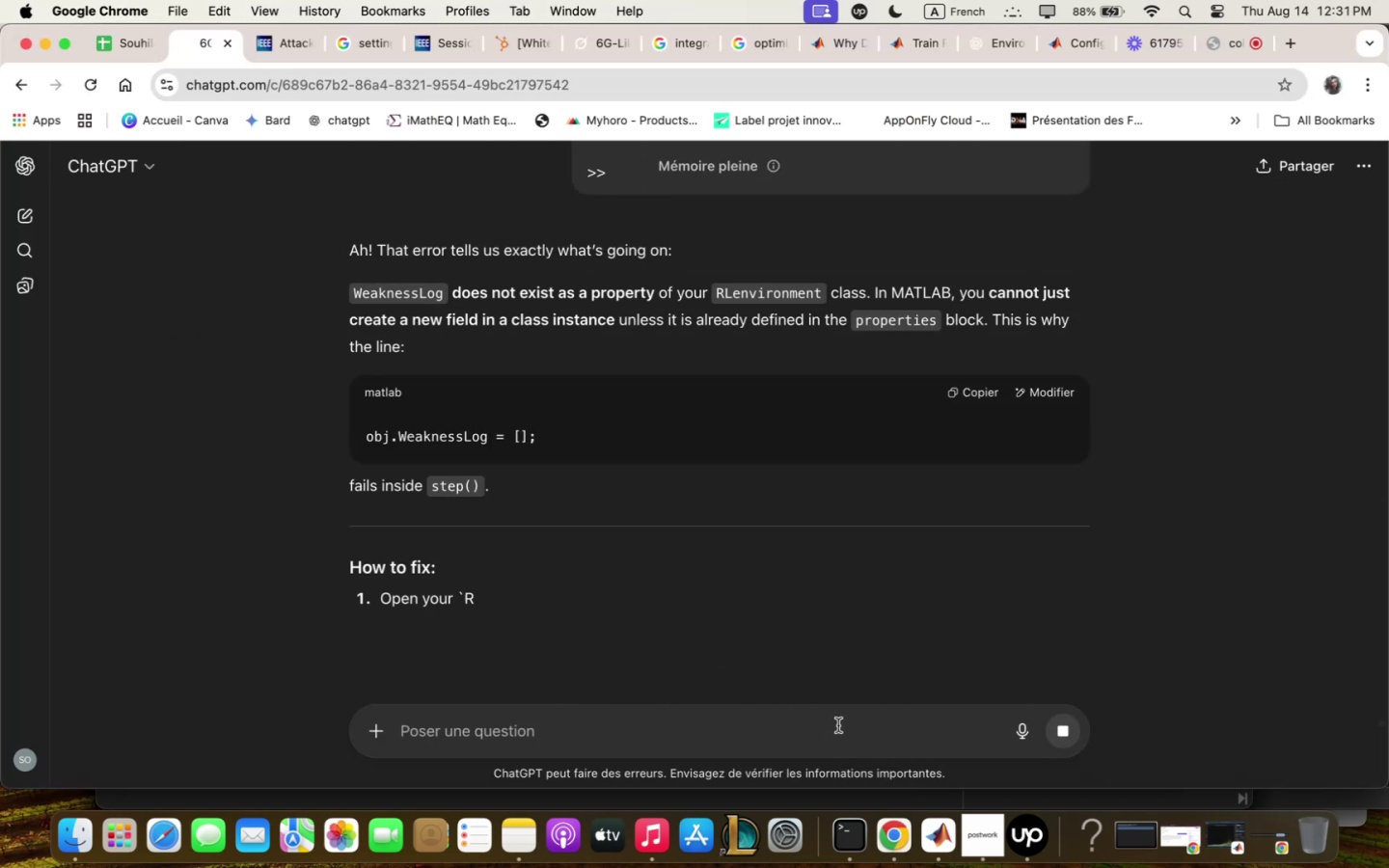 
wait(6.85)
 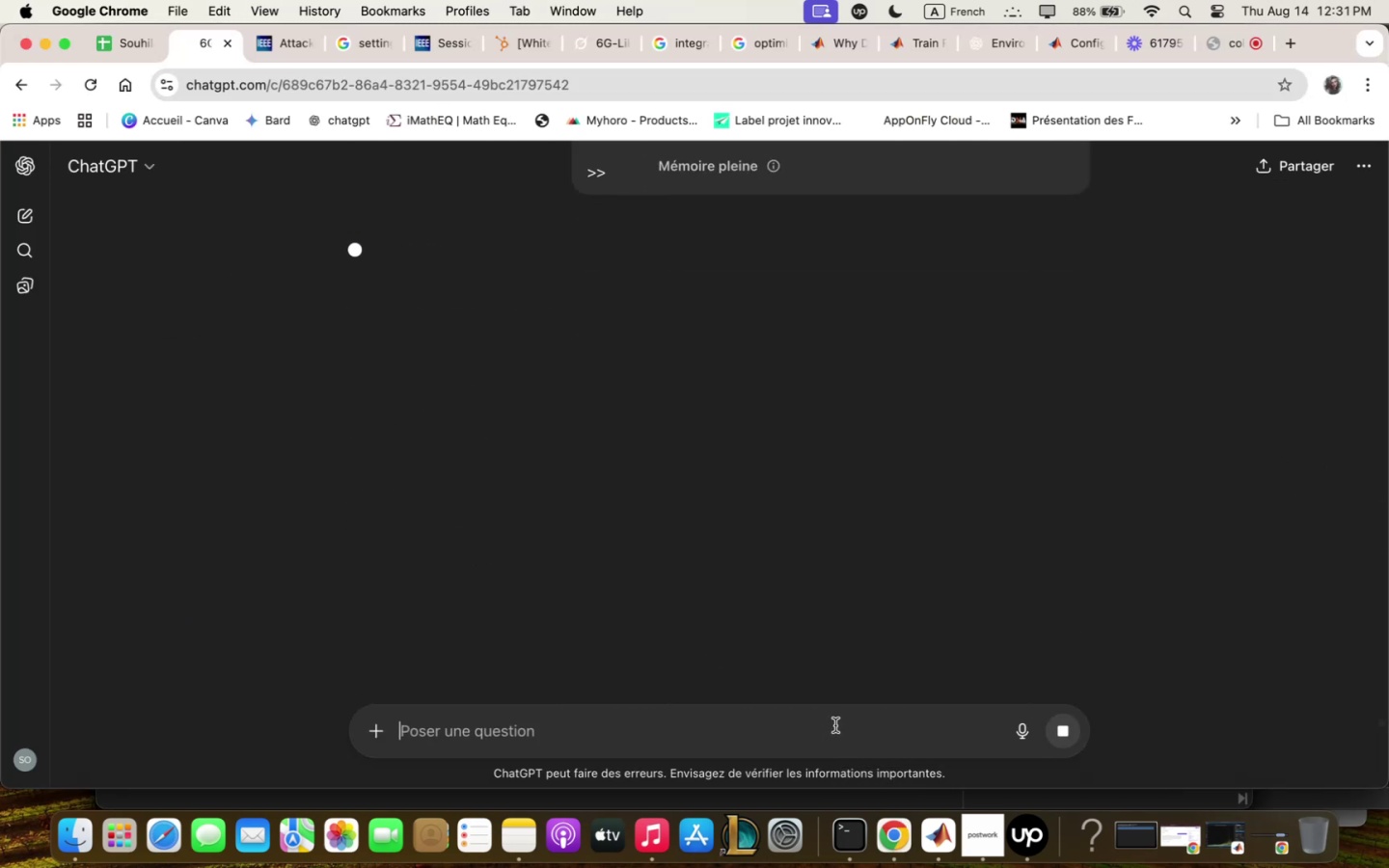 
scroll: coordinate [722, 556], scroll_direction: down, amount: 14.0
 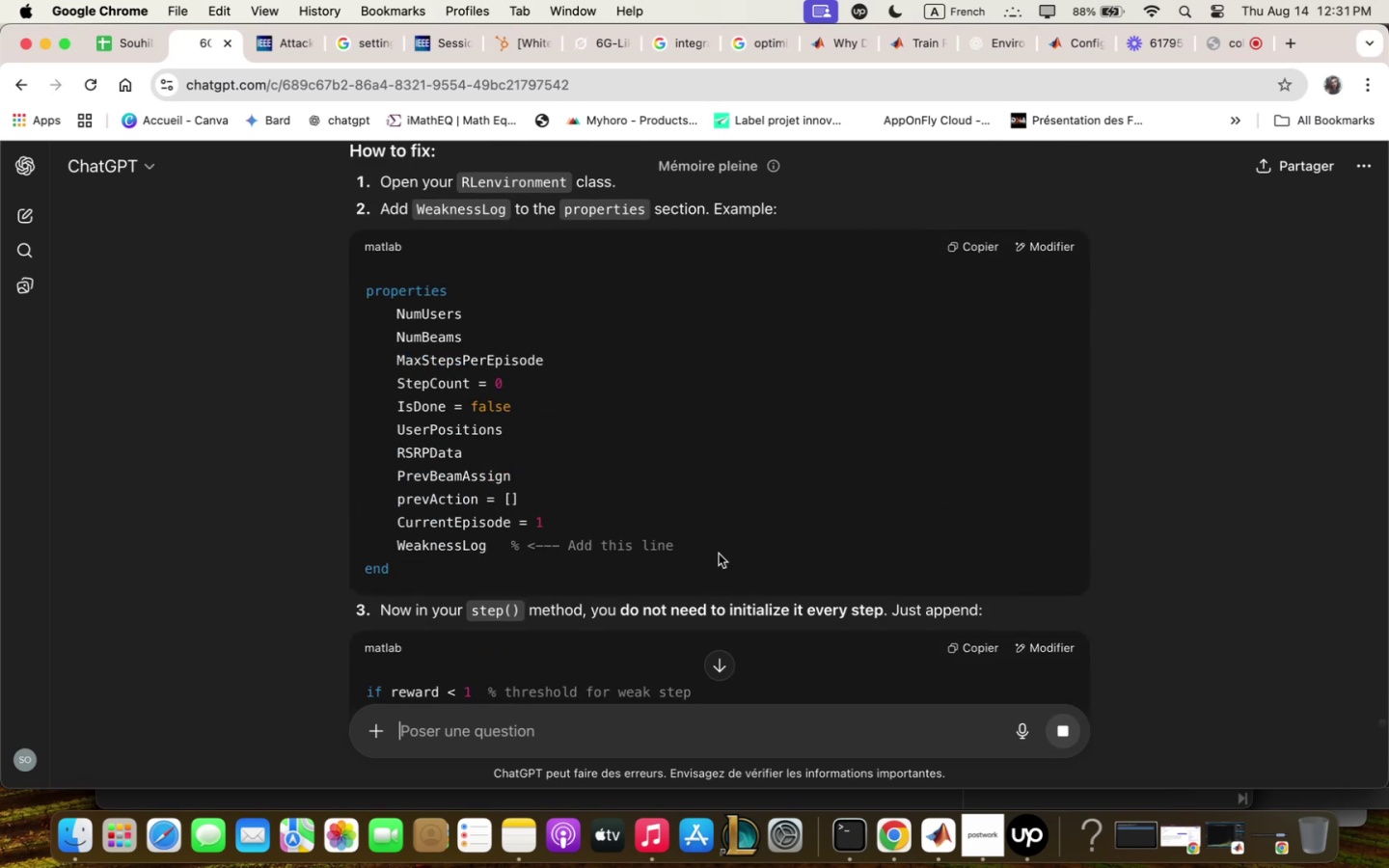 
left_click_drag(start_coordinate=[712, 558], to_coordinate=[403, 544])
 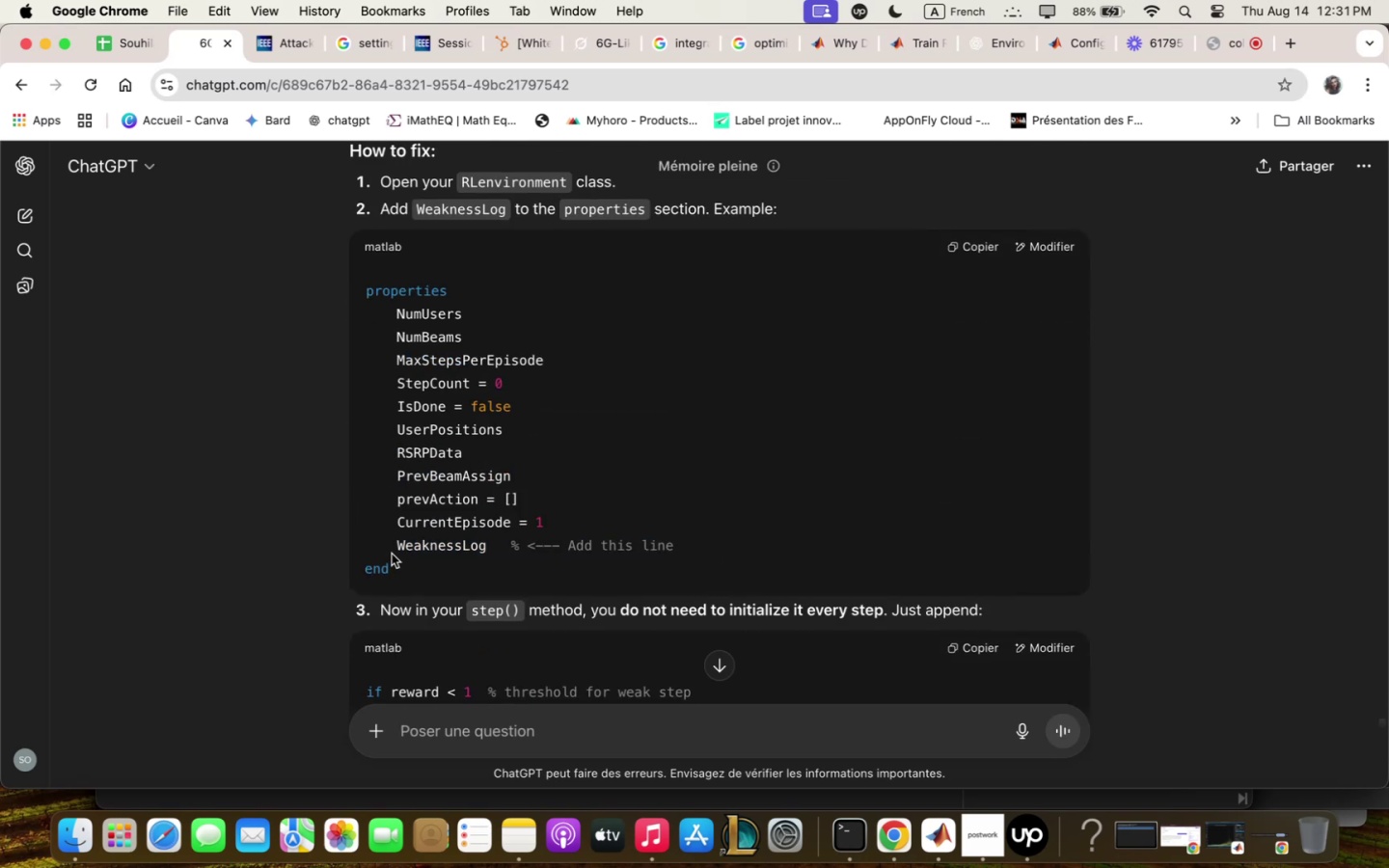 
left_click_drag(start_coordinate=[399, 548], to_coordinate=[739, 543])
 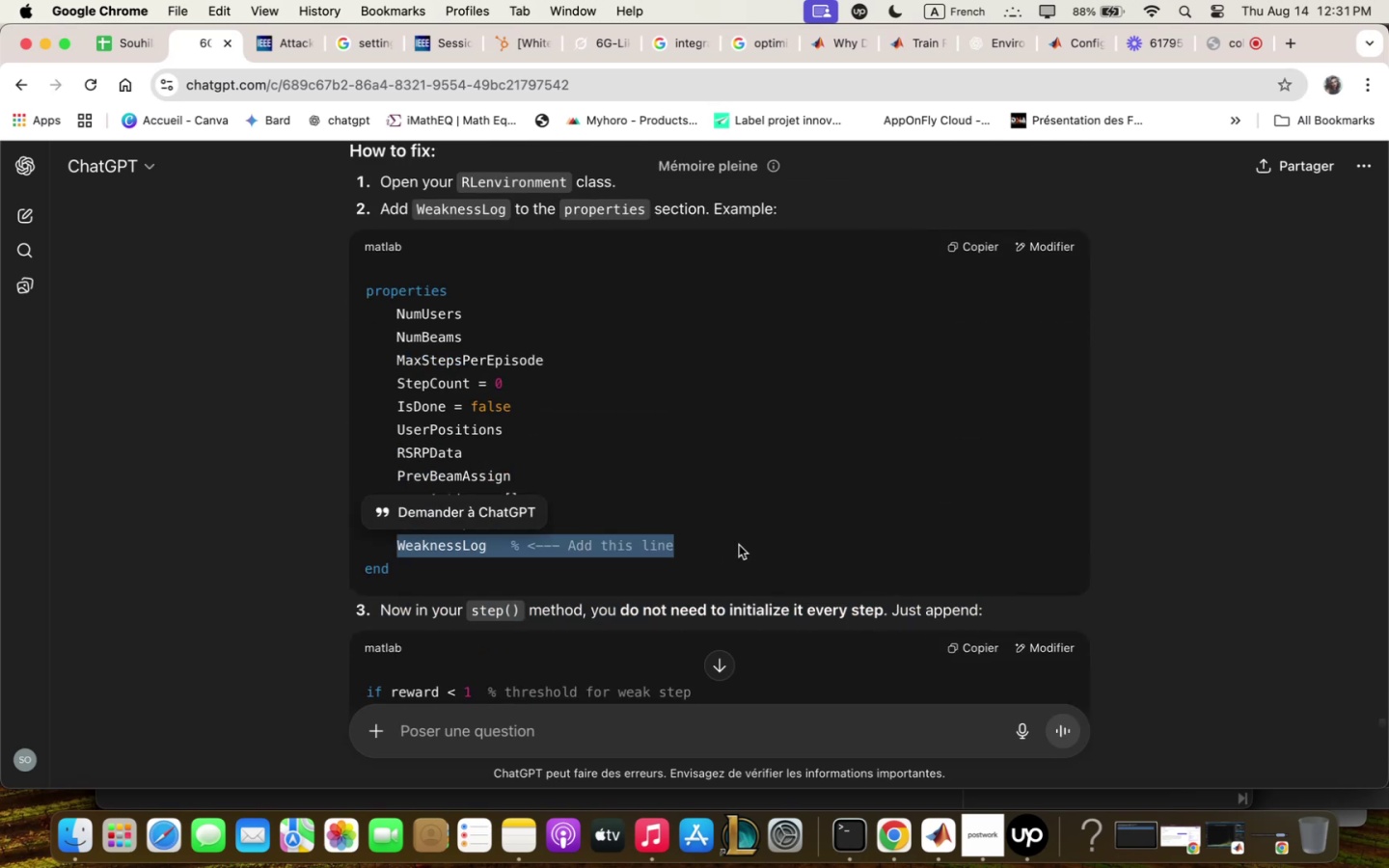 
key(Meta+C)
 